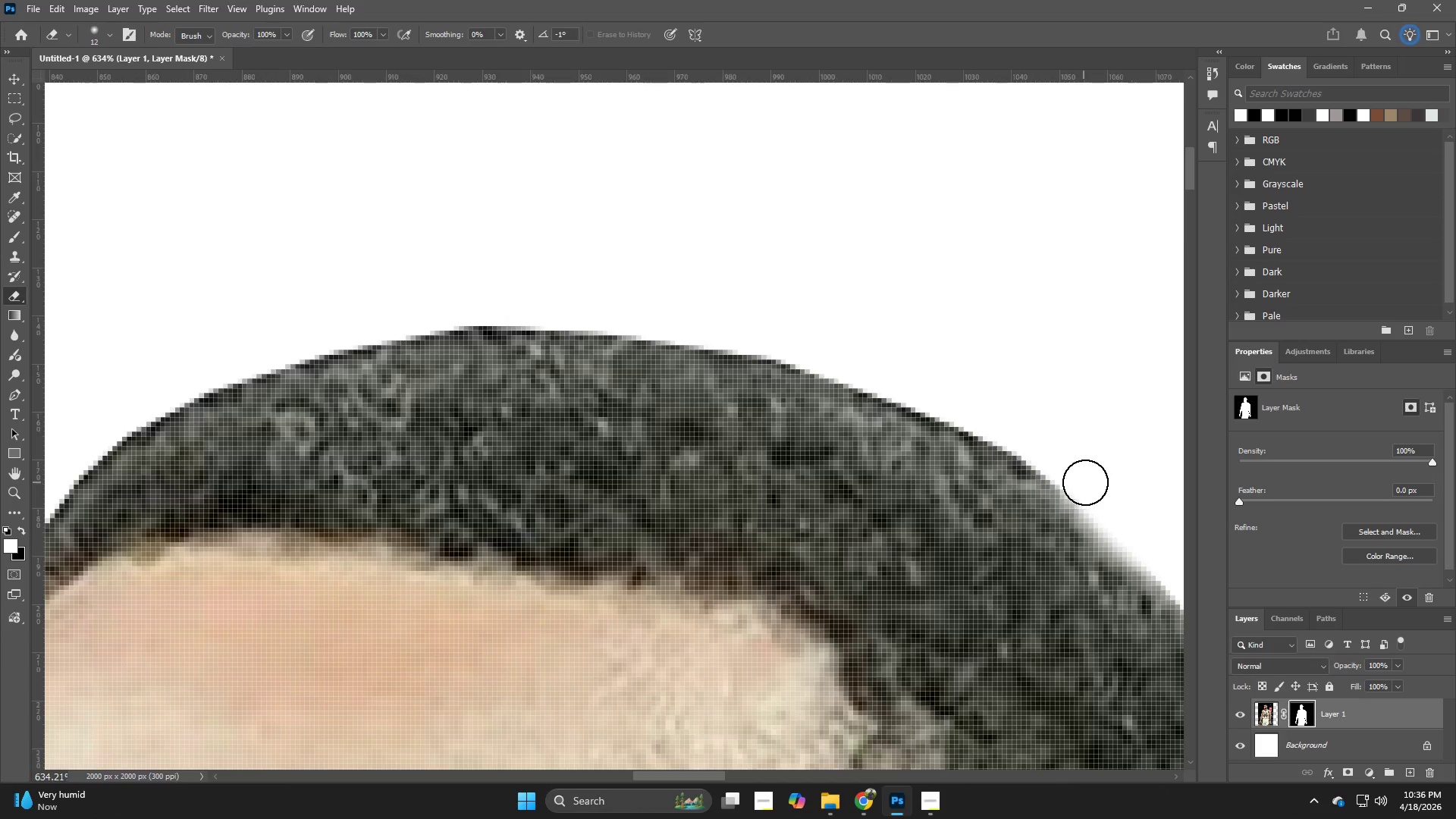 
left_click_drag(start_coordinate=[1088, 482], to_coordinate=[836, 347])
 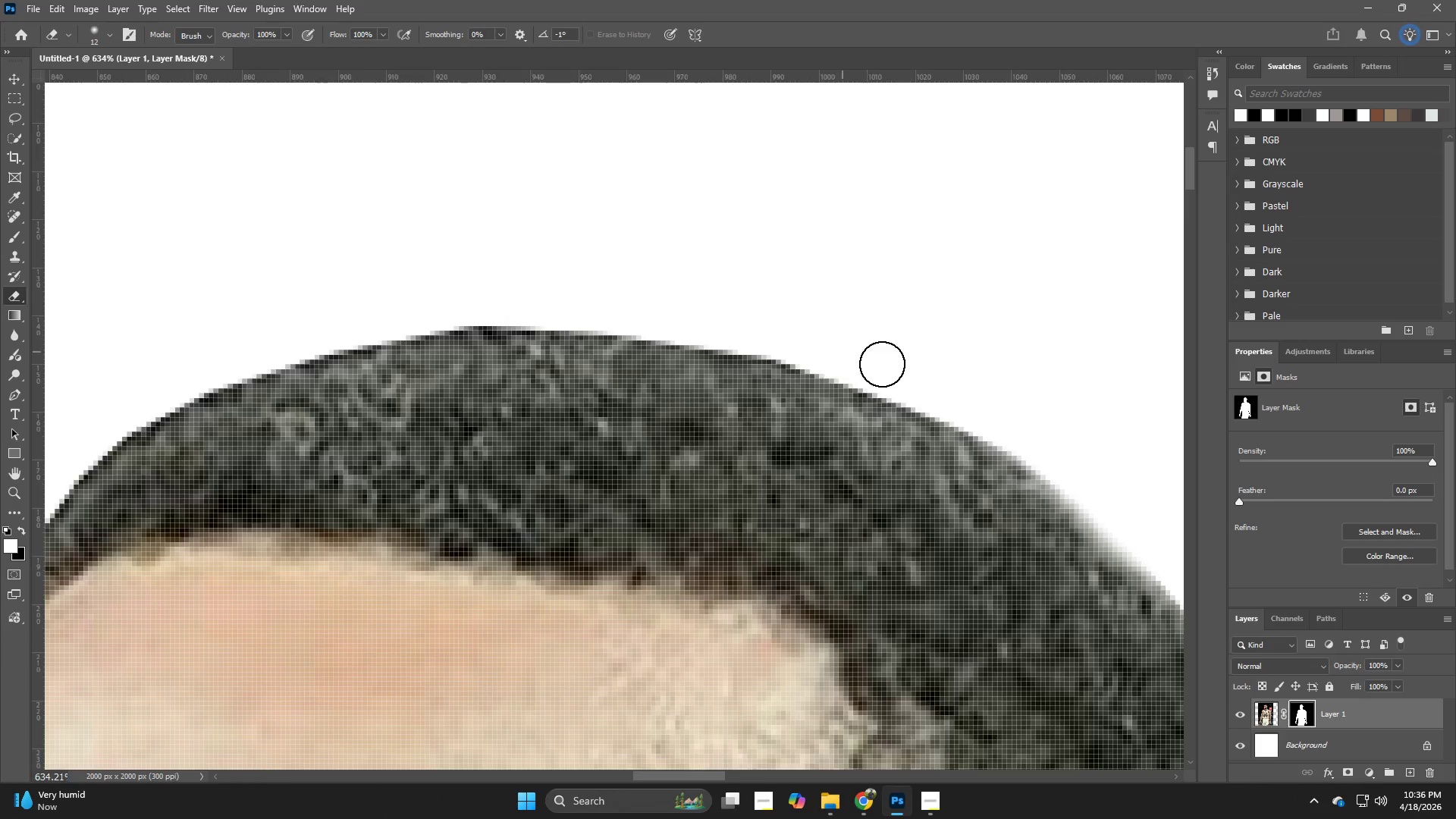 
key(Space)
 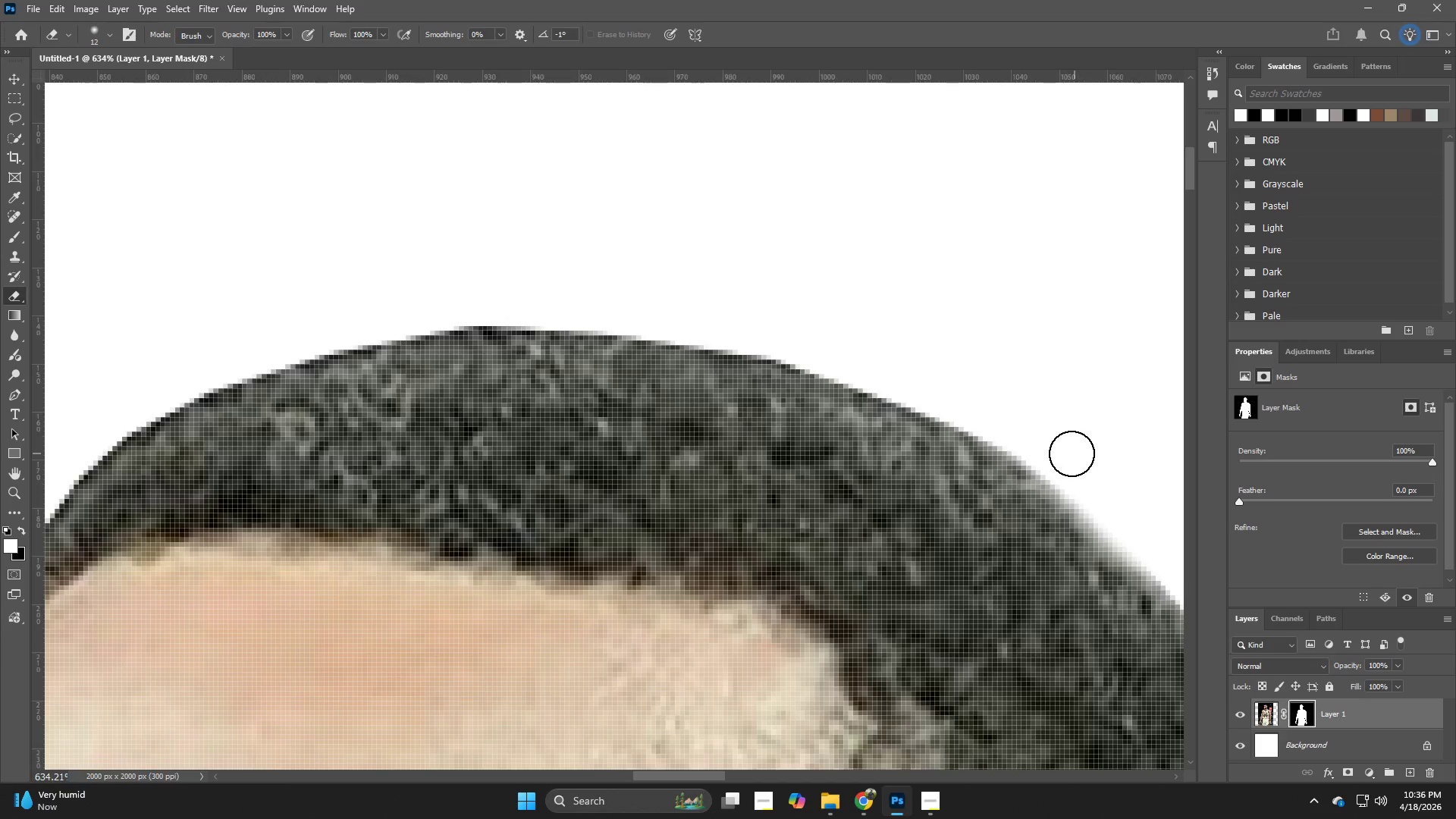 
left_click_drag(start_coordinate=[1060, 449], to_coordinate=[660, 325])
 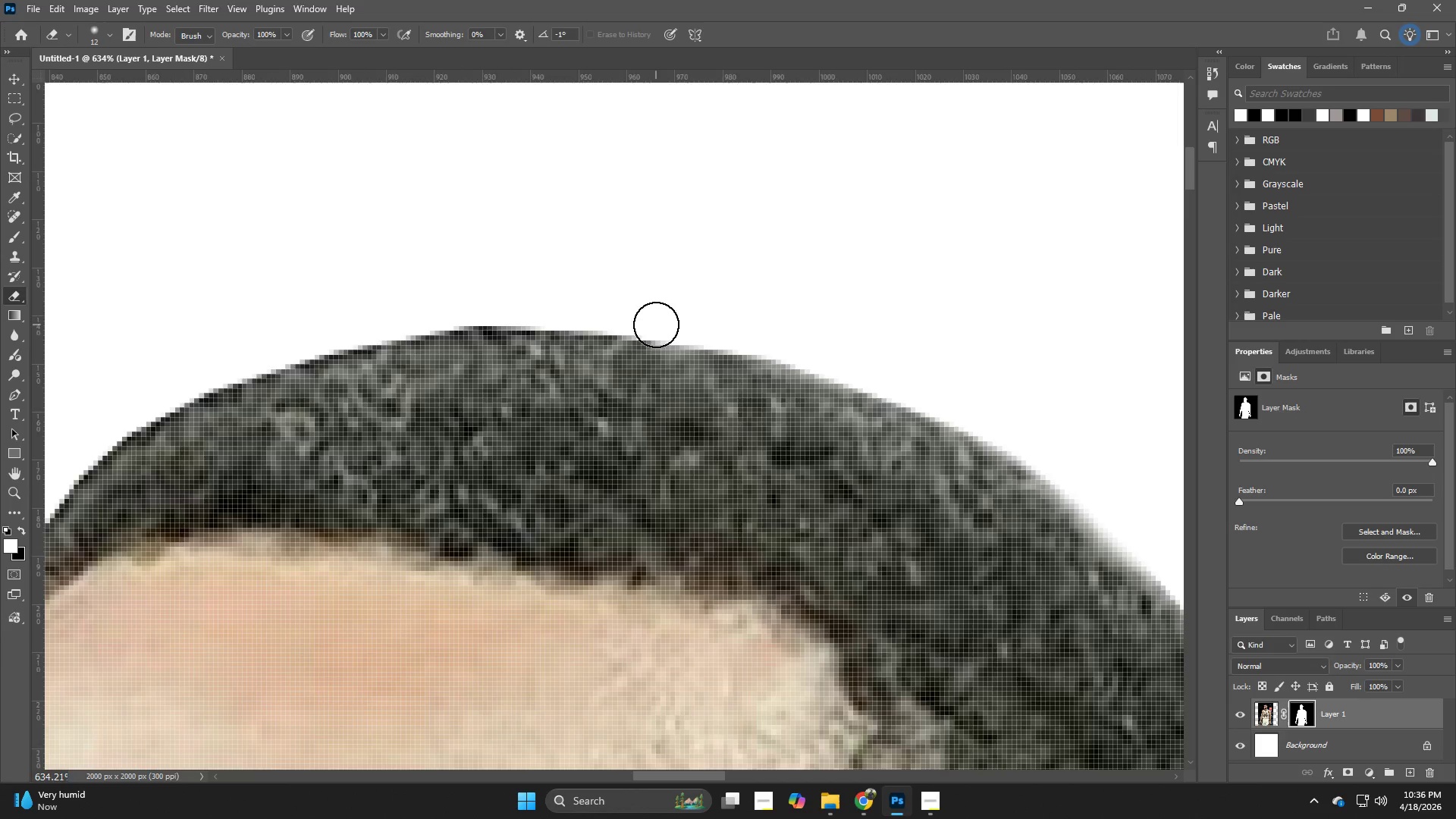 
hold_key(key=Space, duration=0.69)
 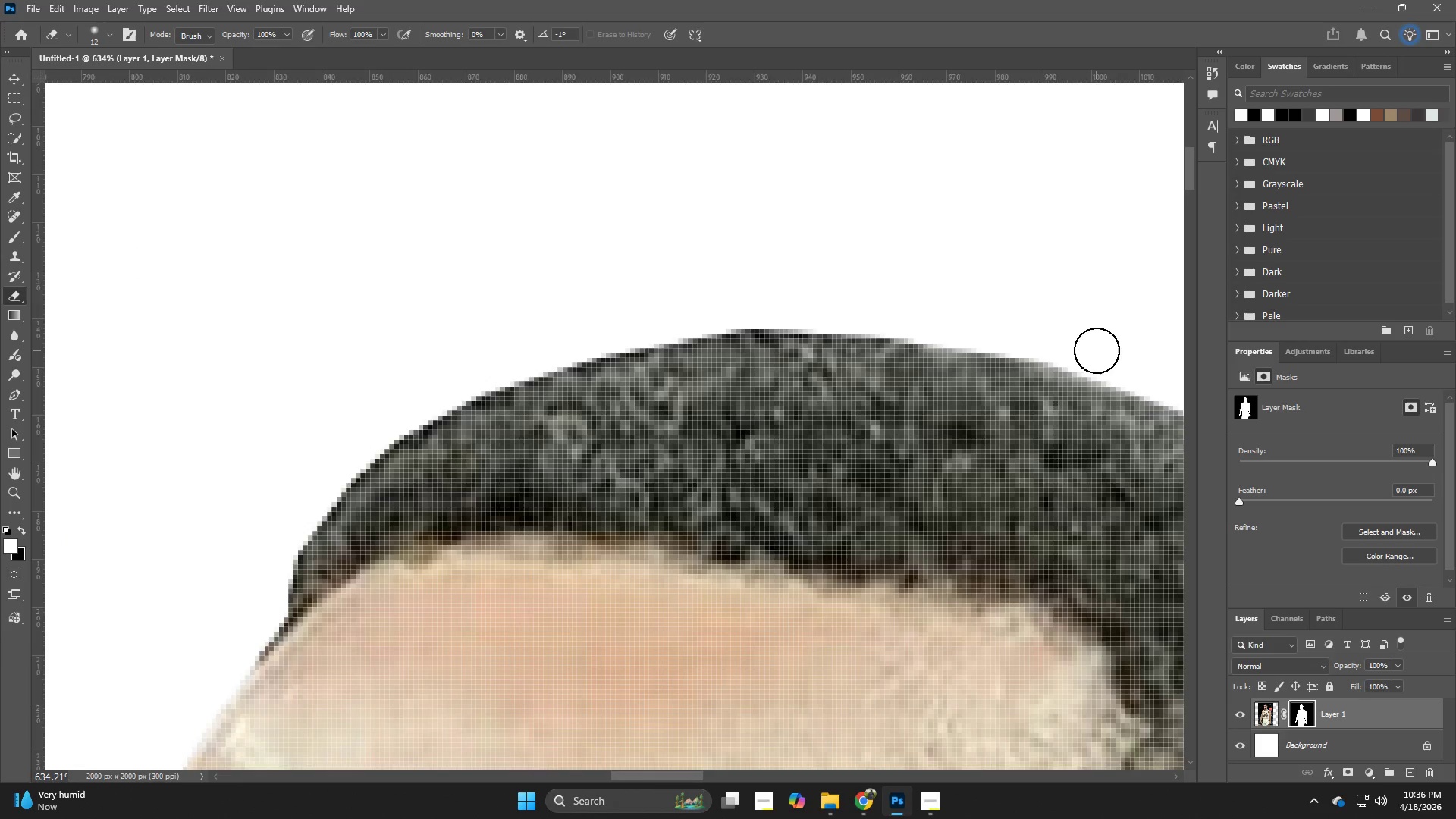 
left_click_drag(start_coordinate=[819, 331], to_coordinate=[1091, 334])
 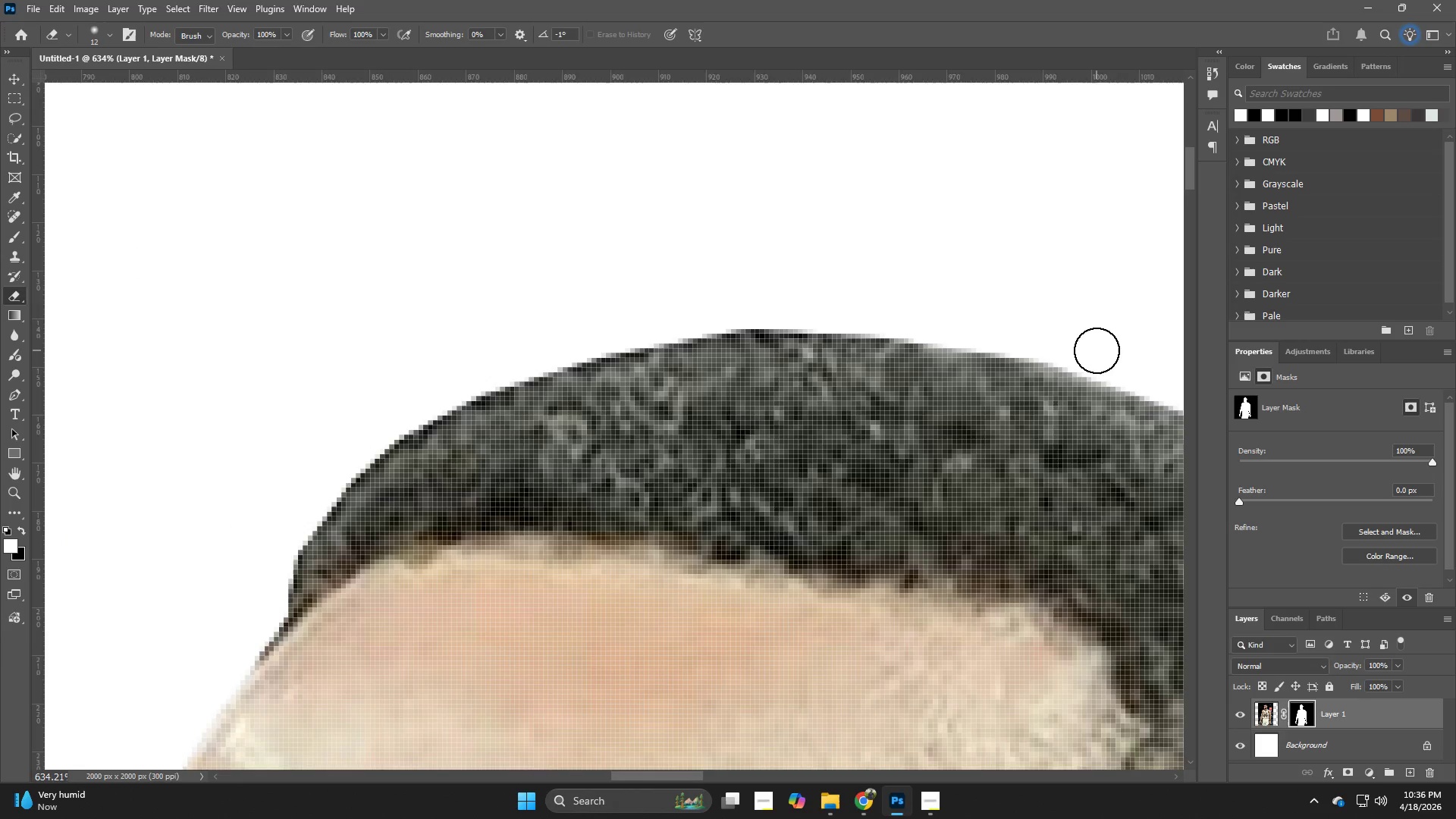 
left_click_drag(start_coordinate=[1087, 347], to_coordinate=[697, 313])
 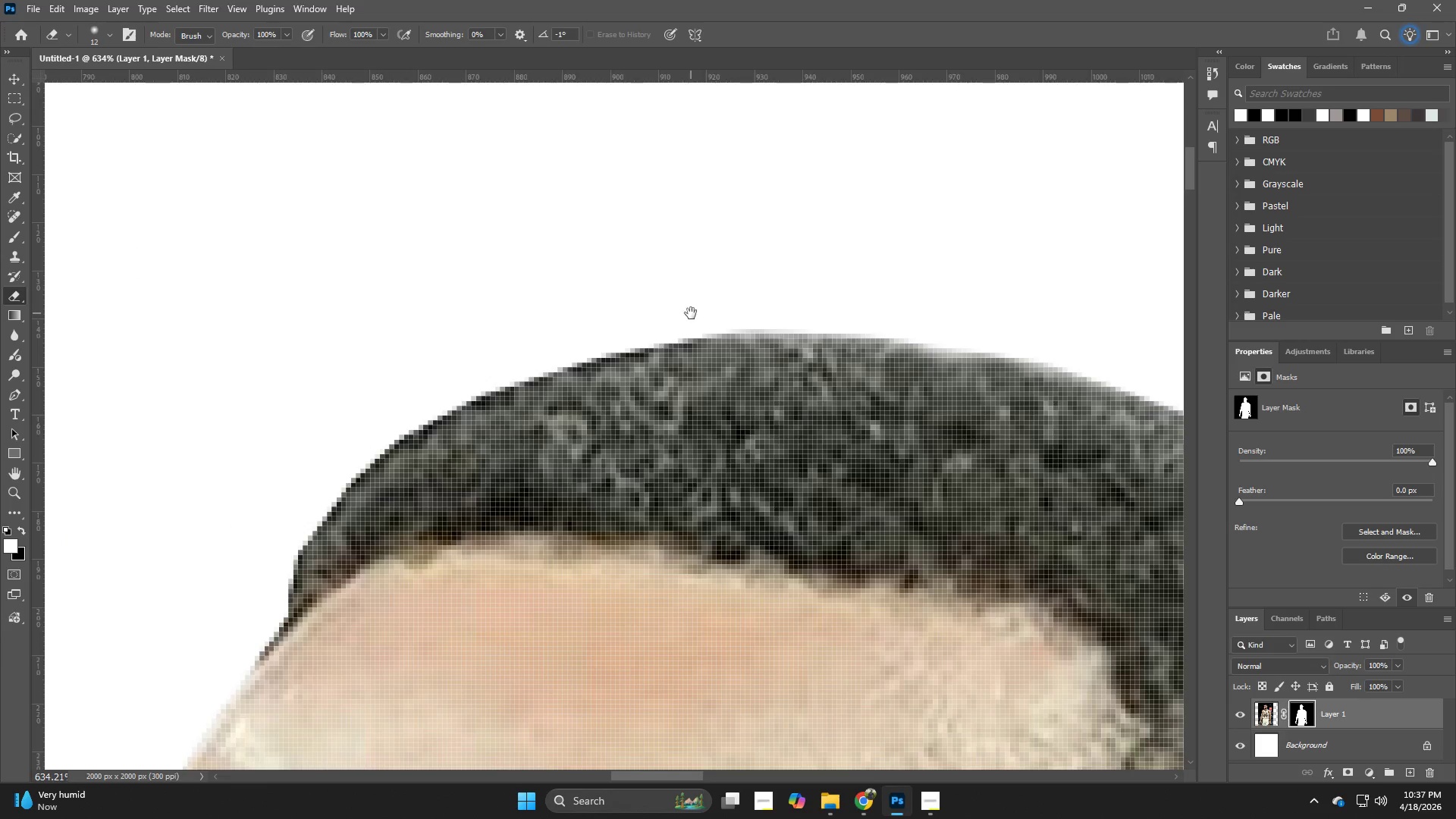 
hold_key(key=Space, duration=0.55)
 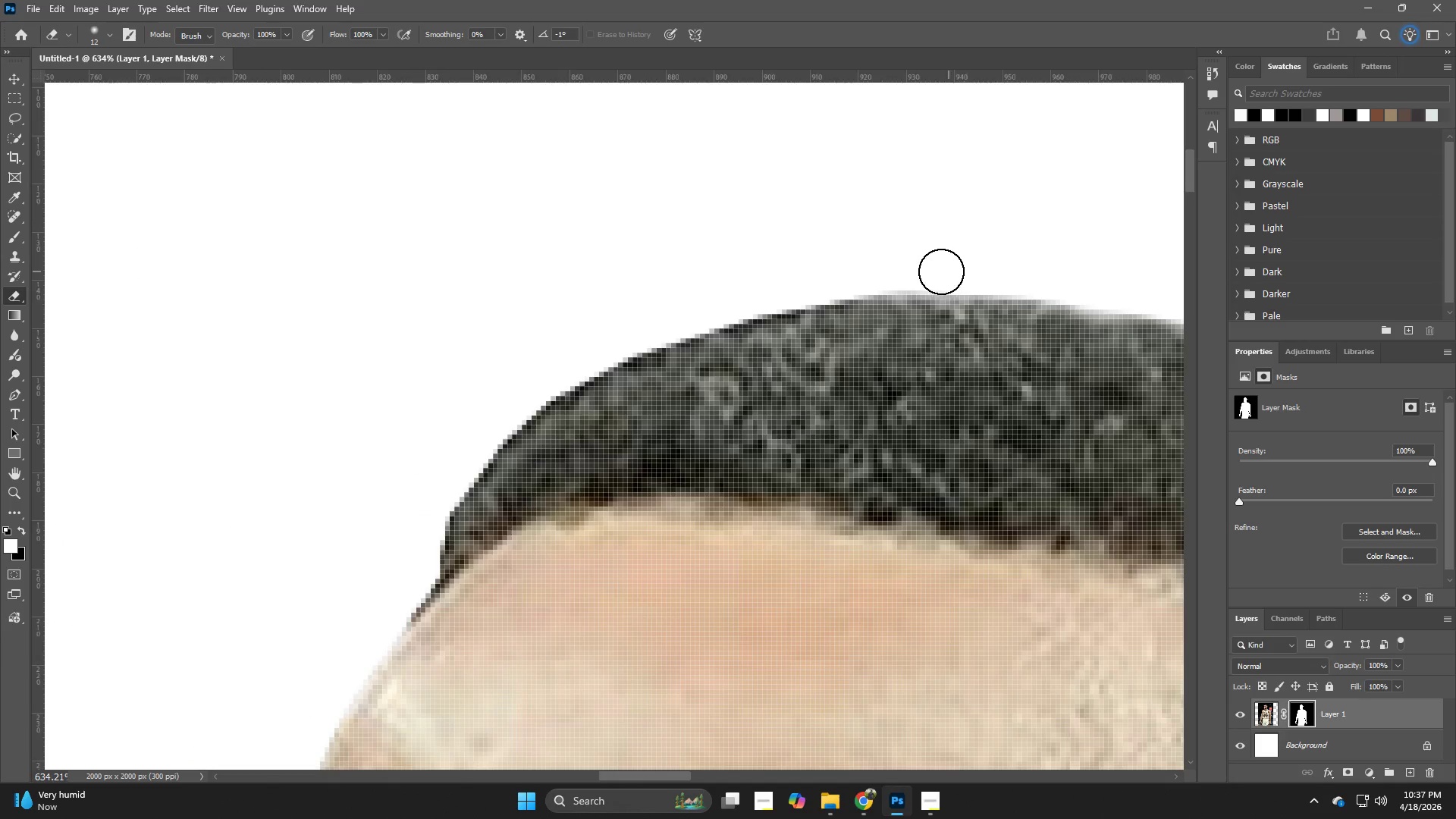 
left_click_drag(start_coordinate=[868, 286], to_coordinate=[1020, 247])
 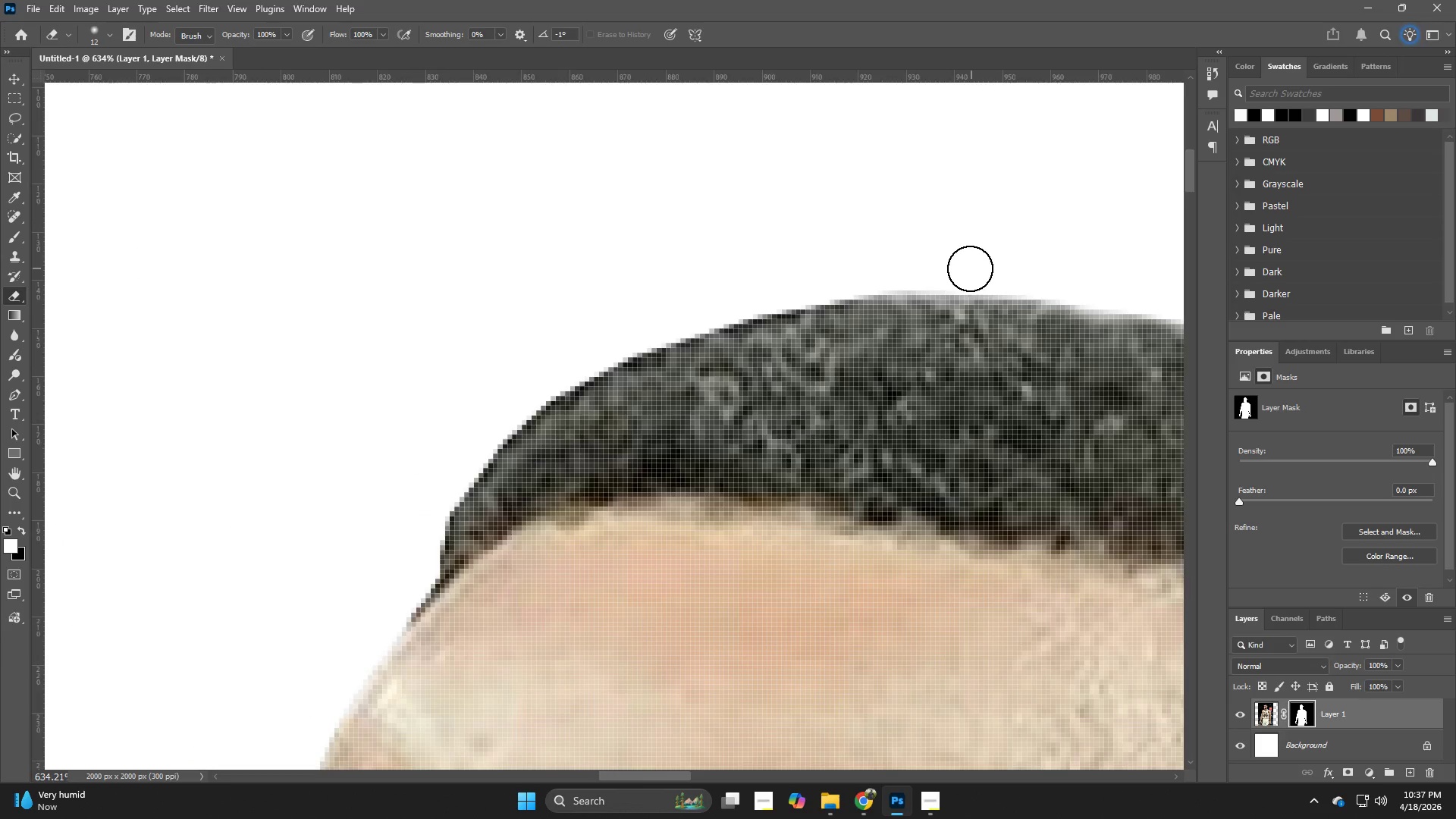 
left_click_drag(start_coordinate=[949, 271], to_coordinate=[641, 349])
 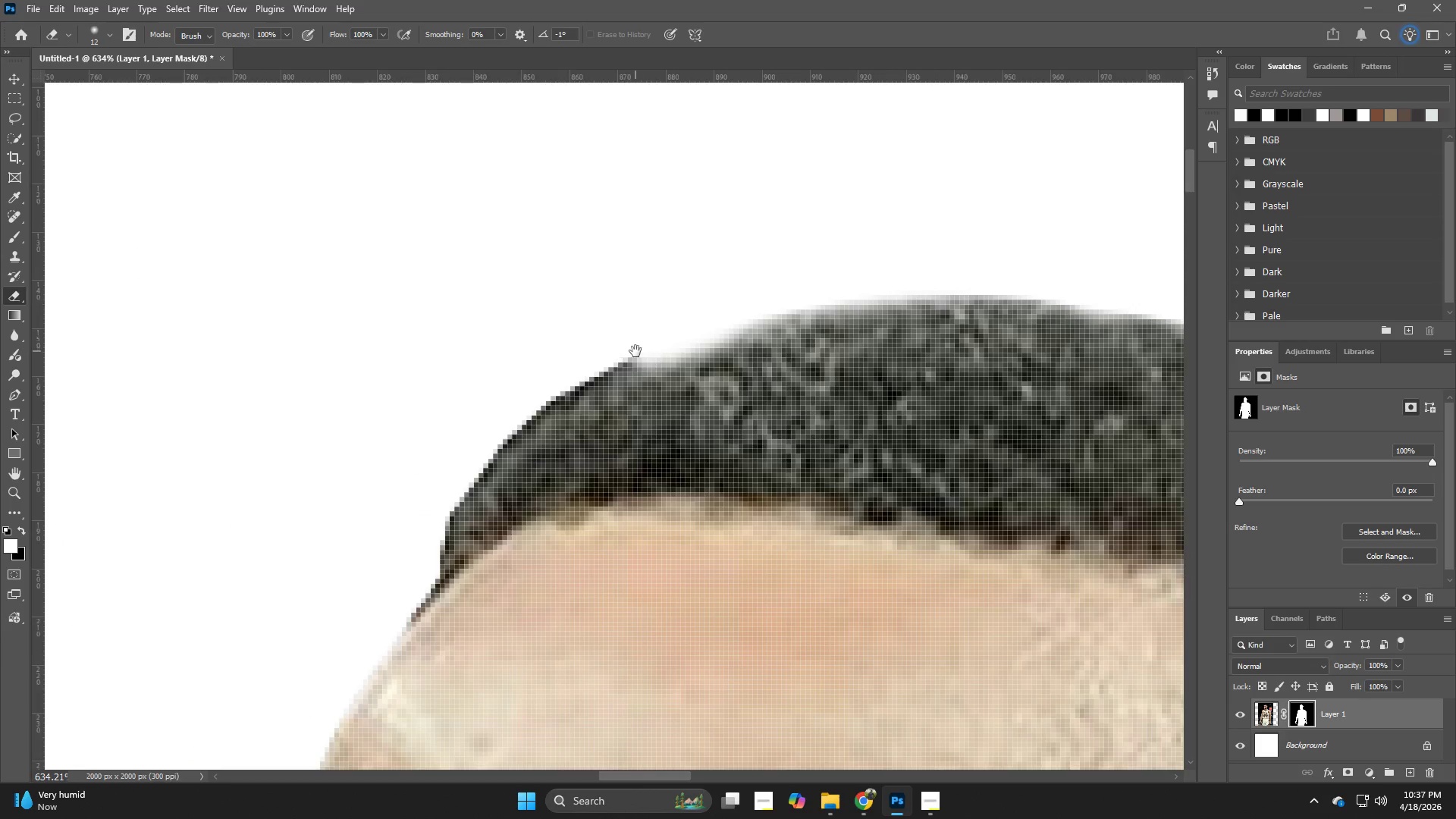 
hold_key(key=Space, duration=0.52)
 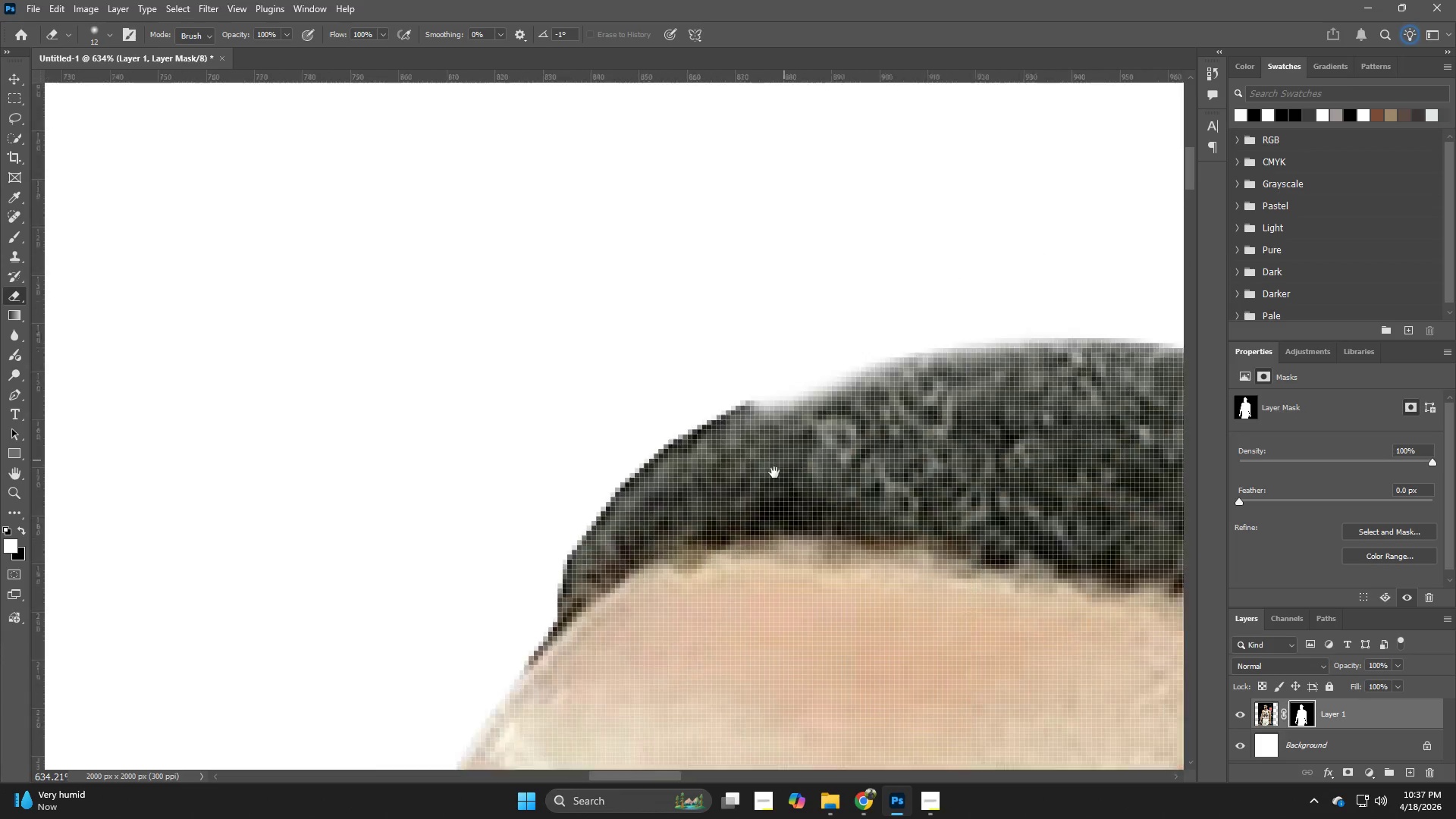 
left_click_drag(start_coordinate=[670, 344], to_coordinate=[1003, 266])
 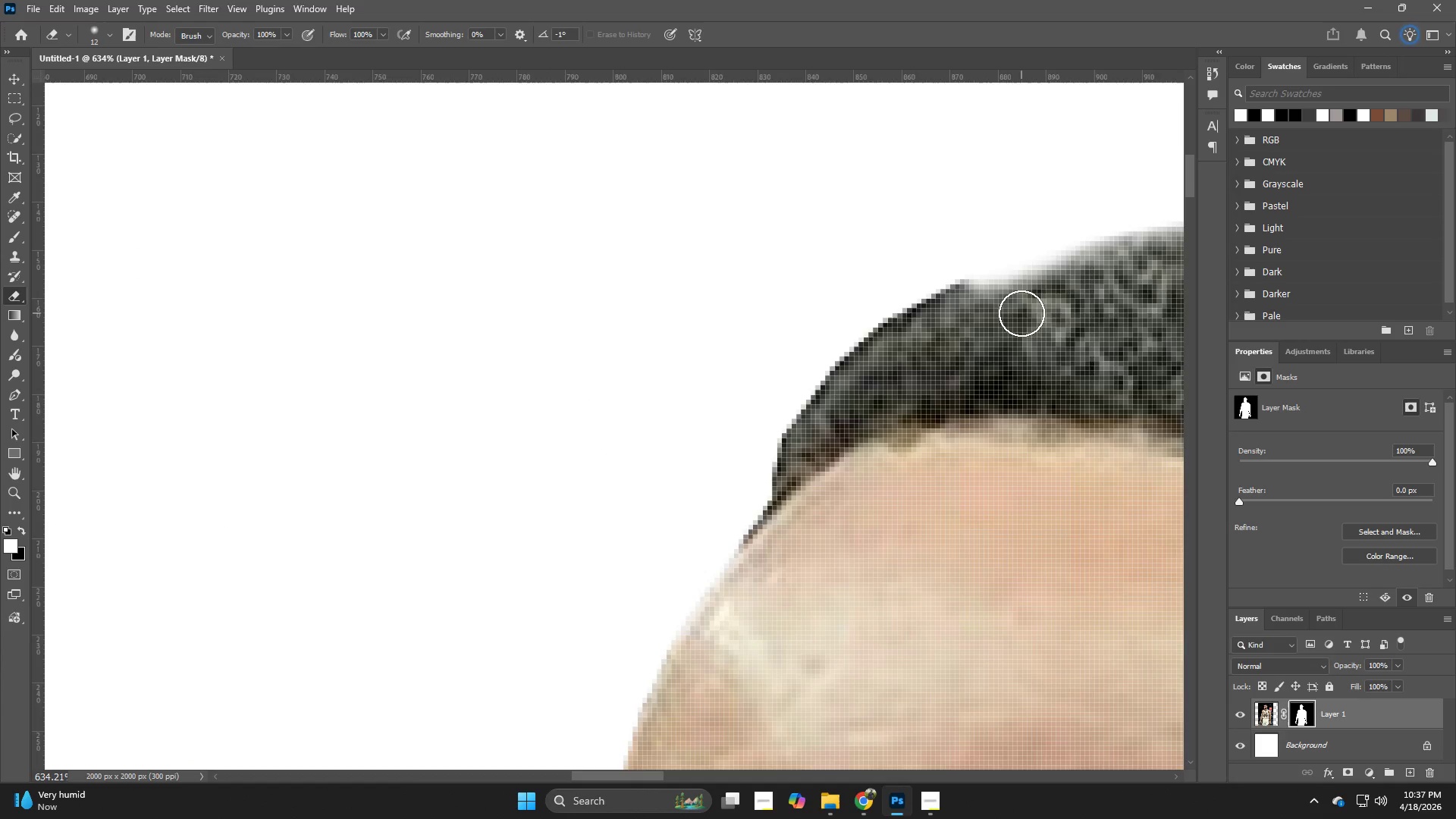 
hold_key(key=Space, duration=0.42)
 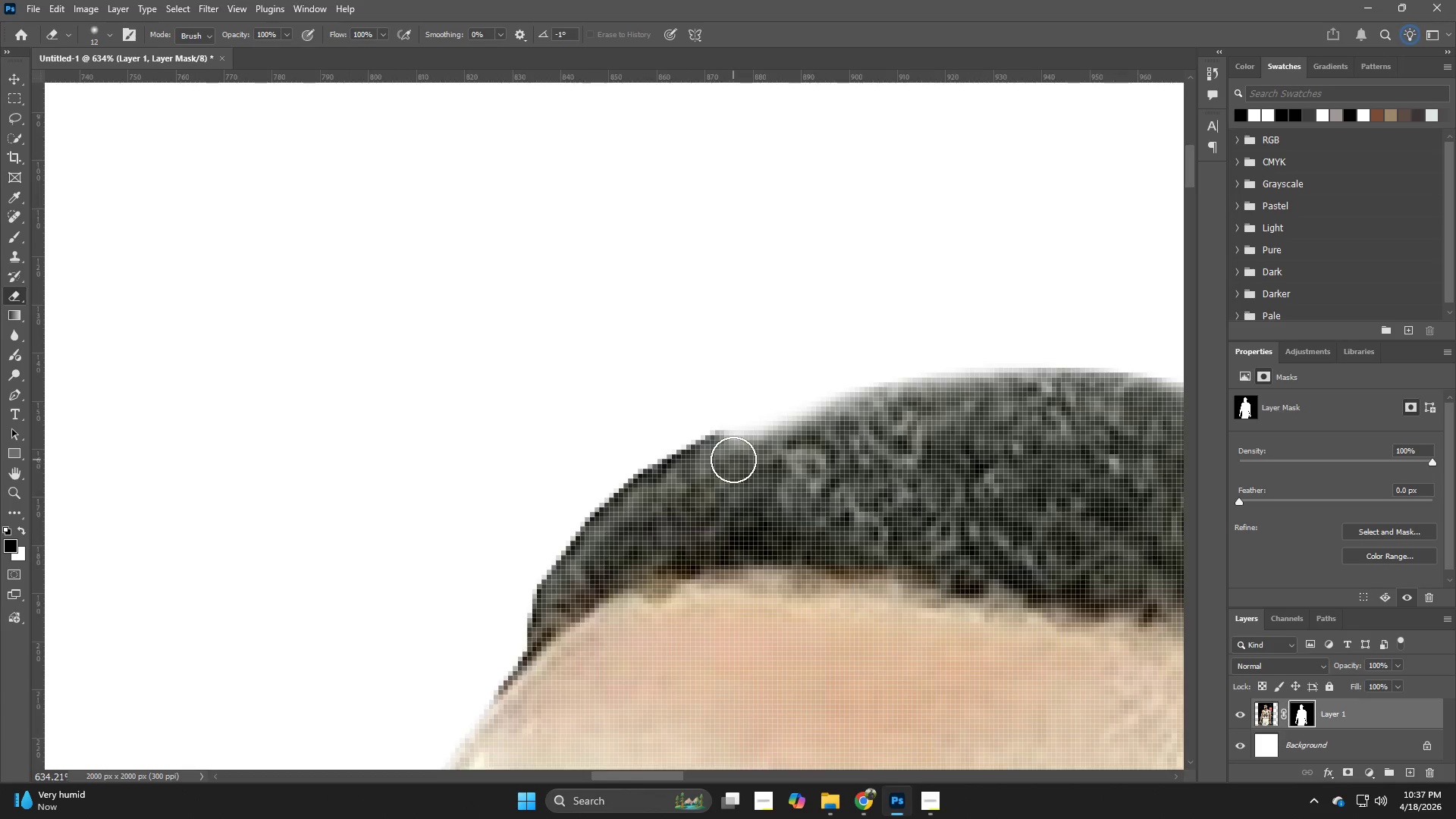 
left_click_drag(start_coordinate=[1019, 322], to_coordinate=[774, 472])
 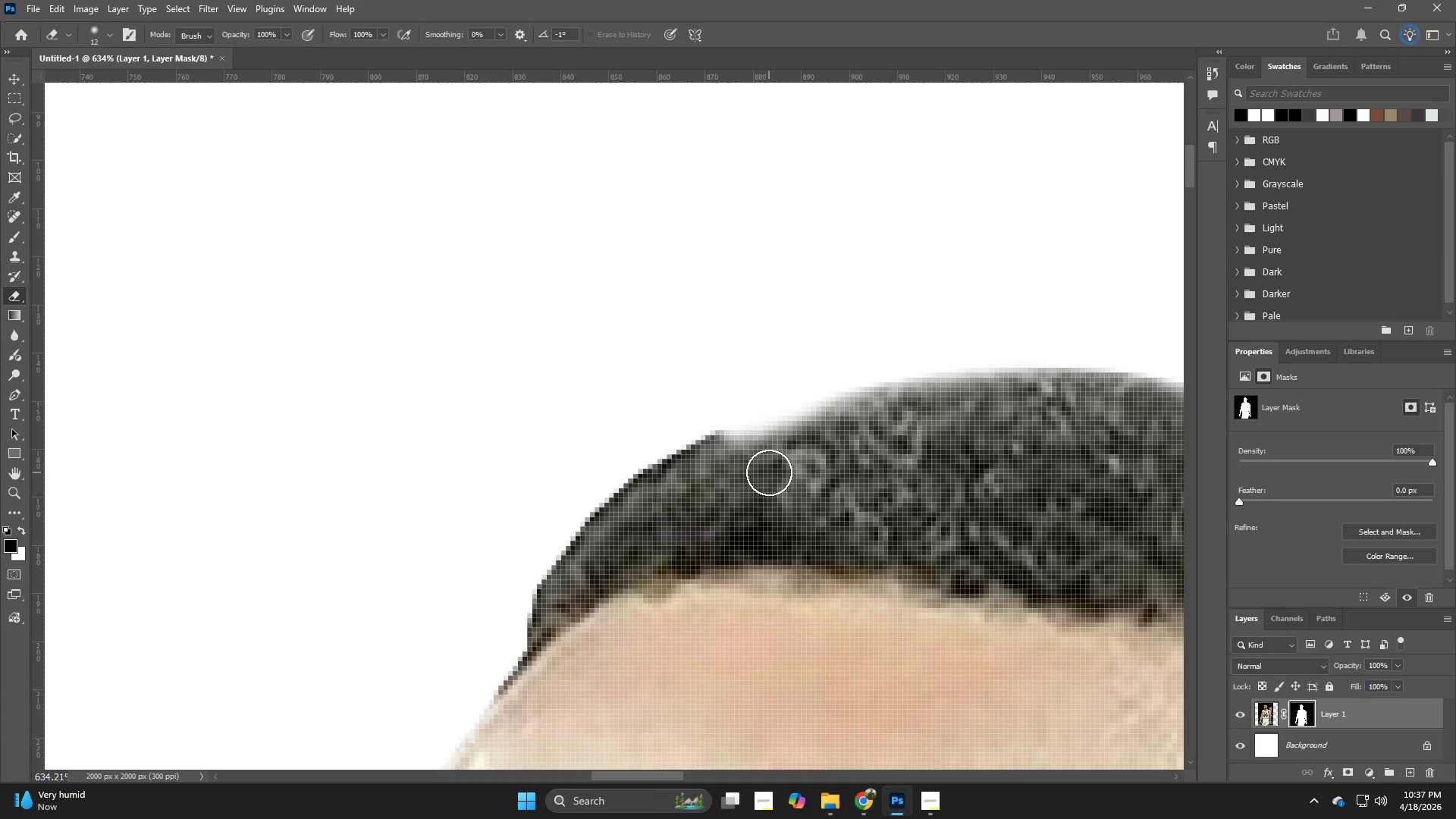 
type(xx)
 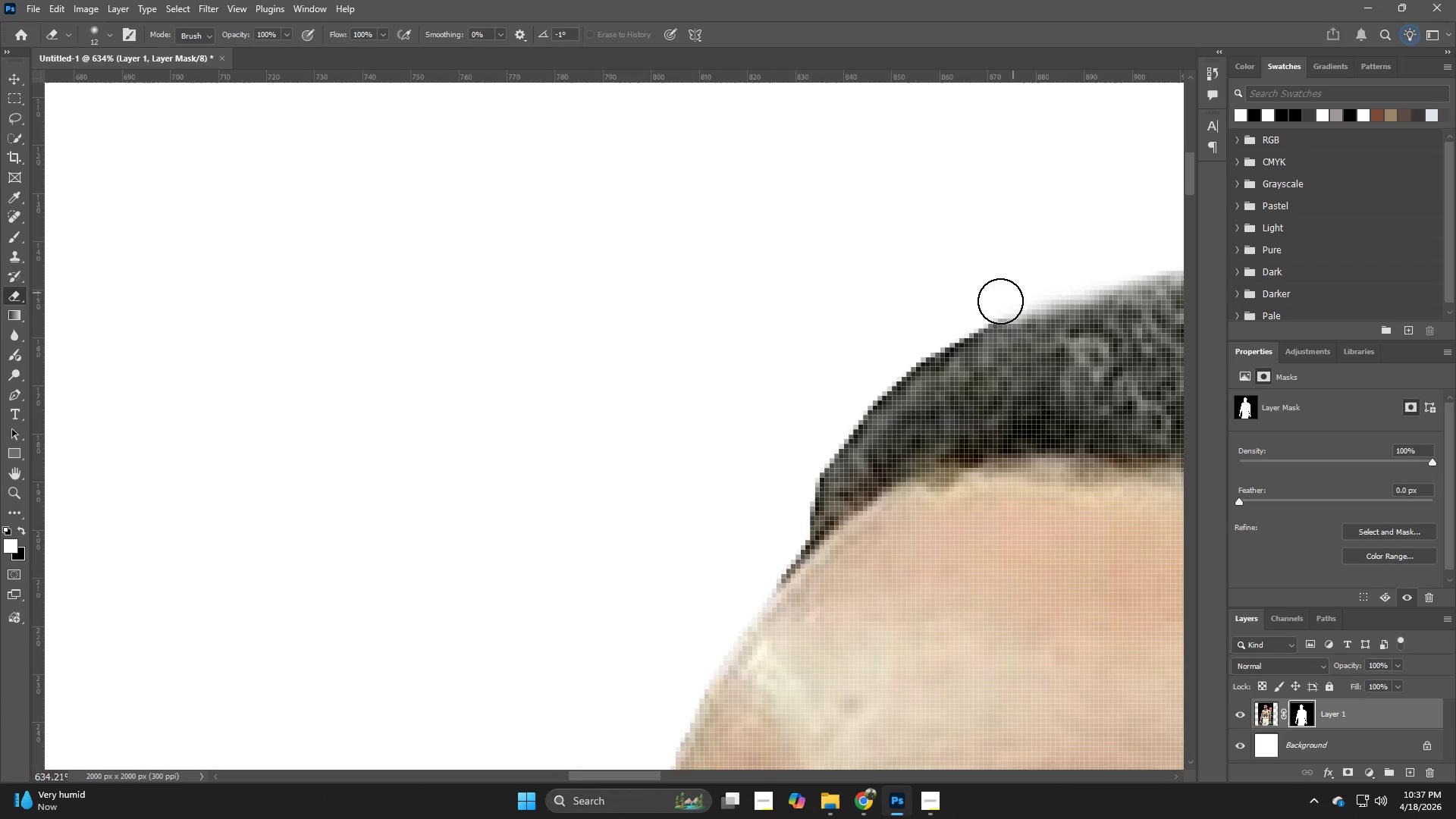 
left_click_drag(start_coordinate=[733, 460], to_coordinate=[930, 426])
 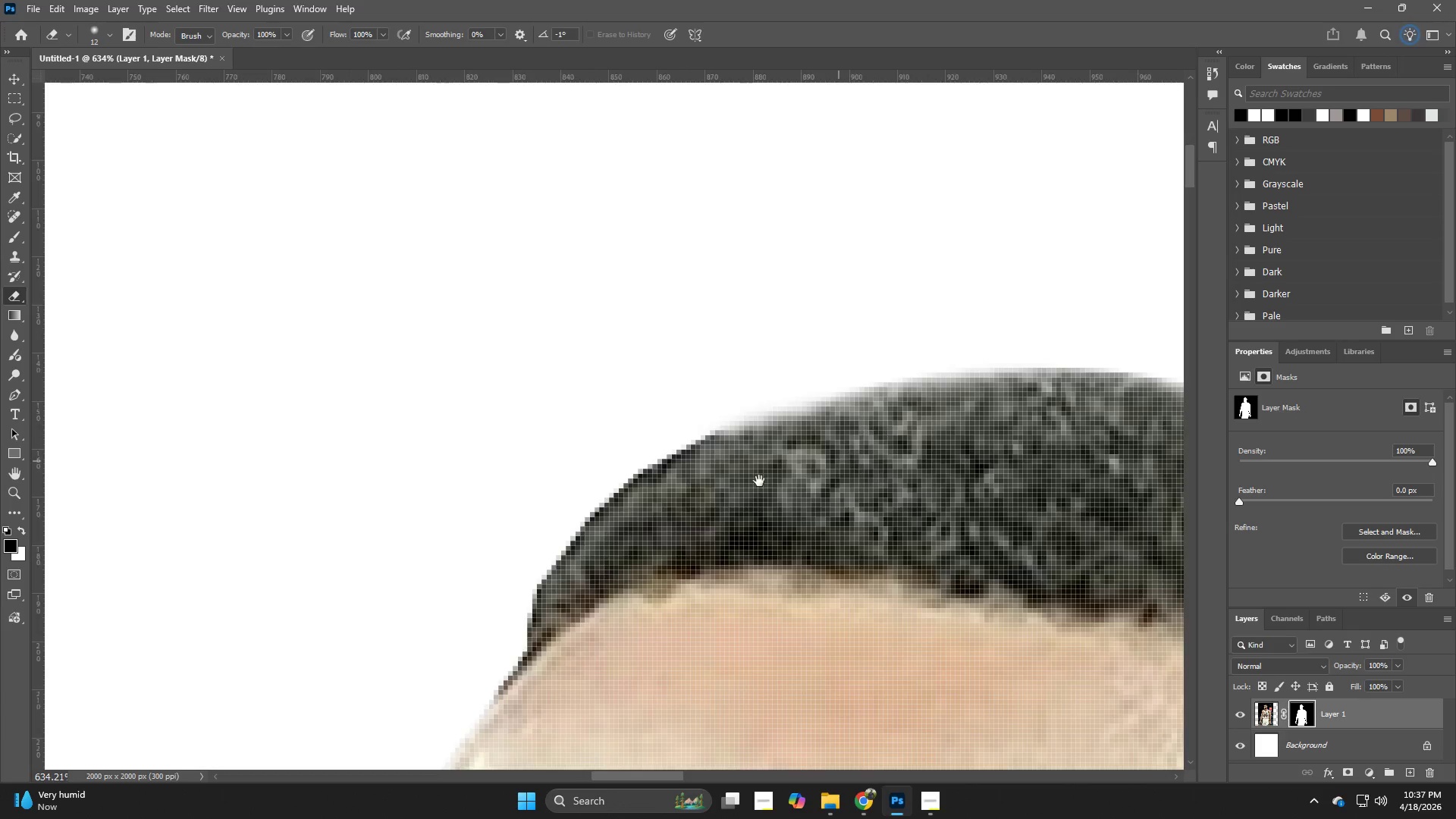 
hold_key(key=Space, duration=0.55)
 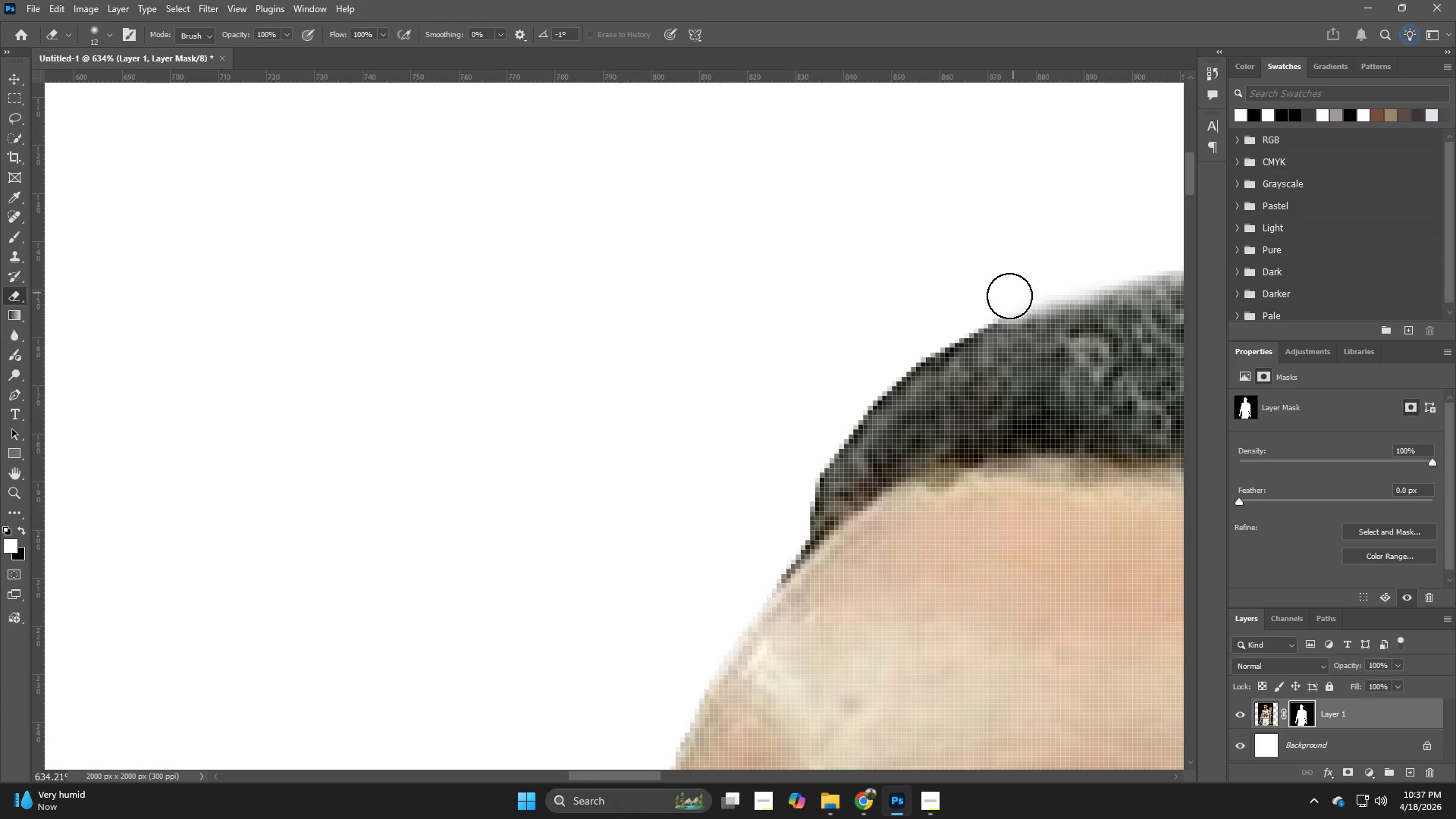 
left_click_drag(start_coordinate=[759, 481], to_coordinate=[1042, 369])
 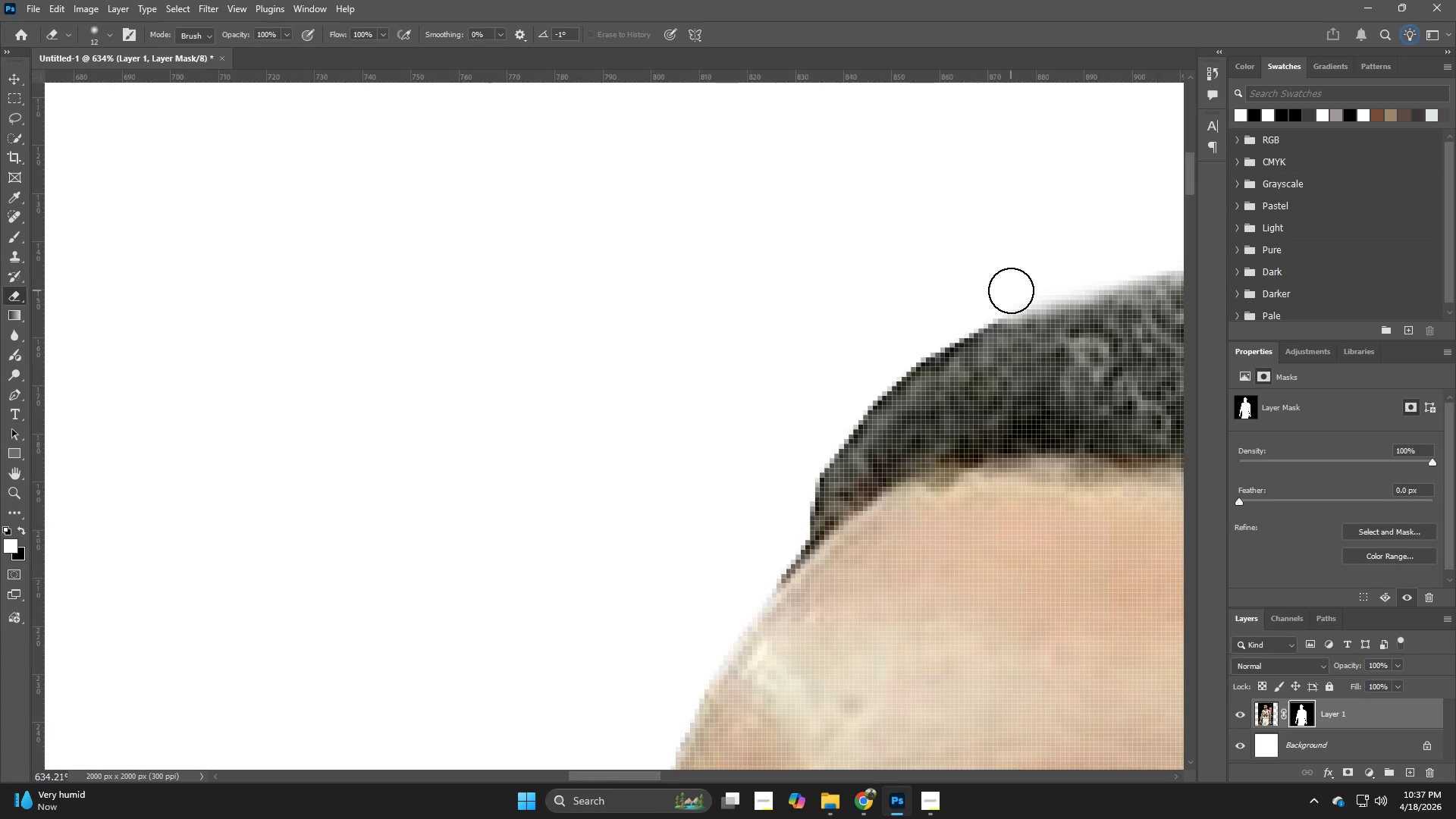 
left_click_drag(start_coordinate=[1013, 293], to_coordinate=[875, 362])
 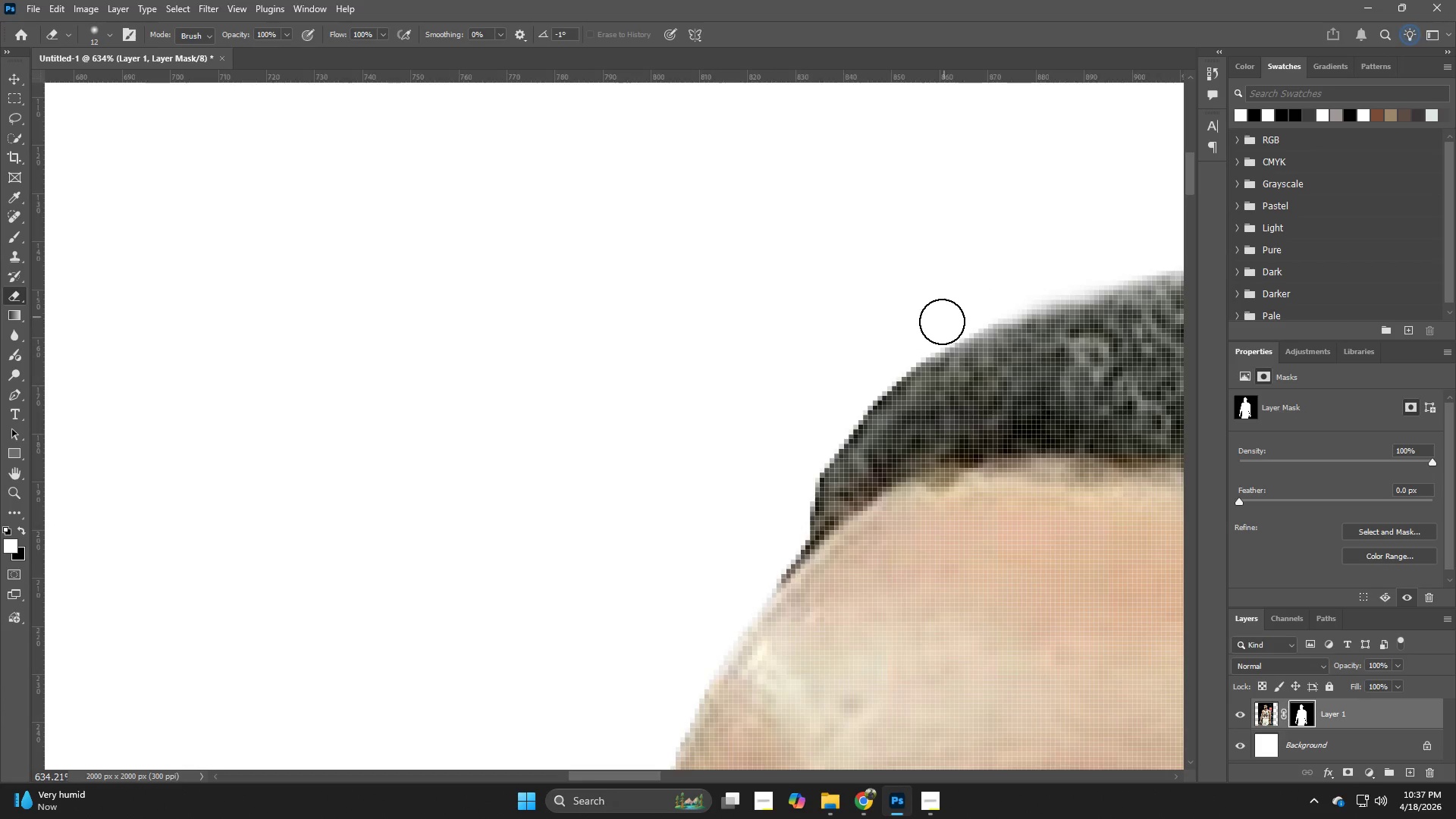 
left_click_drag(start_coordinate=[934, 328], to_coordinate=[828, 413])
 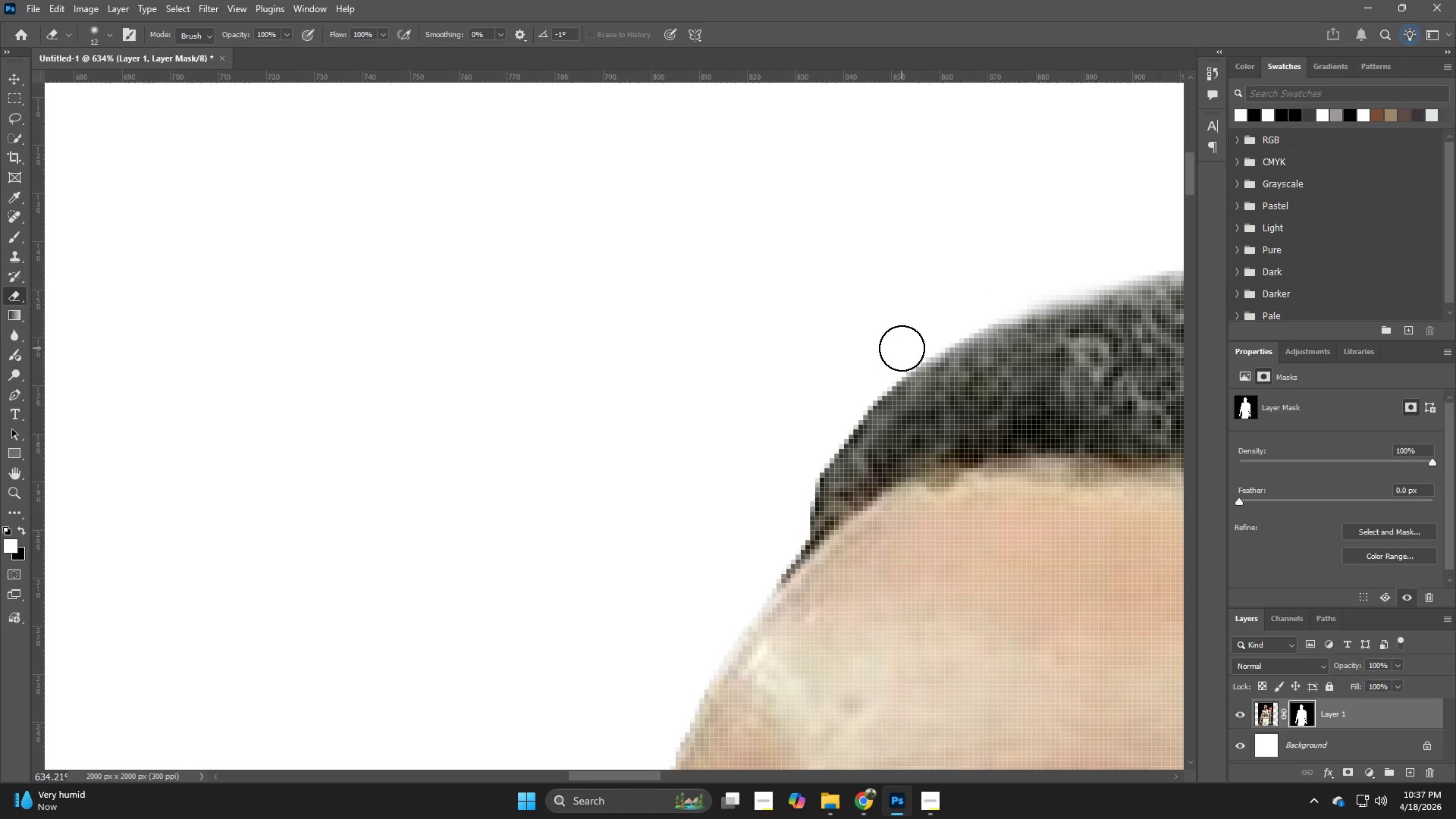 
left_click_drag(start_coordinate=[895, 352], to_coordinate=[786, 485])
 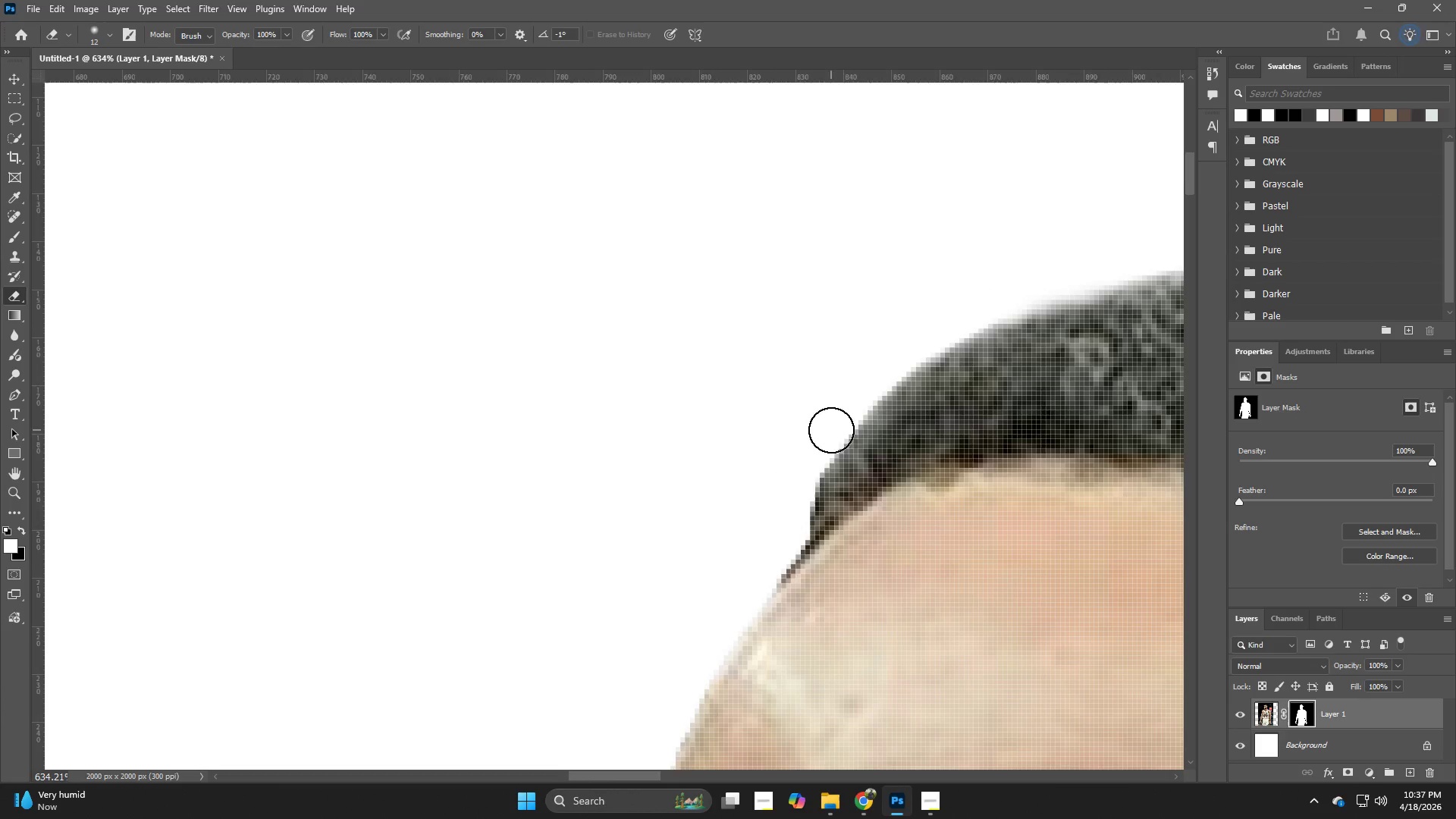 
left_click_drag(start_coordinate=[822, 441], to_coordinate=[762, 537])
 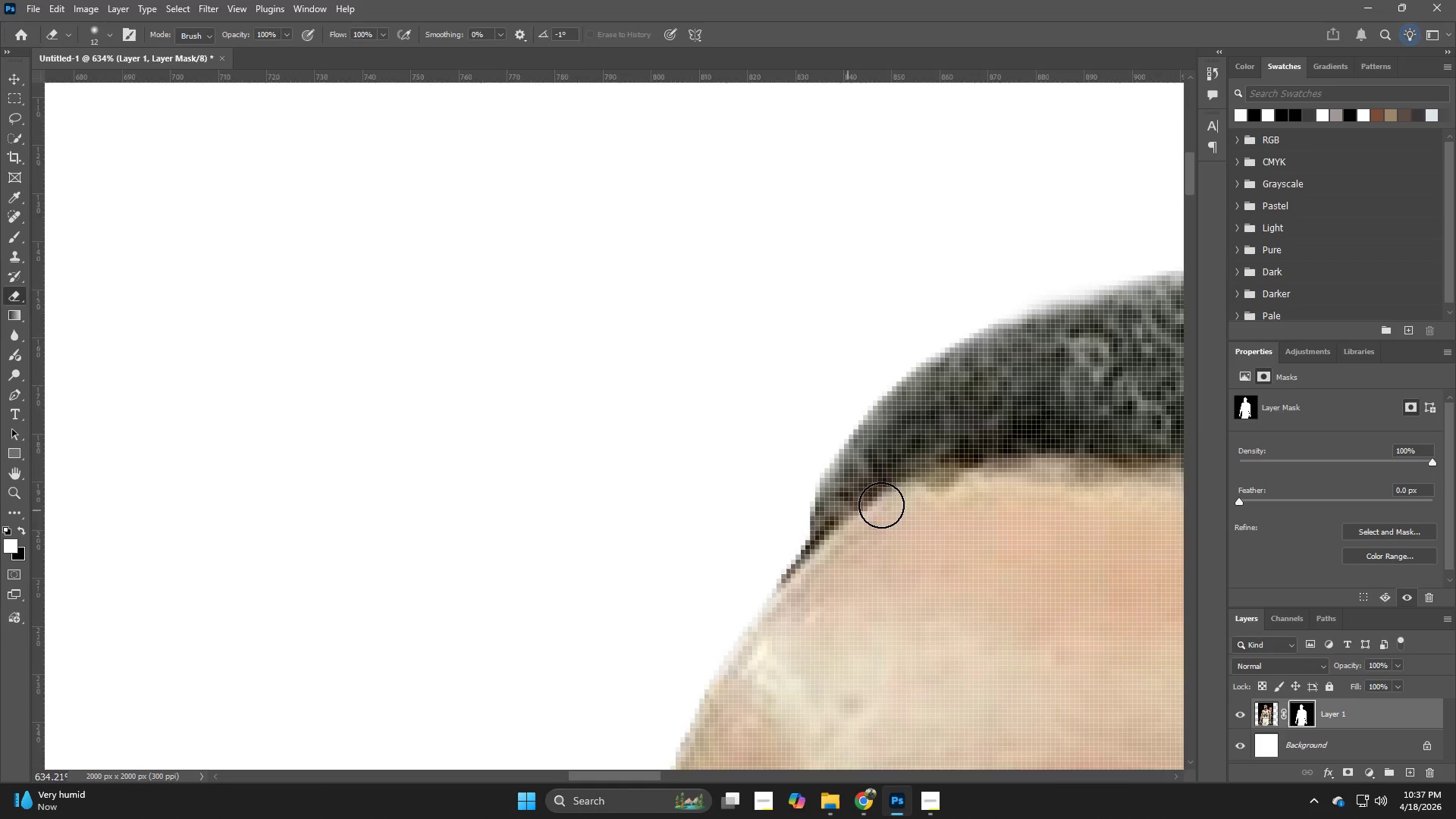 
hold_key(key=Z, duration=0.39)
 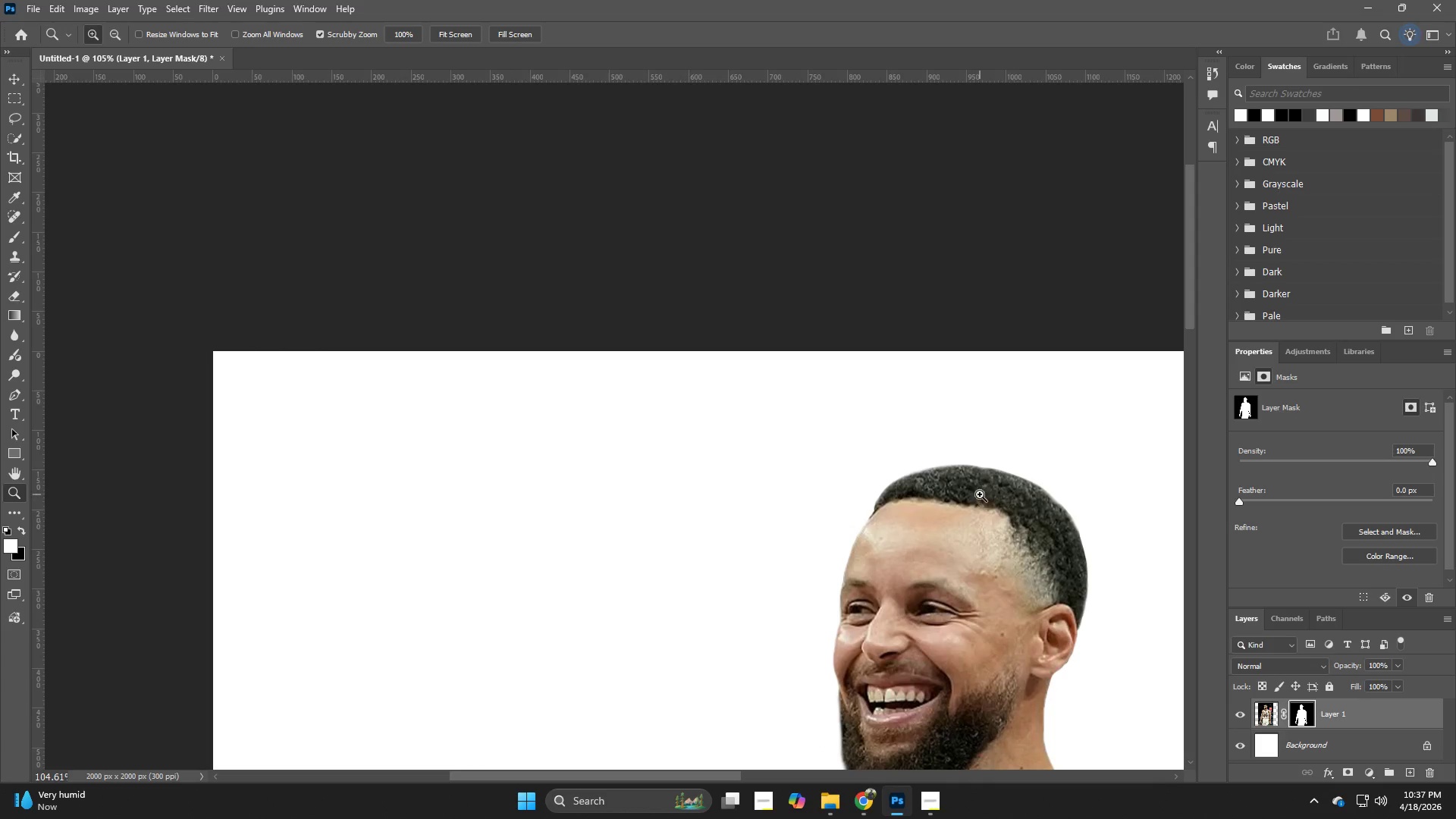 
left_click_drag(start_coordinate=[886, 506], to_coordinate=[774, 543])
 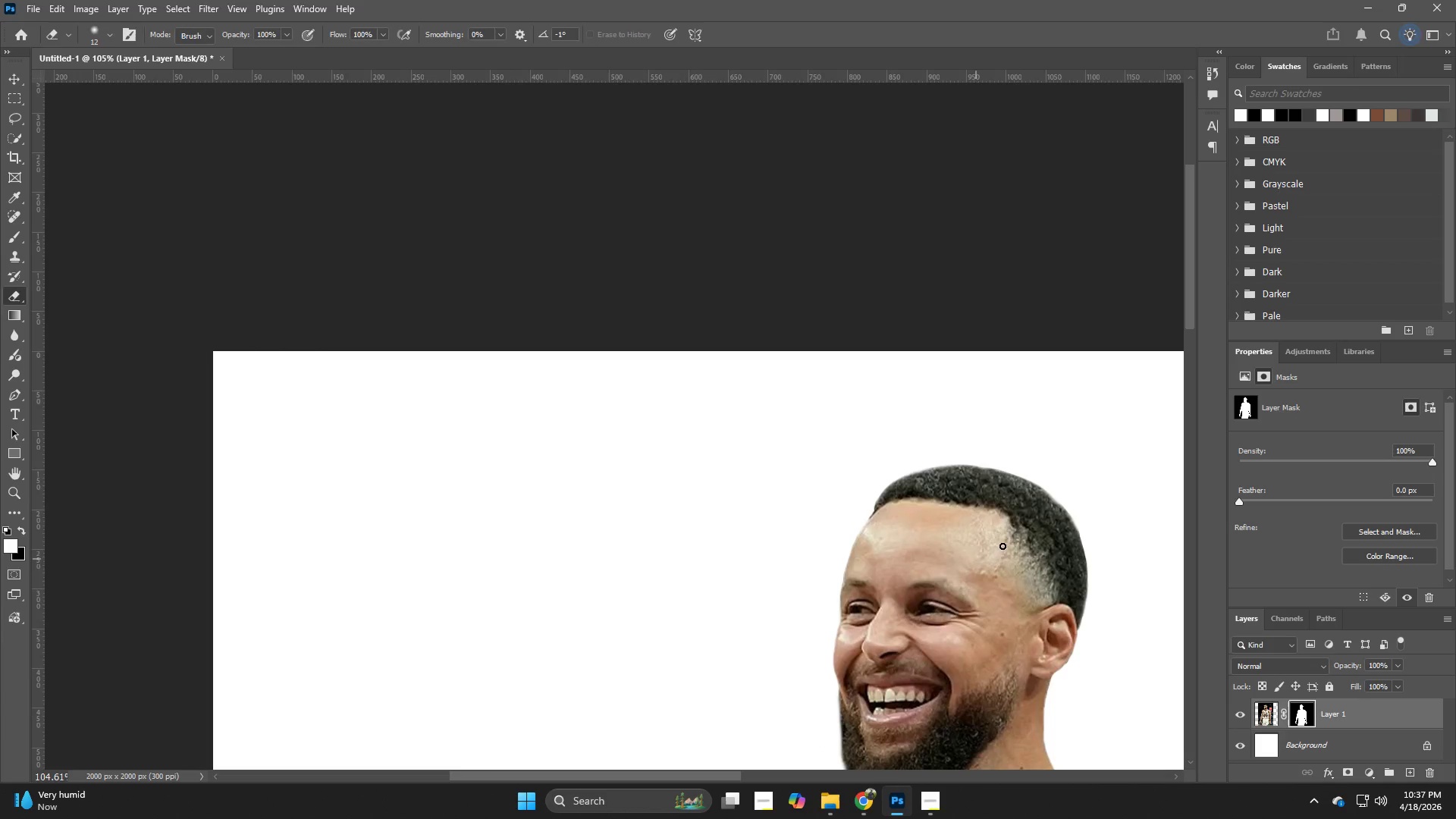 
hold_key(key=Z, duration=1.11)
 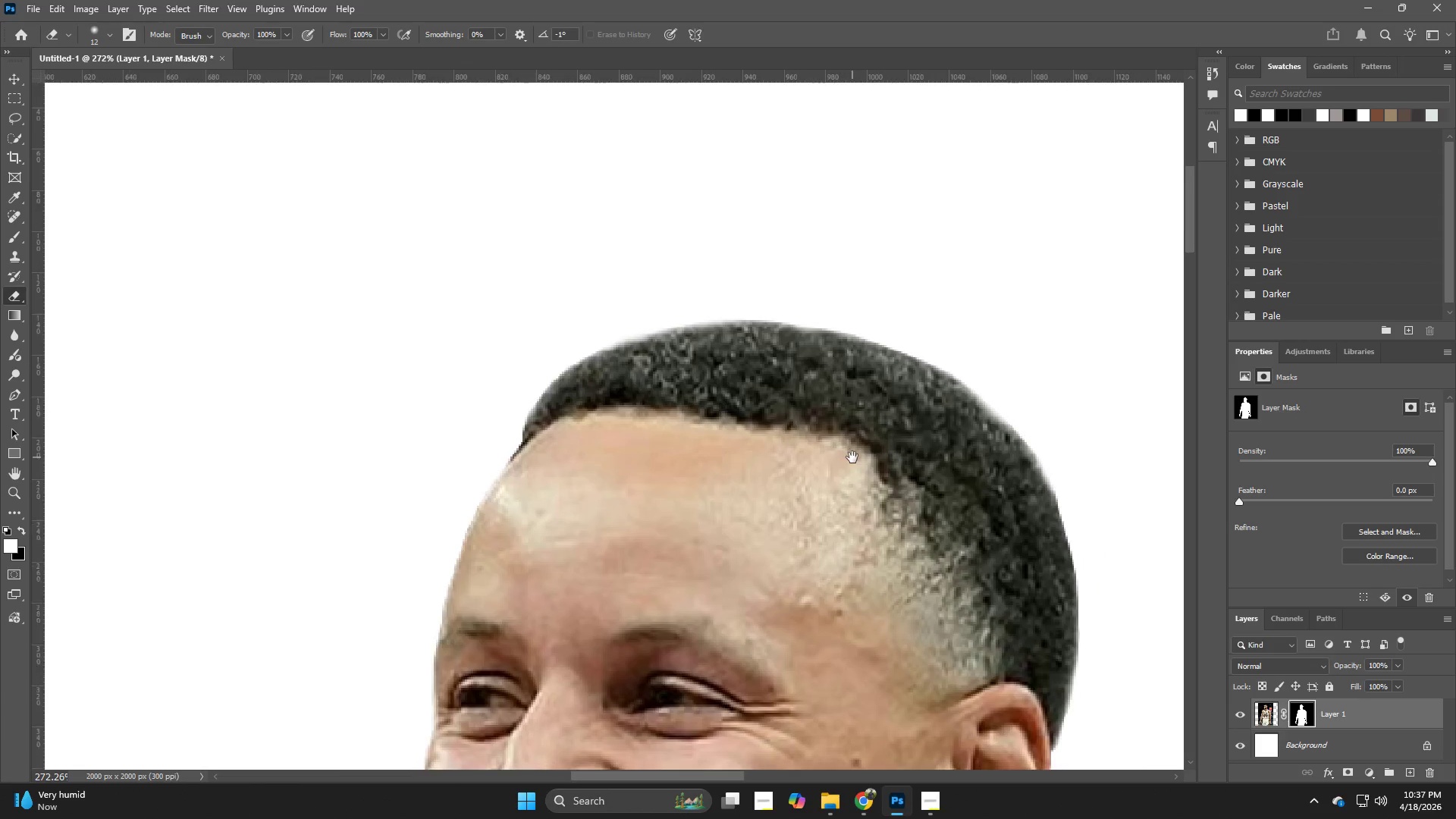 
left_click_drag(start_coordinate=[980, 494], to_coordinate=[1043, 519])
 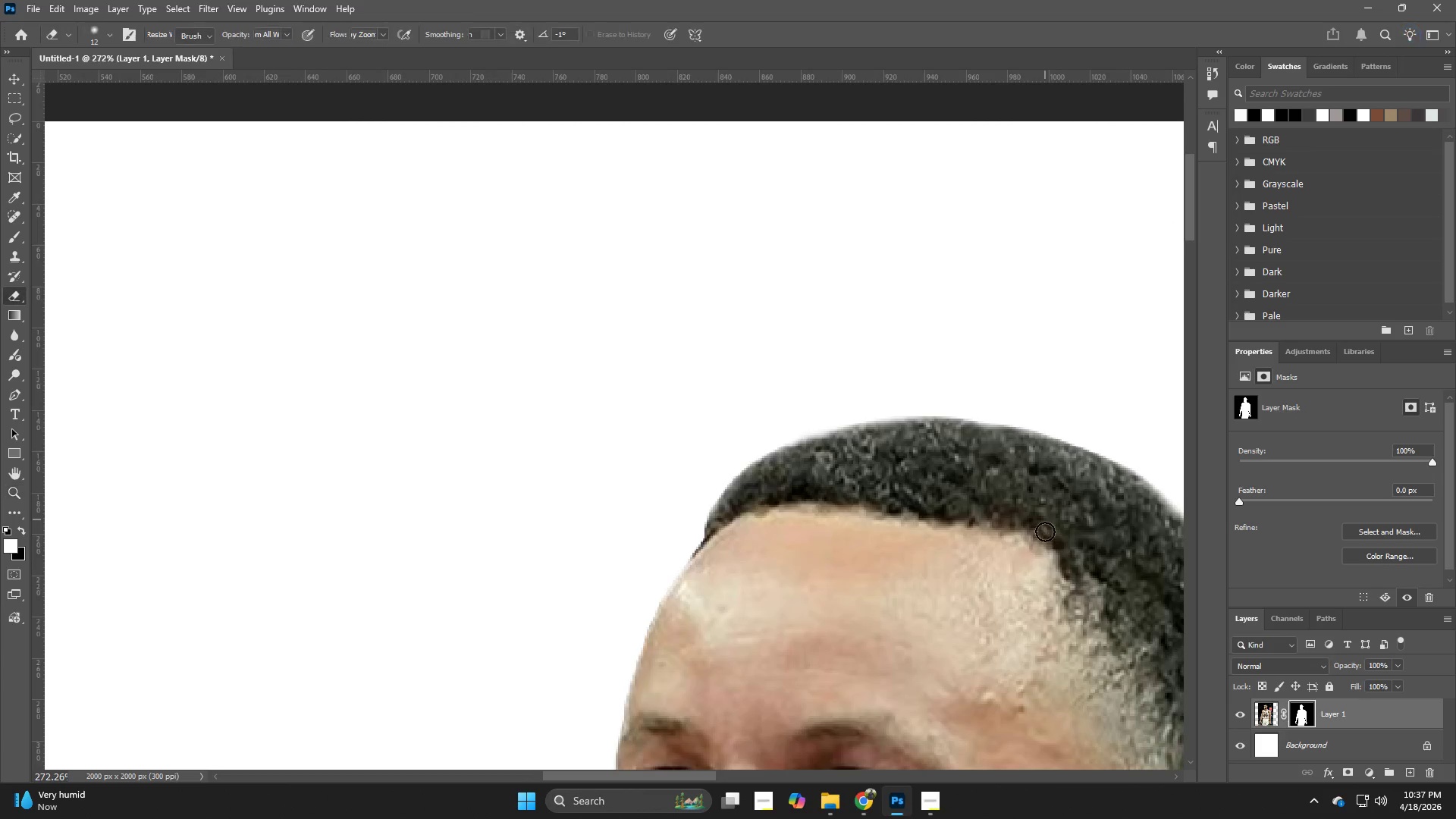 
hold_key(key=Space, duration=0.52)
 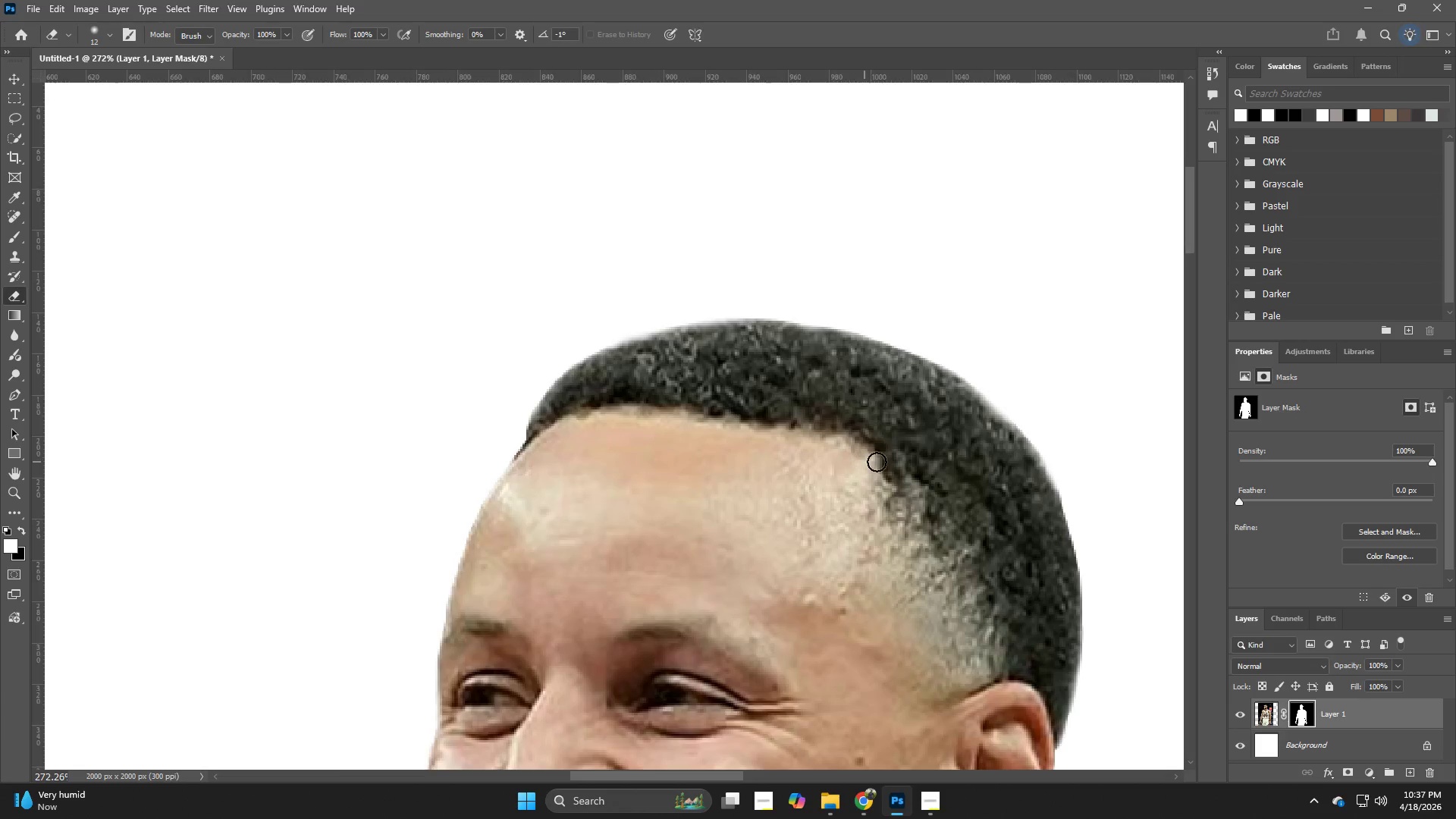 
left_click_drag(start_coordinate=[1034, 554], to_coordinate=[856, 456])
 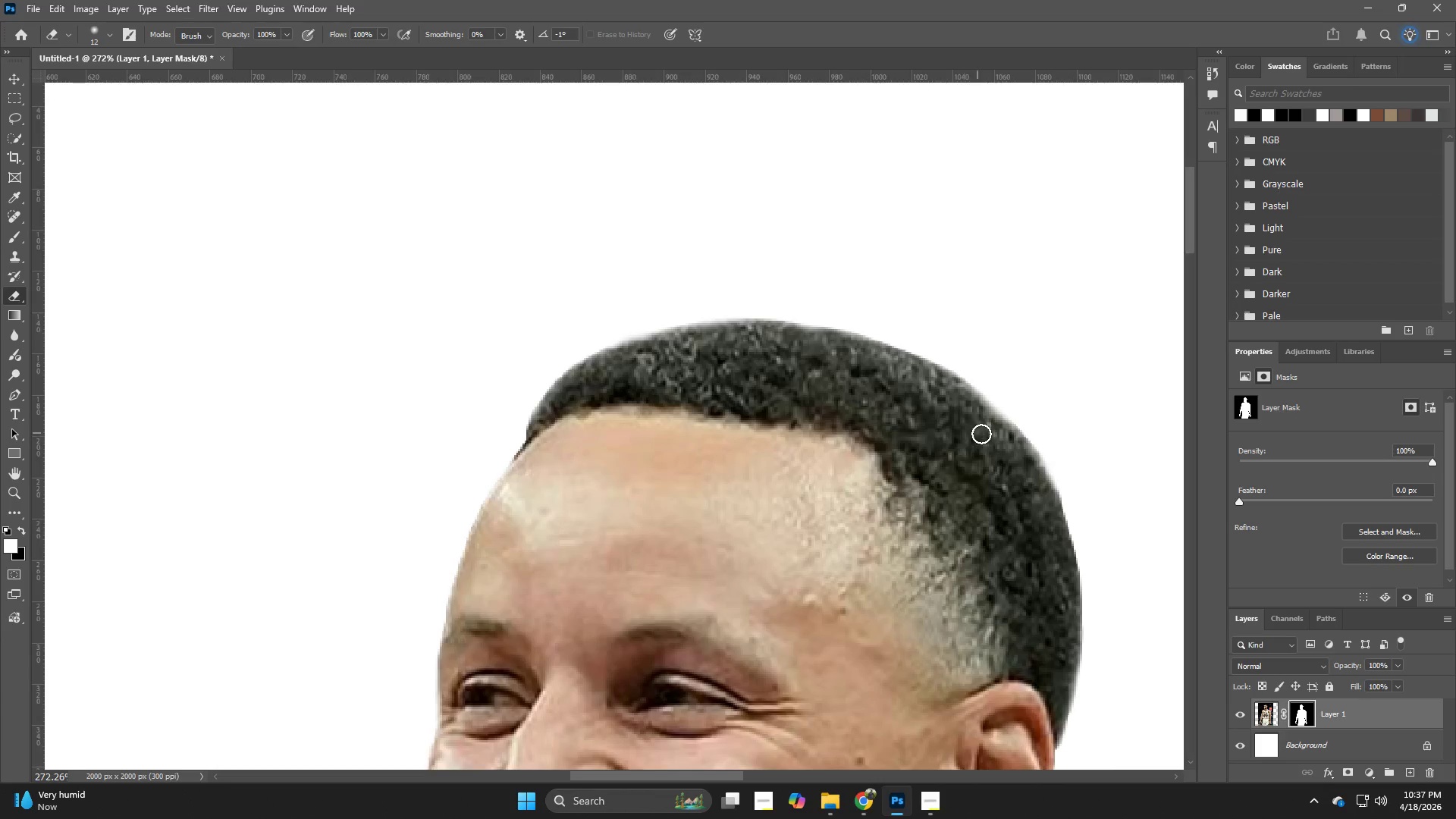 
hold_key(key=Z, duration=0.75)
 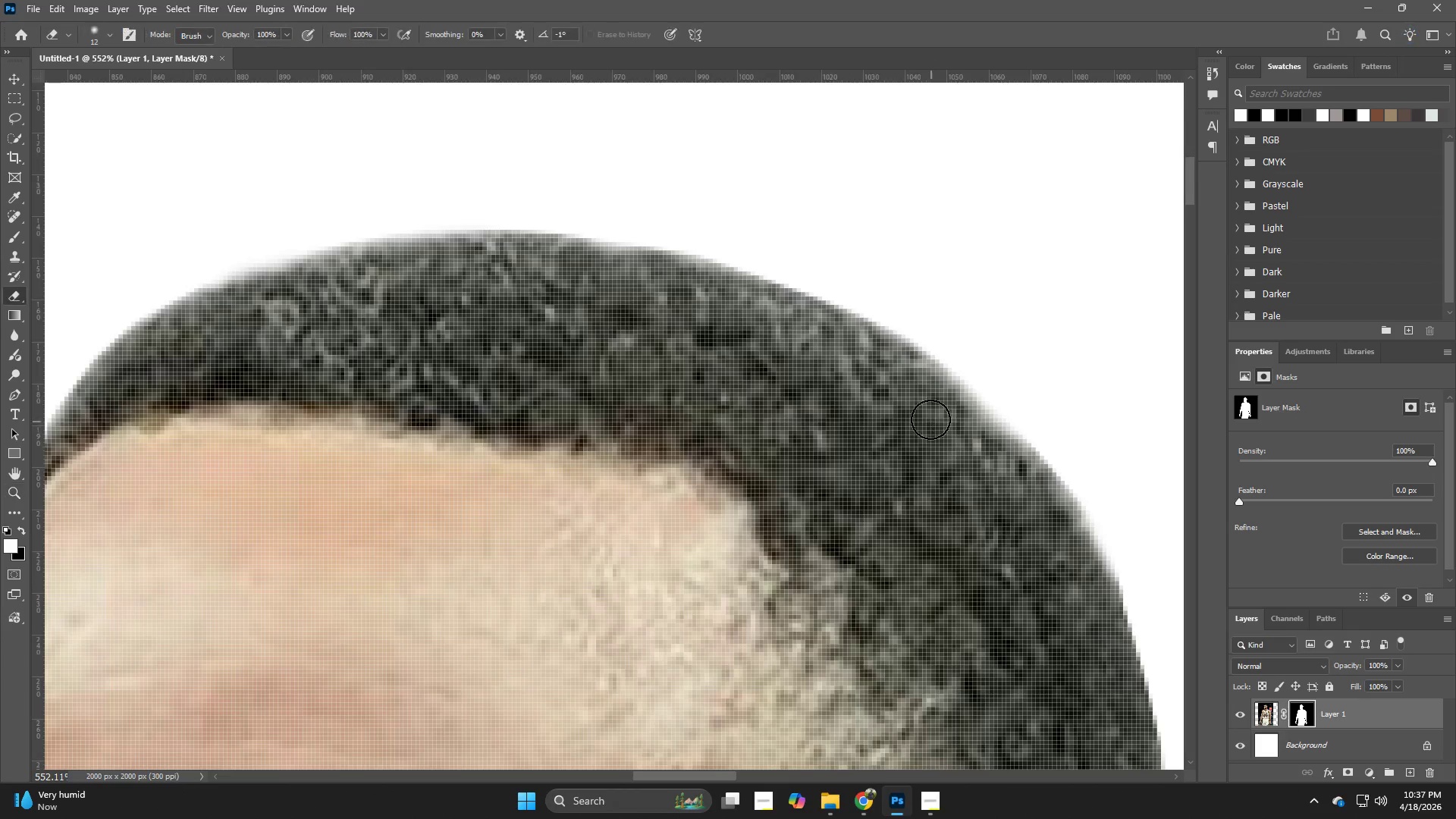 
left_click_drag(start_coordinate=[1000, 406], to_coordinate=[1047, 478])
 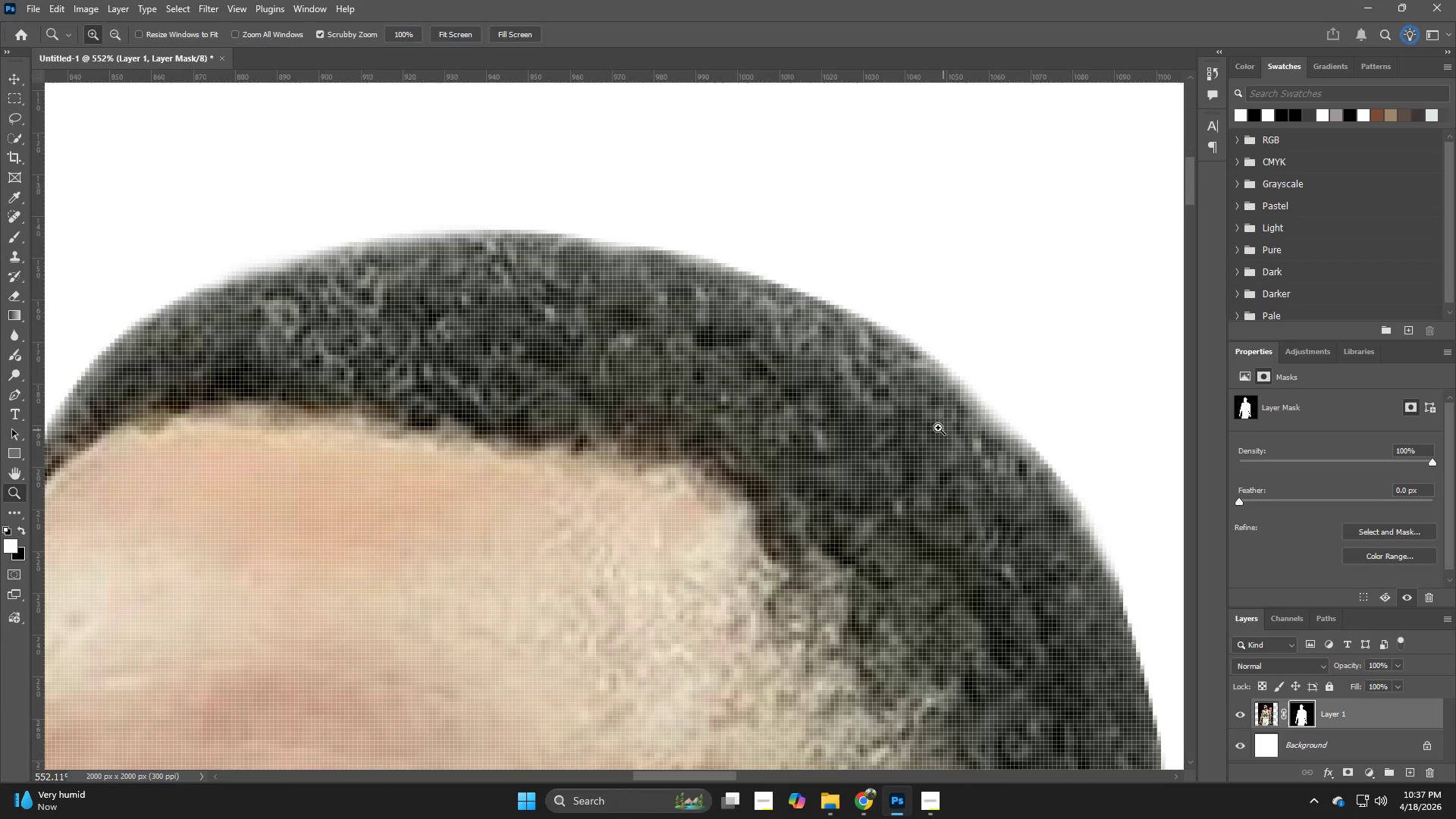 
type(exx)
 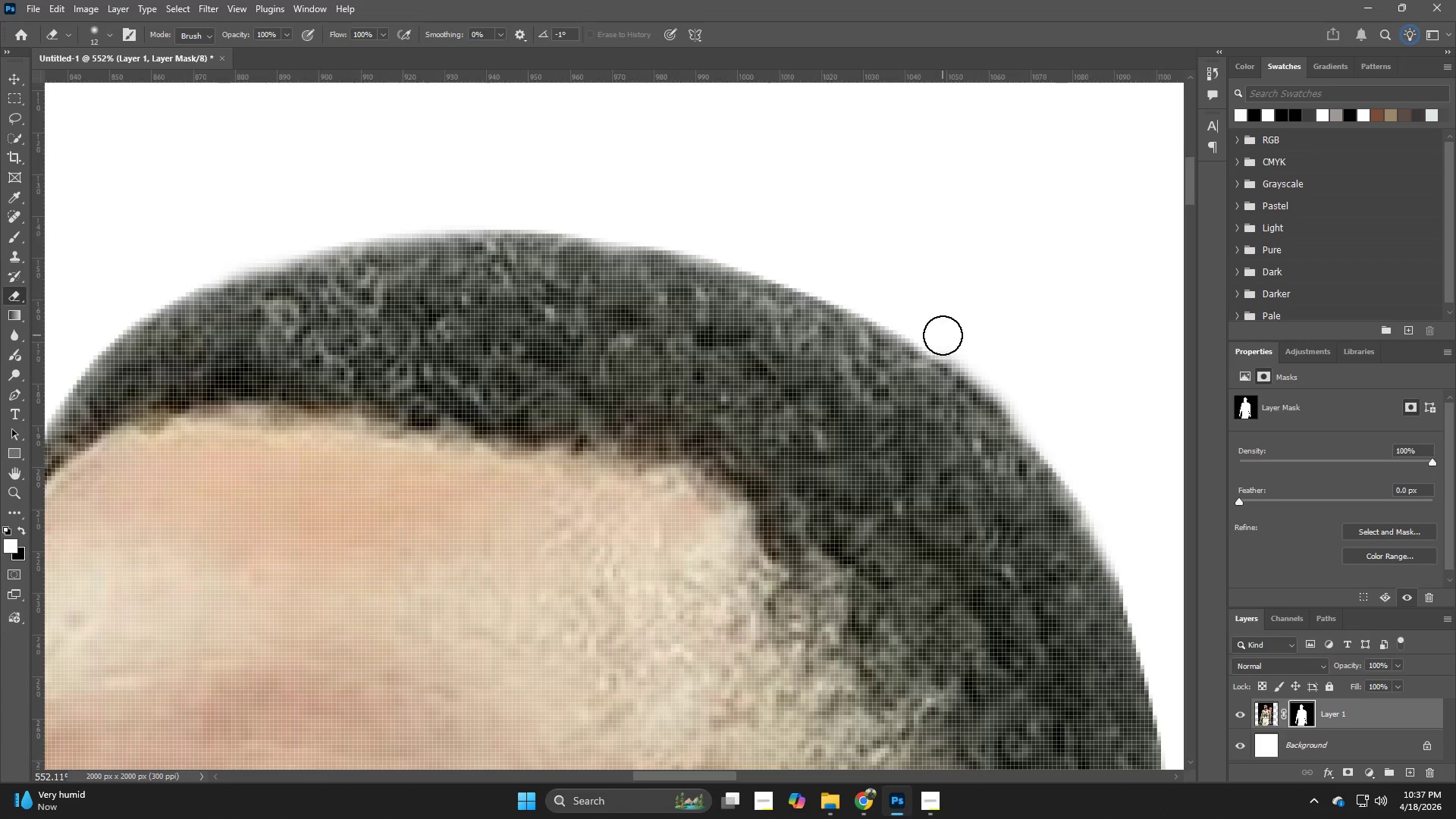 
left_click_drag(start_coordinate=[927, 384], to_coordinate=[1044, 508])
 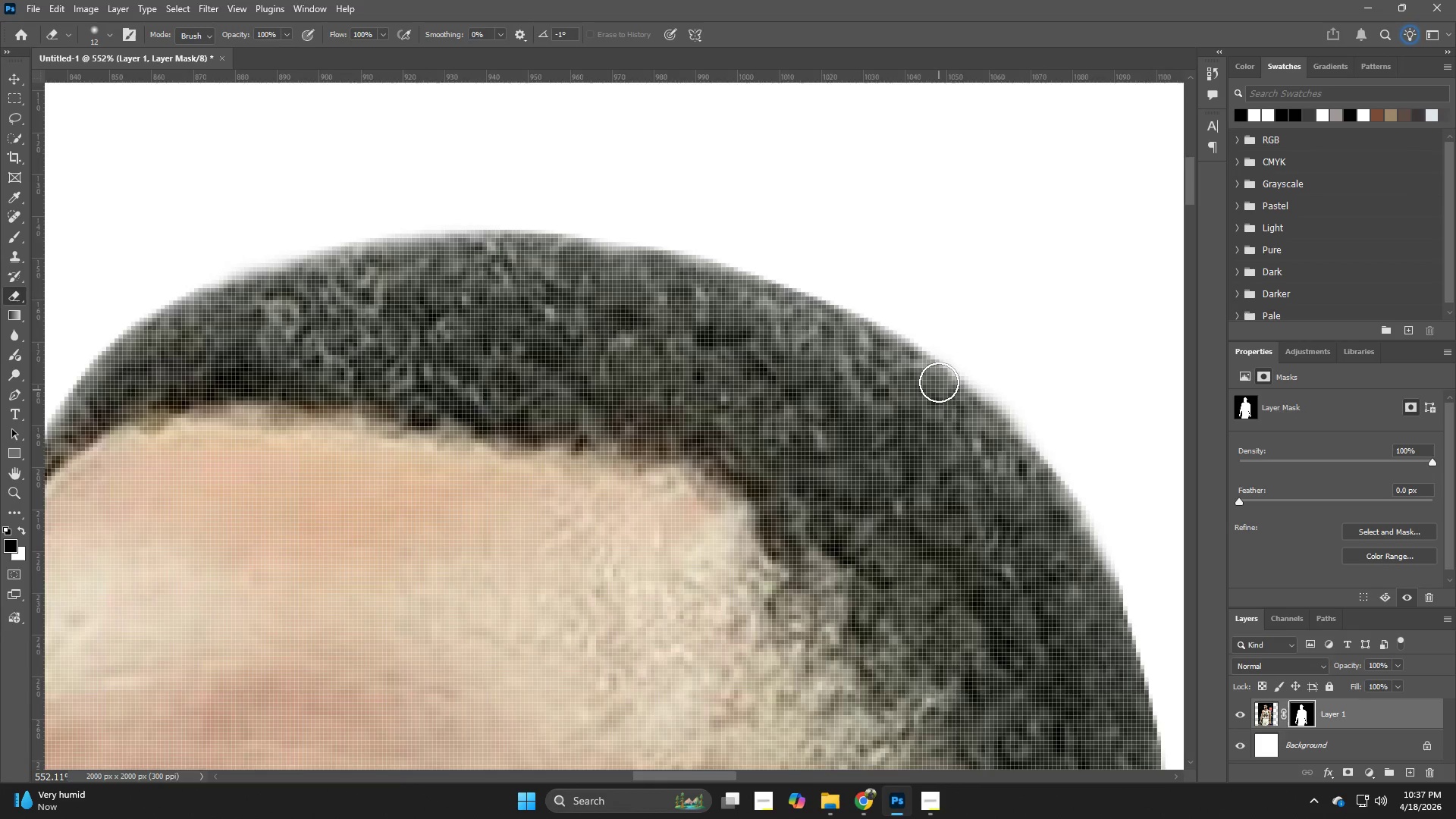 
left_click_drag(start_coordinate=[939, 381], to_coordinate=[994, 430])
 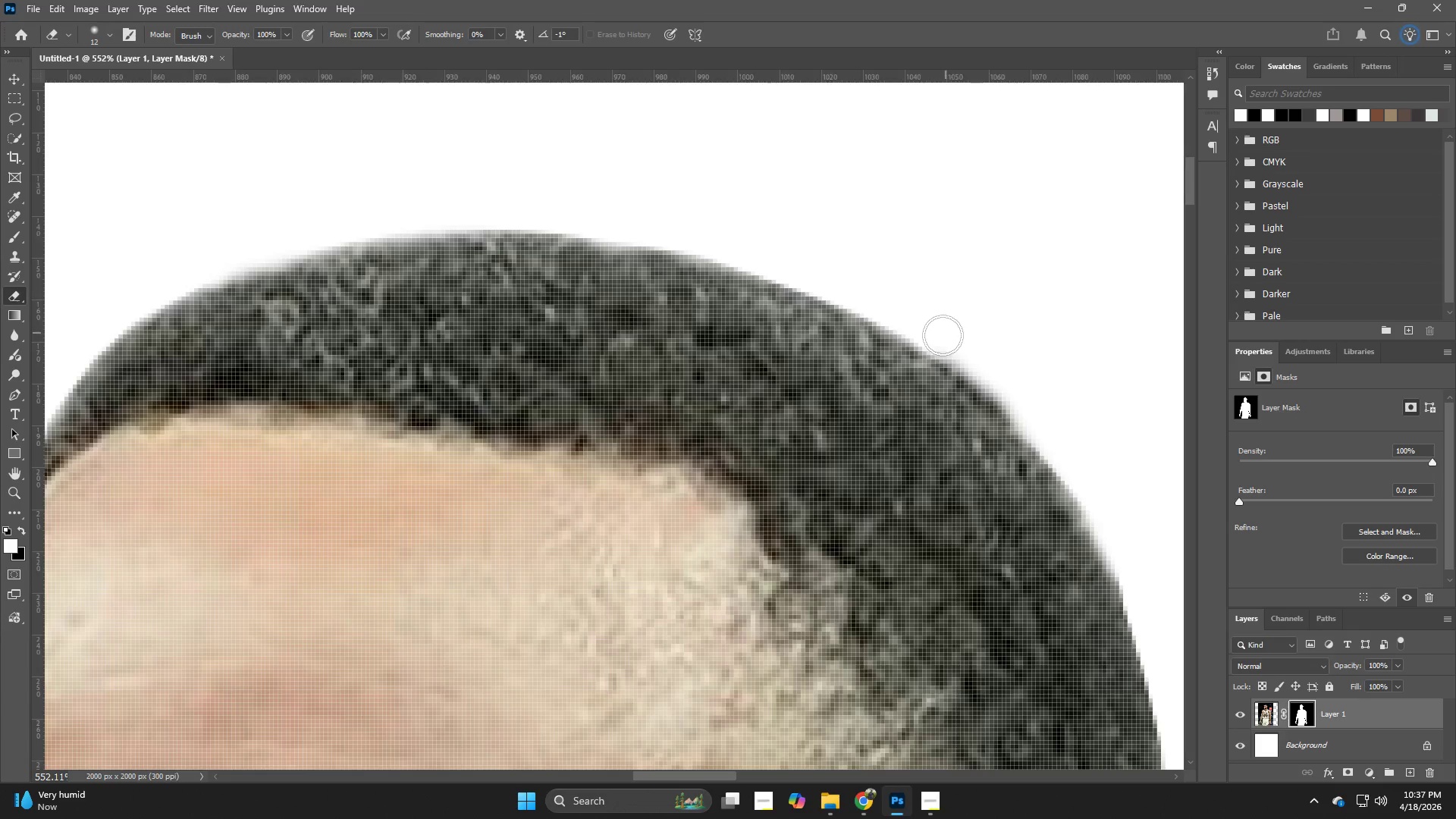 
left_click_drag(start_coordinate=[943, 335], to_coordinate=[1072, 448])
 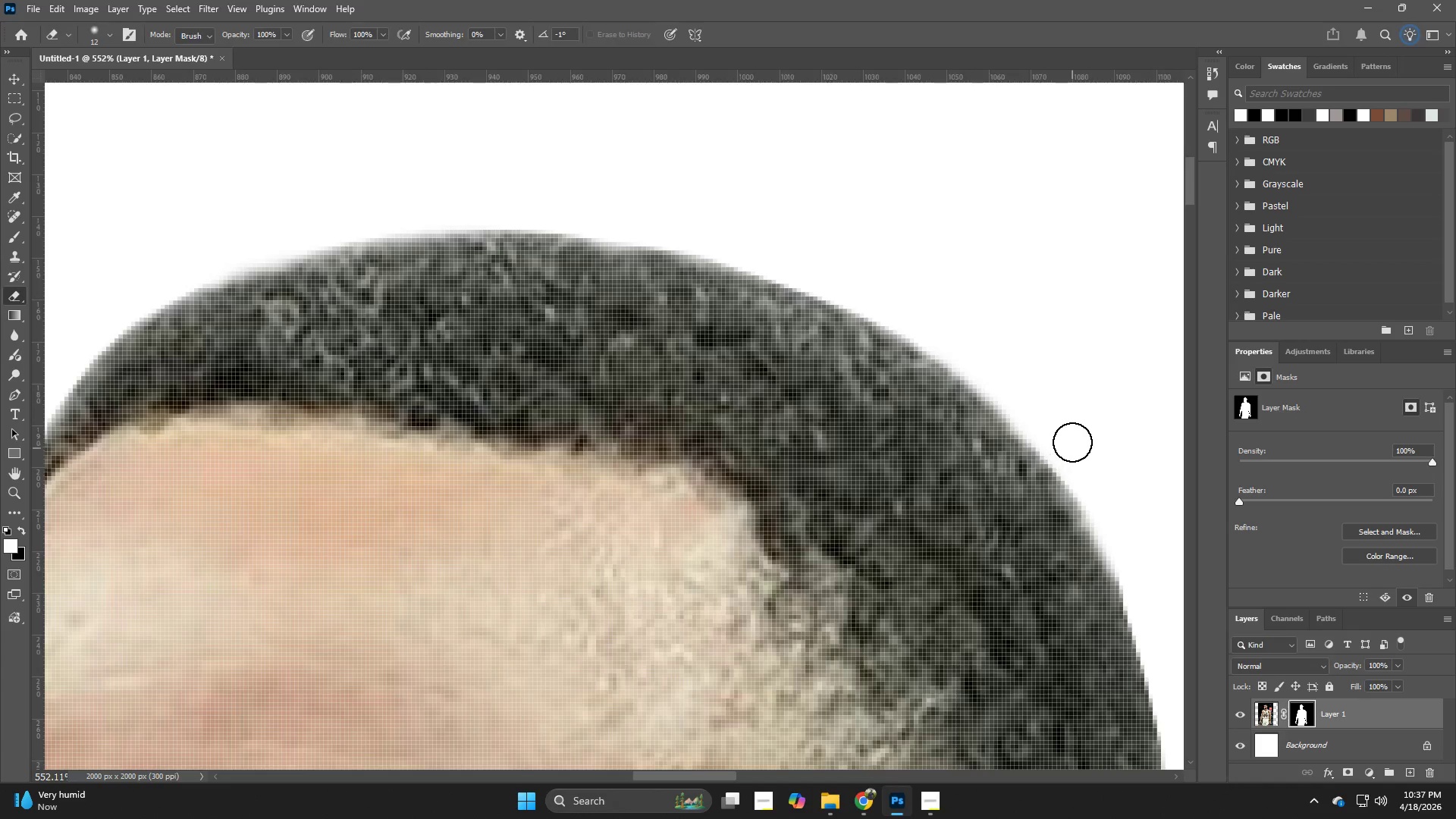 
hold_key(key=Z, duration=0.48)
 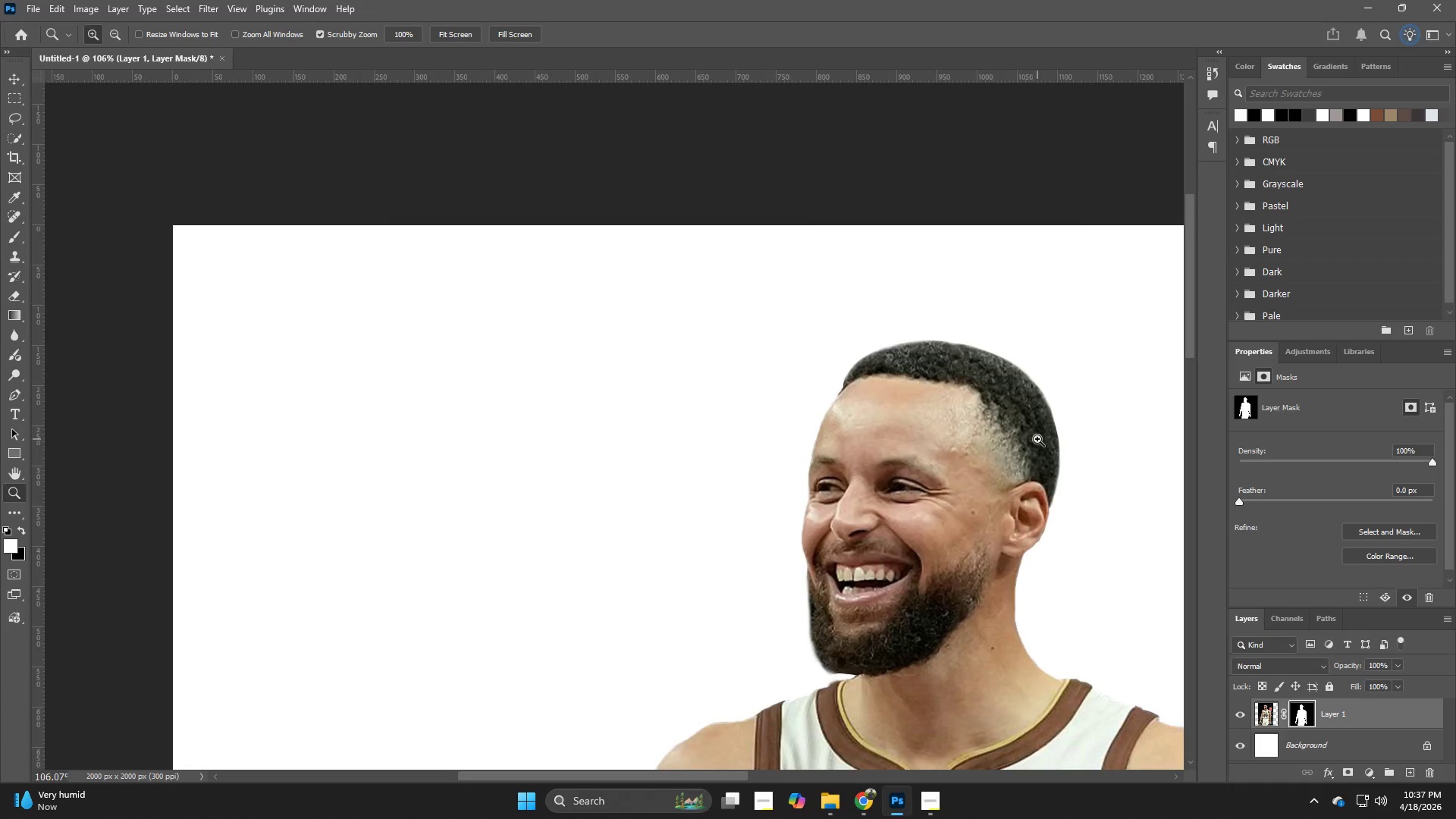 
left_click_drag(start_coordinate=[1034, 366], to_coordinate=[935, 414])
 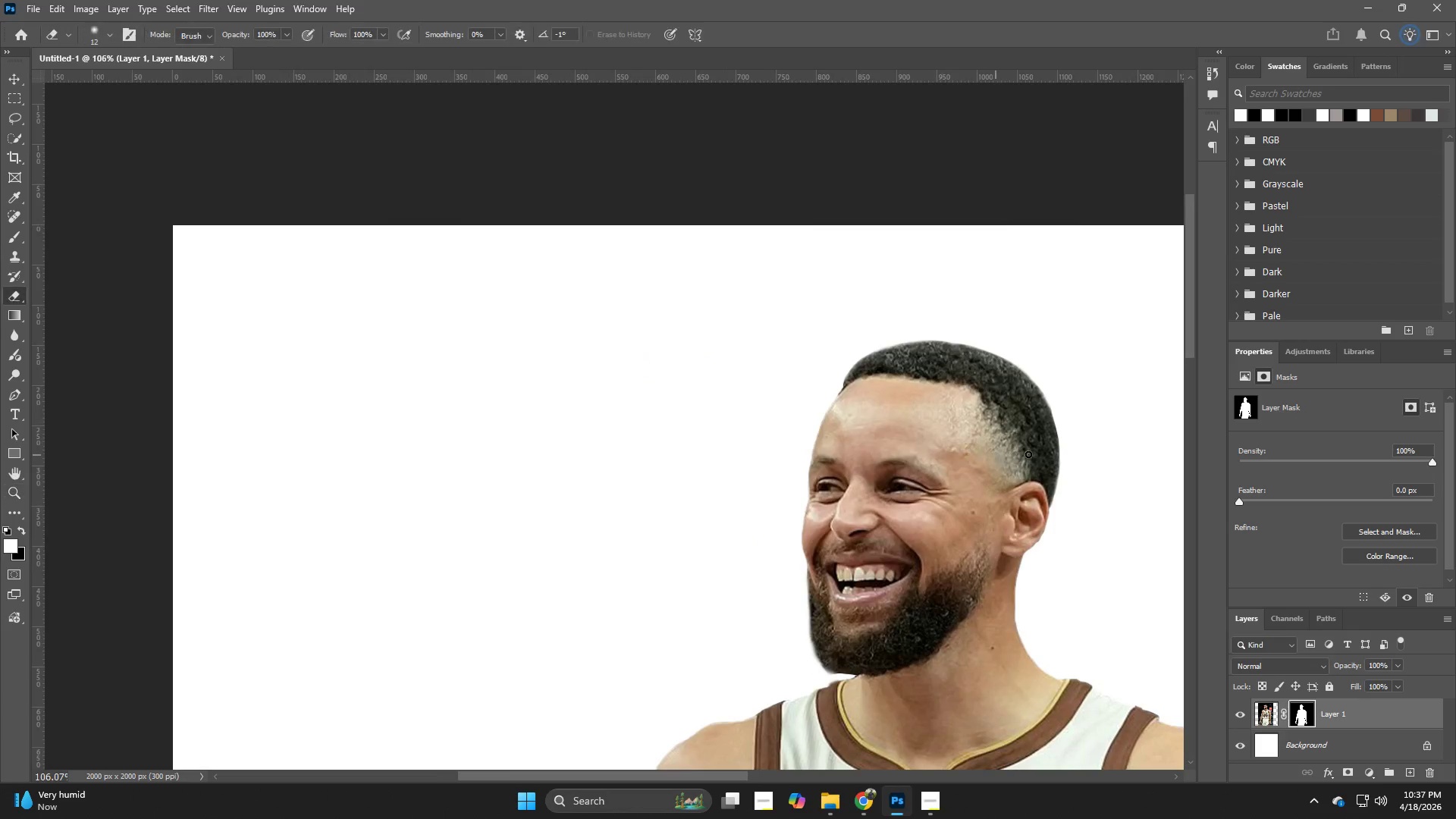 
hold_key(key=Z, duration=0.39)
 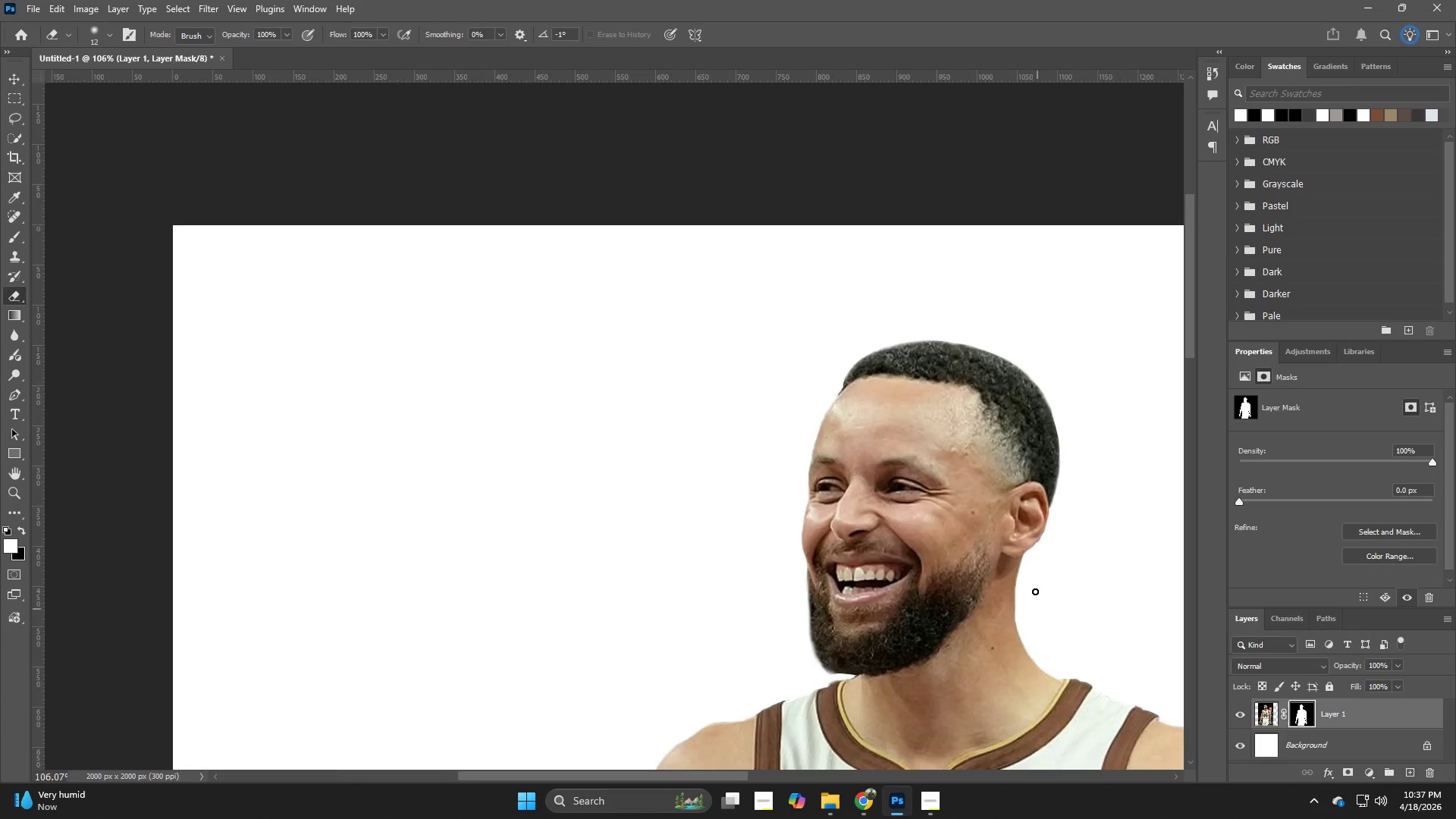 
hold_key(key=Z, duration=1.12)
 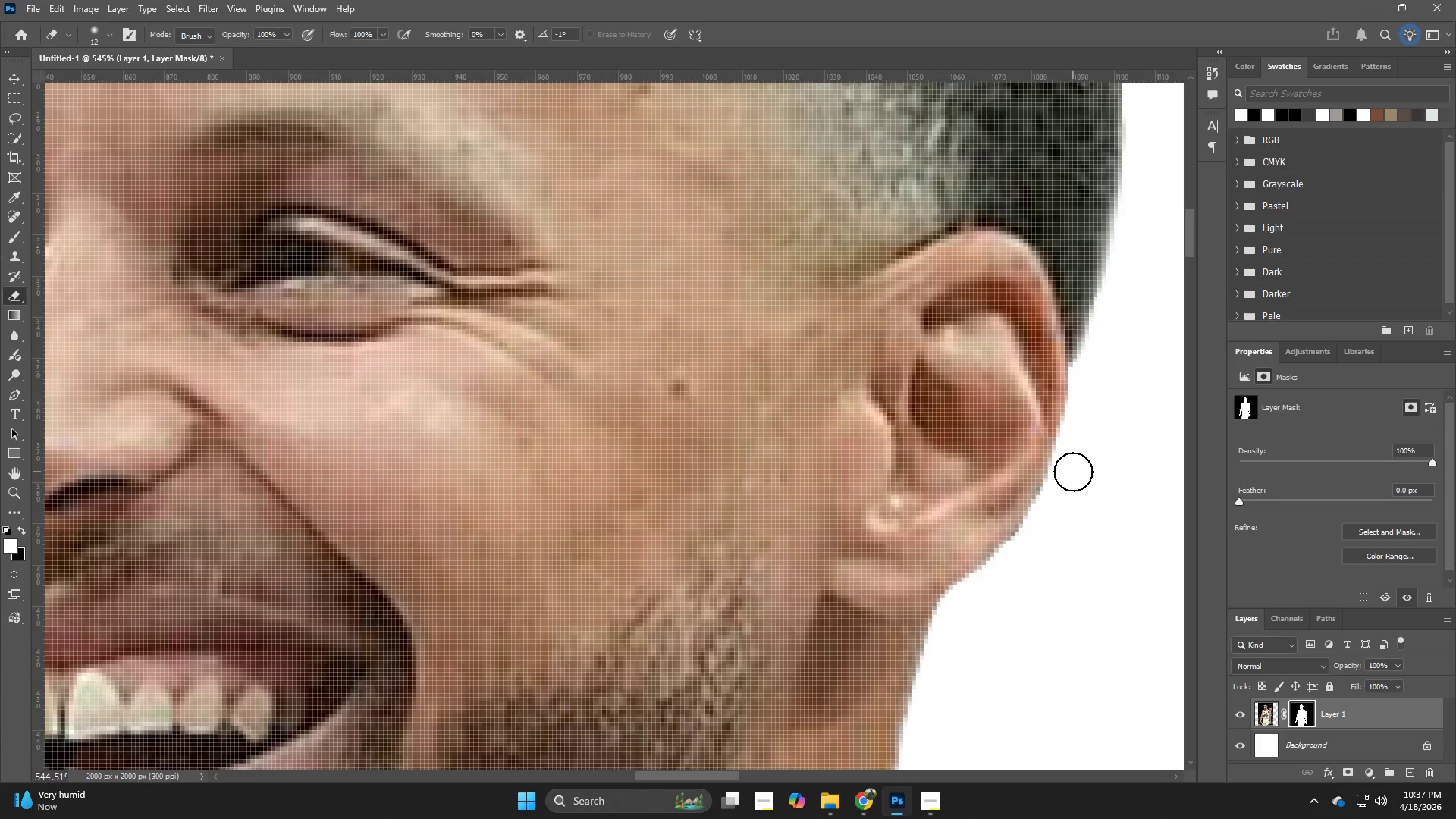 
left_click_drag(start_coordinate=[1044, 542], to_coordinate=[1143, 626])
 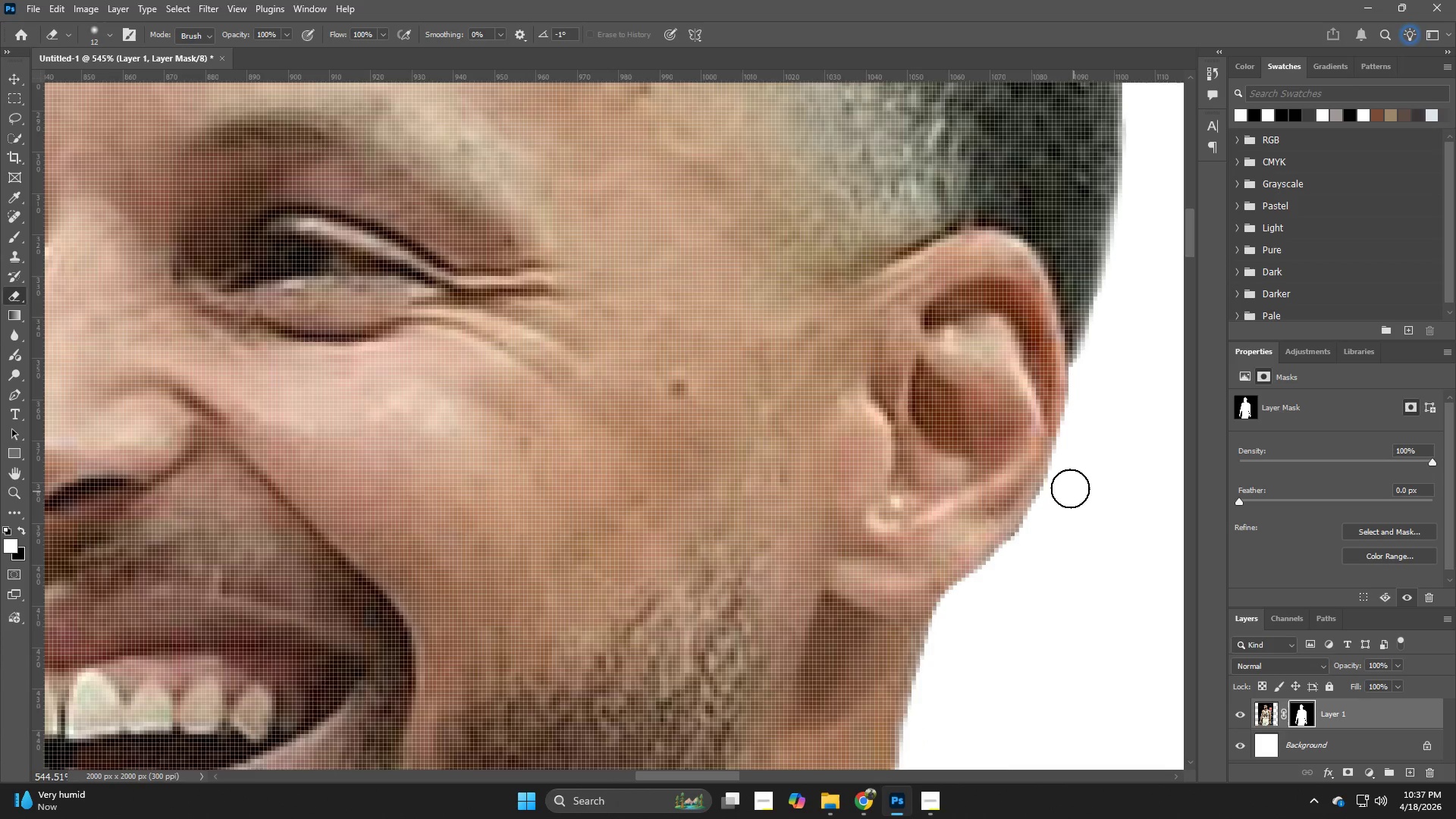 
hold_key(key=Z, duration=0.33)
 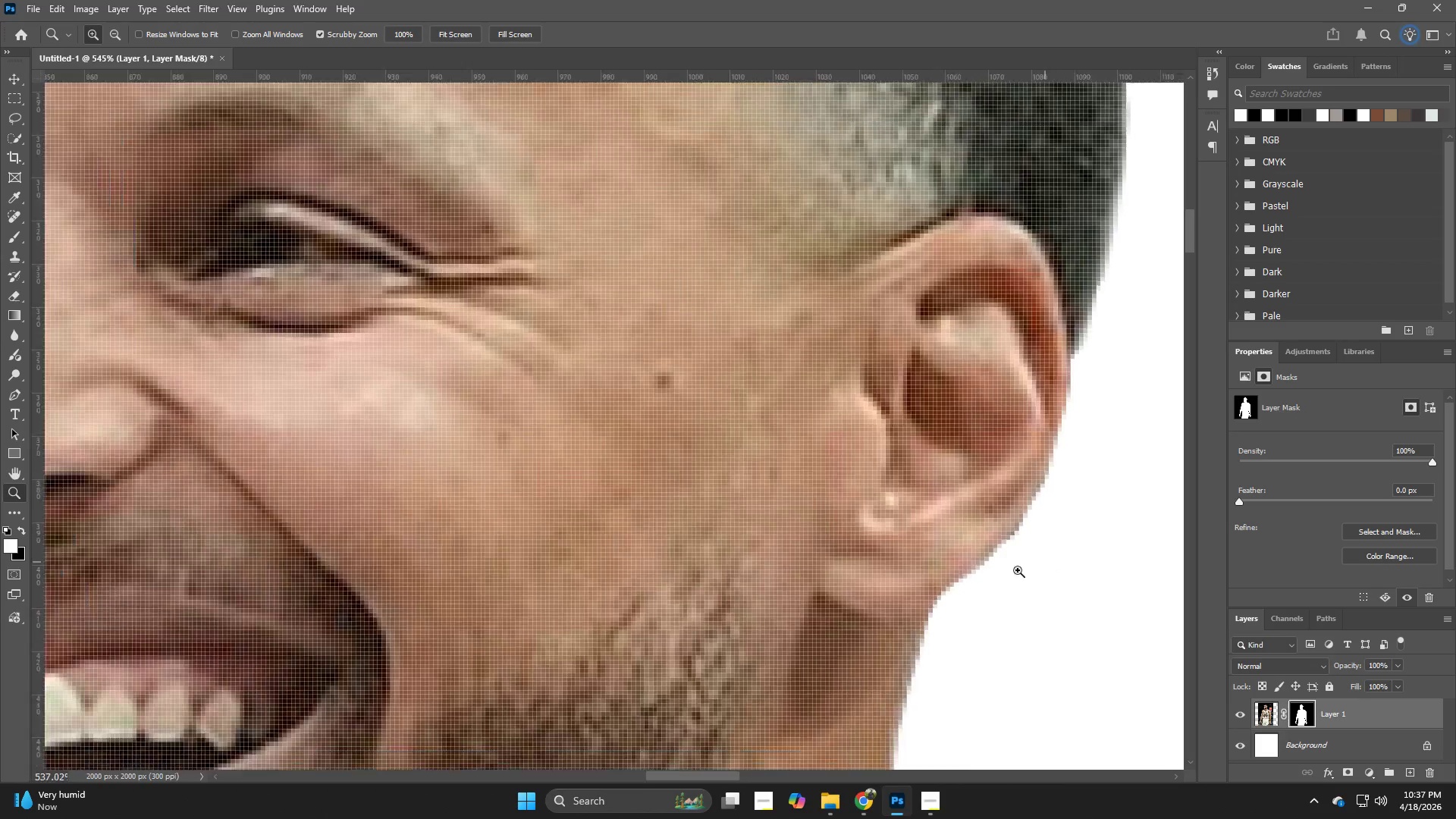 
left_click_drag(start_coordinate=[1034, 557], to_coordinate=[944, 595])
 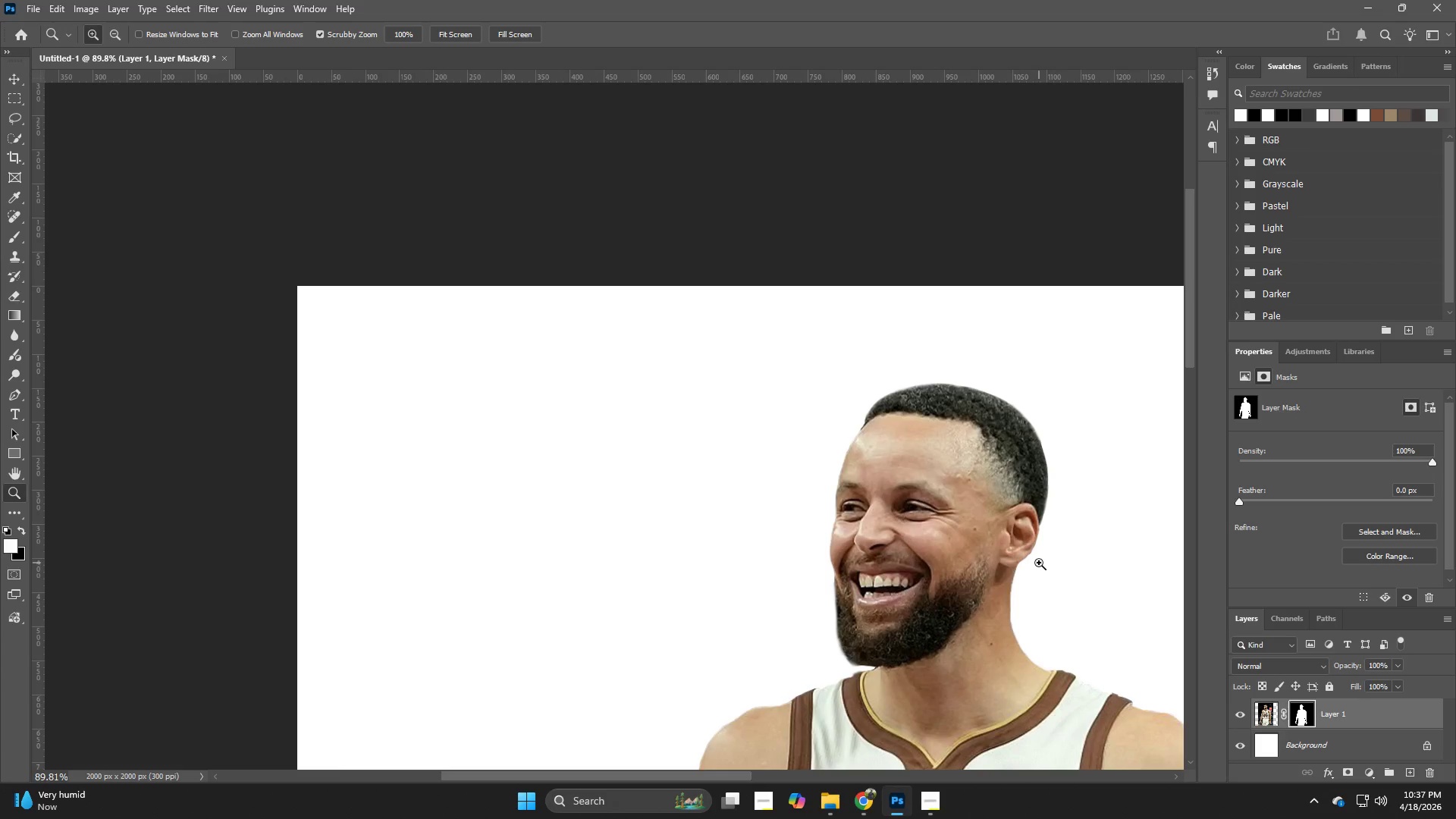 
hold_key(key=Z, duration=0.94)
 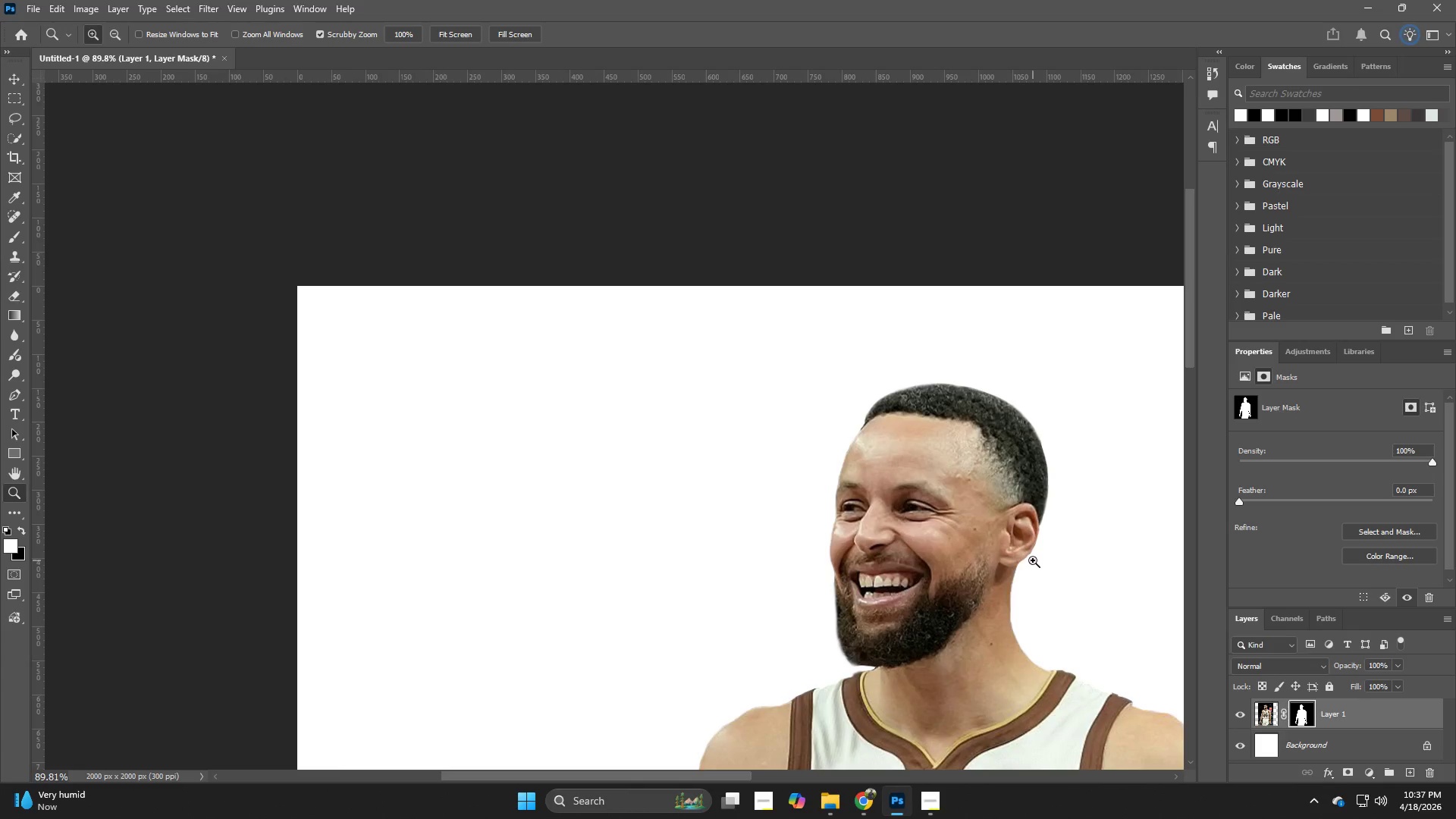 
hold_key(key=Z, duration=0.77)
 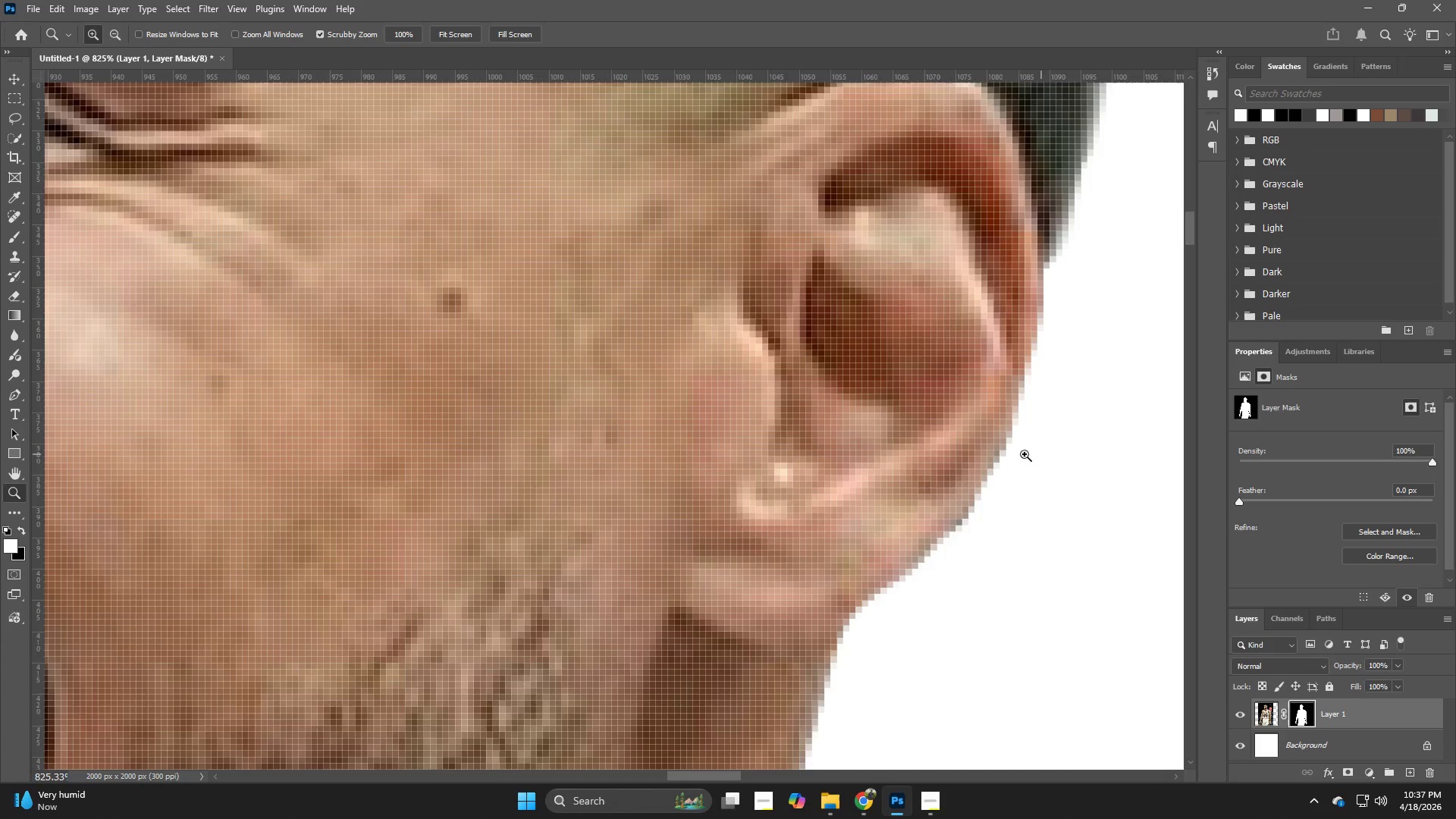 
left_click_drag(start_coordinate=[1039, 557], to_coordinate=[1170, 670])
 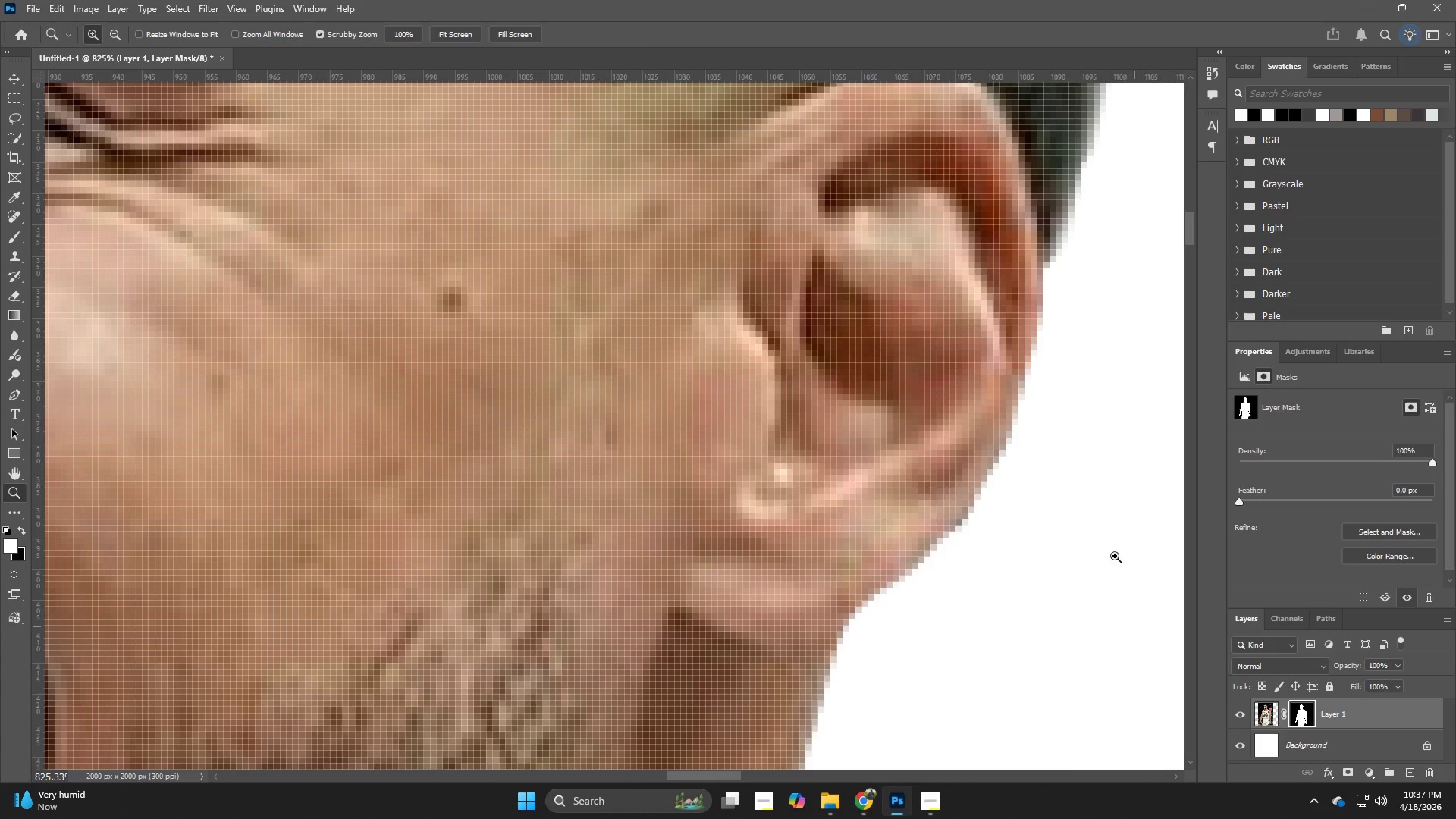 
type(ee)
 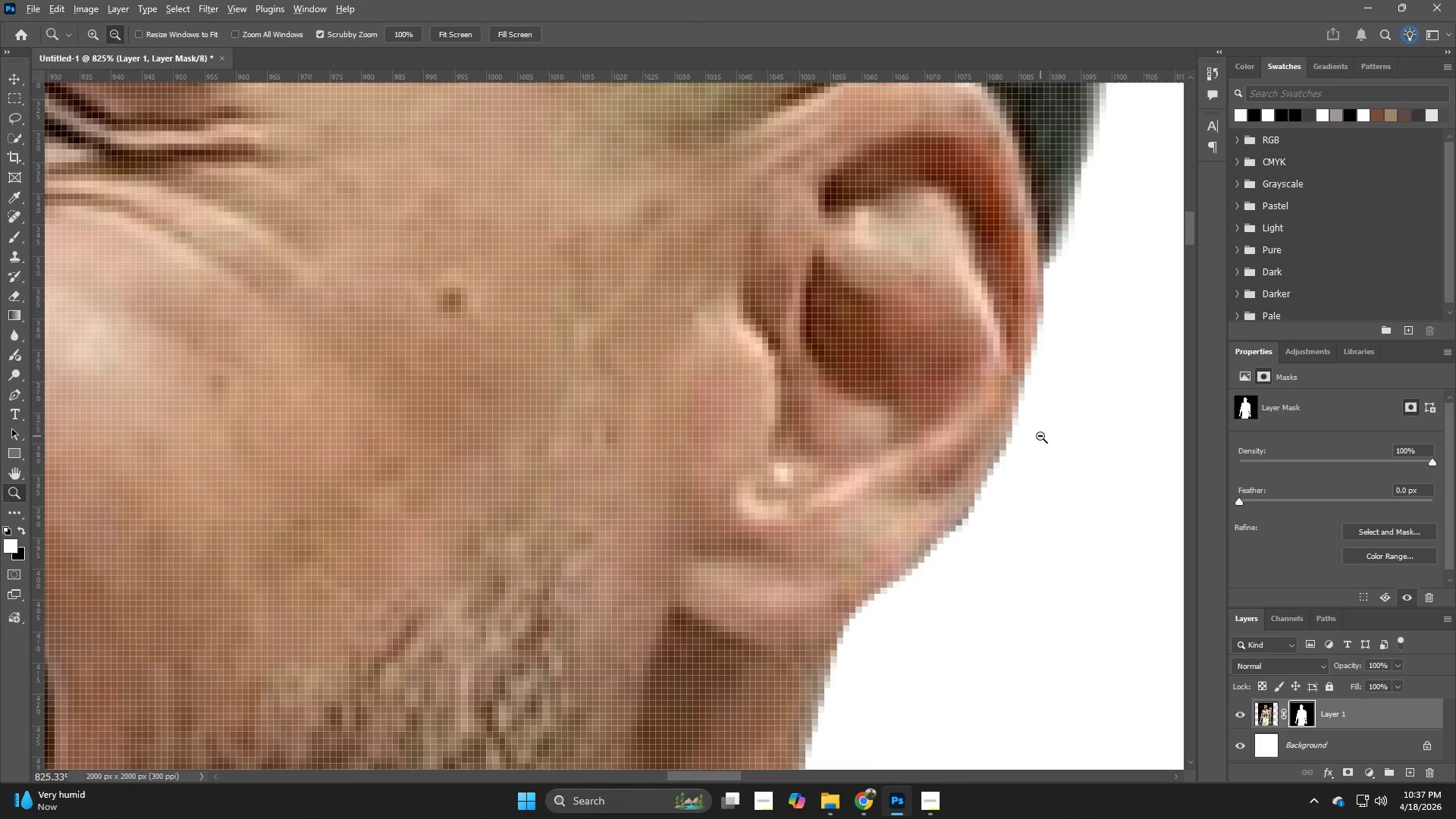 
hold_key(key=AltLeft, duration=0.39)
 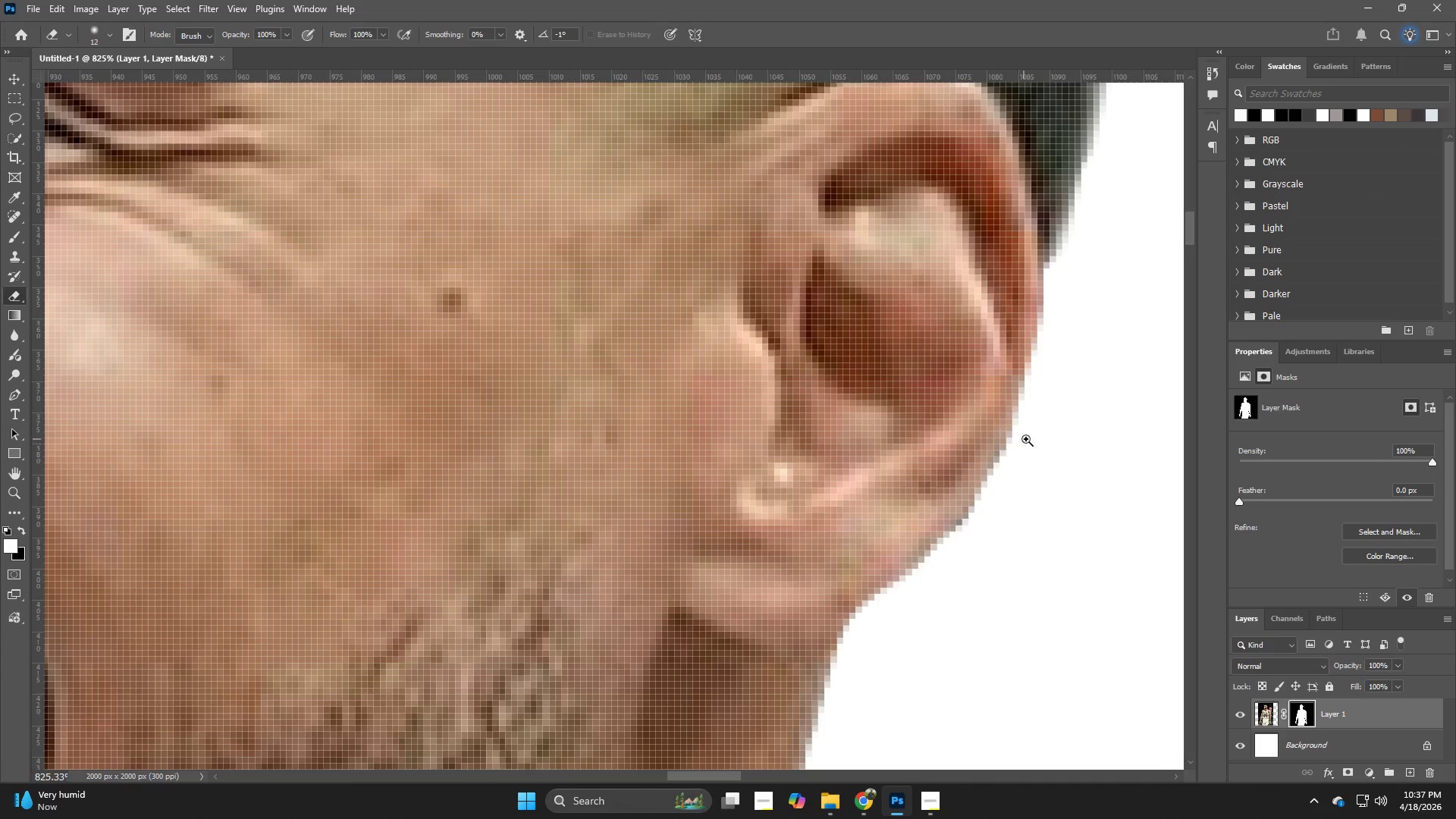 
hold_key(key=AltLeft, duration=0.42)
right_click([1040, 436])
 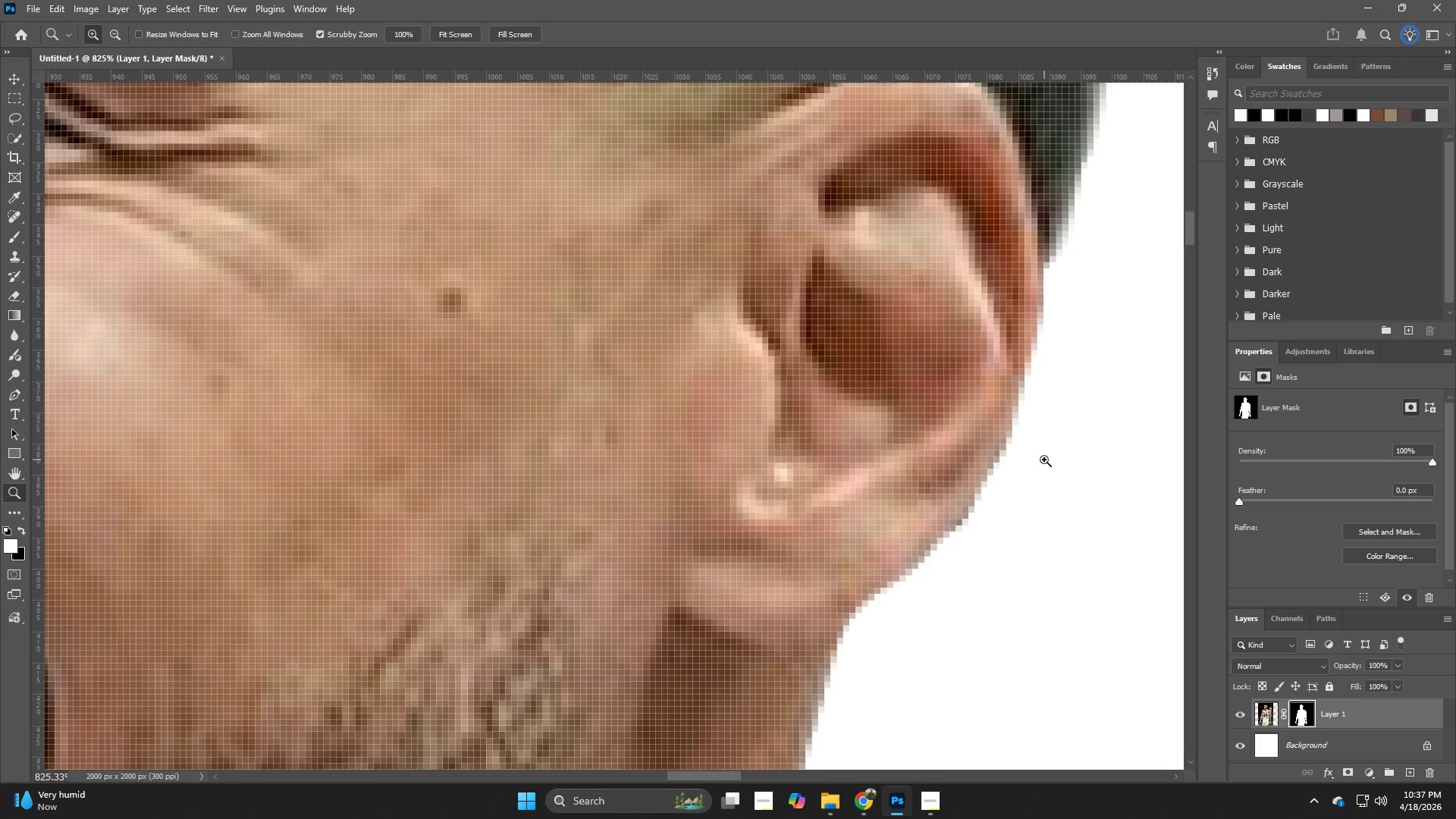 
key(E)
 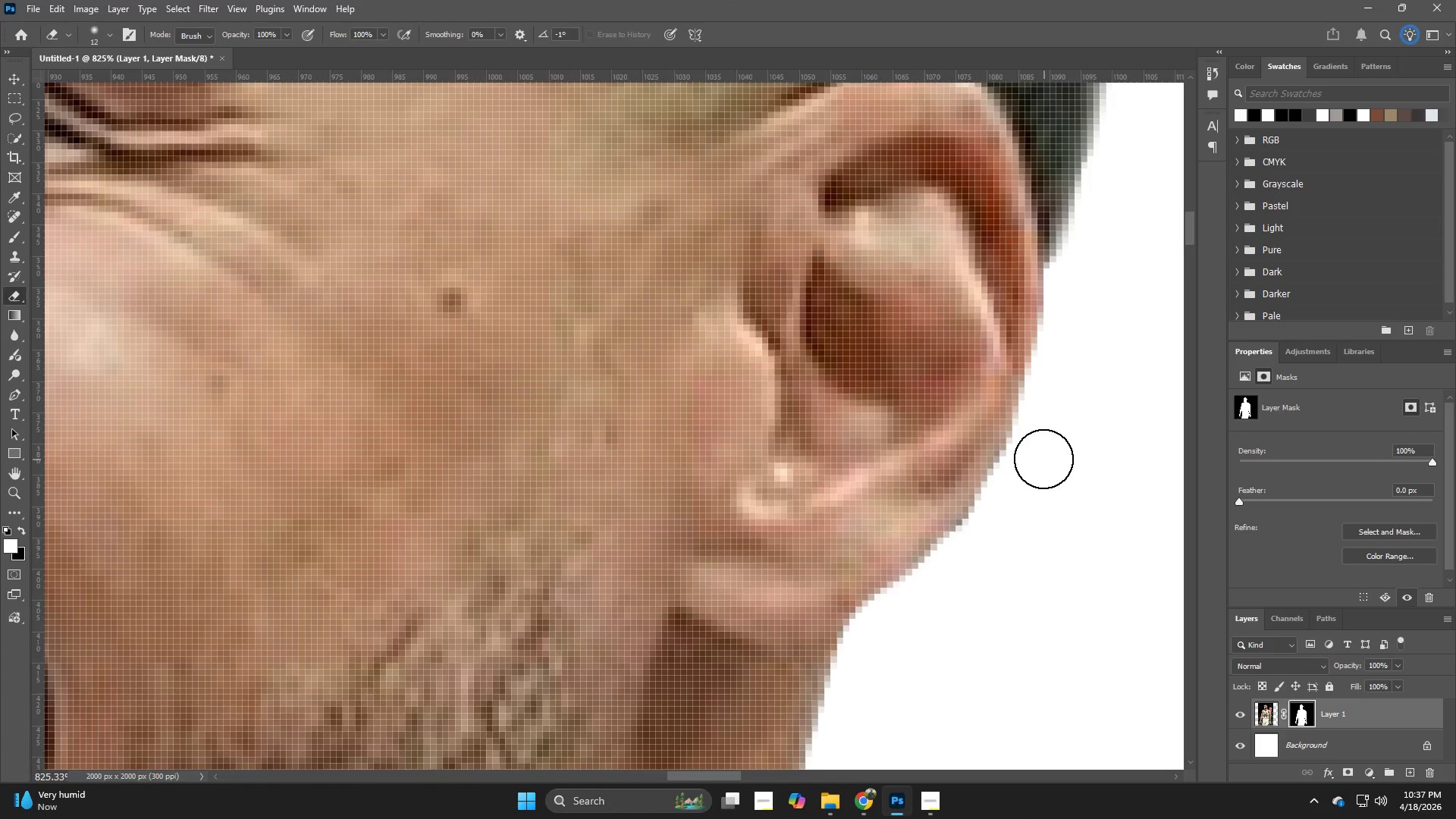 
hold_key(key=AltLeft, duration=1.36)
 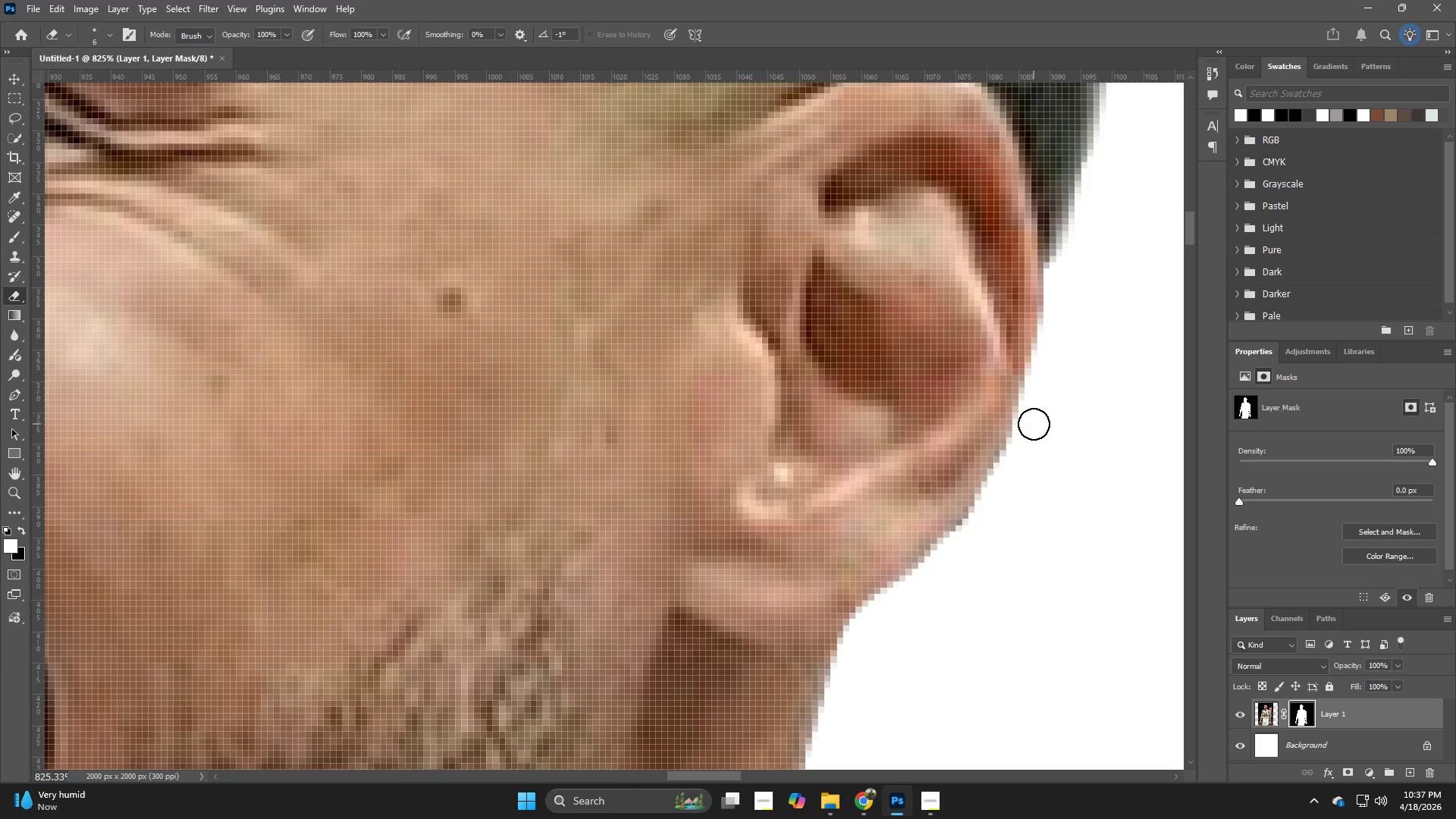 
left_click_drag(start_coordinate=[1034, 424], to_coordinate=[936, 608])
 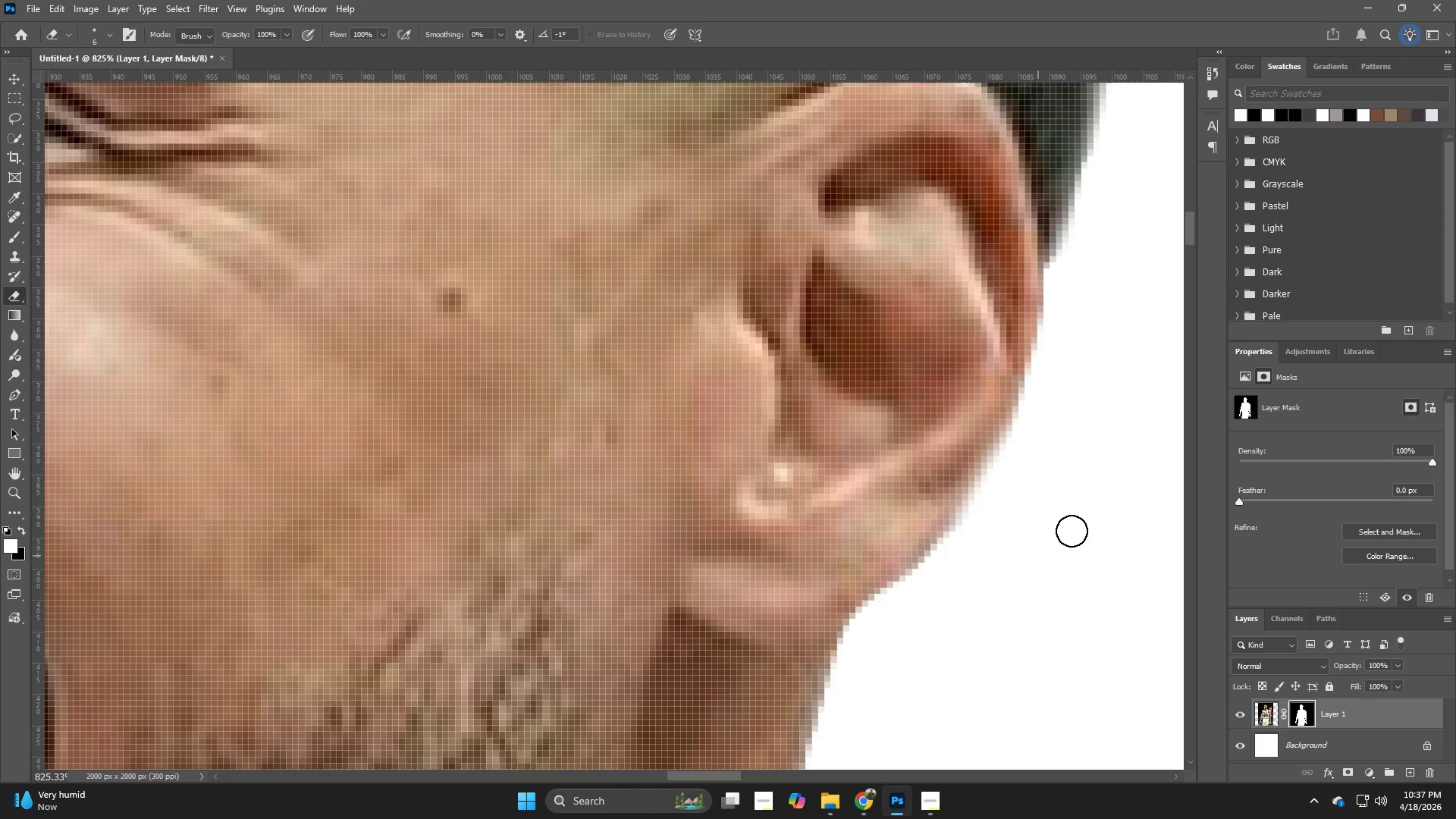 
hold_key(key=Z, duration=0.83)
 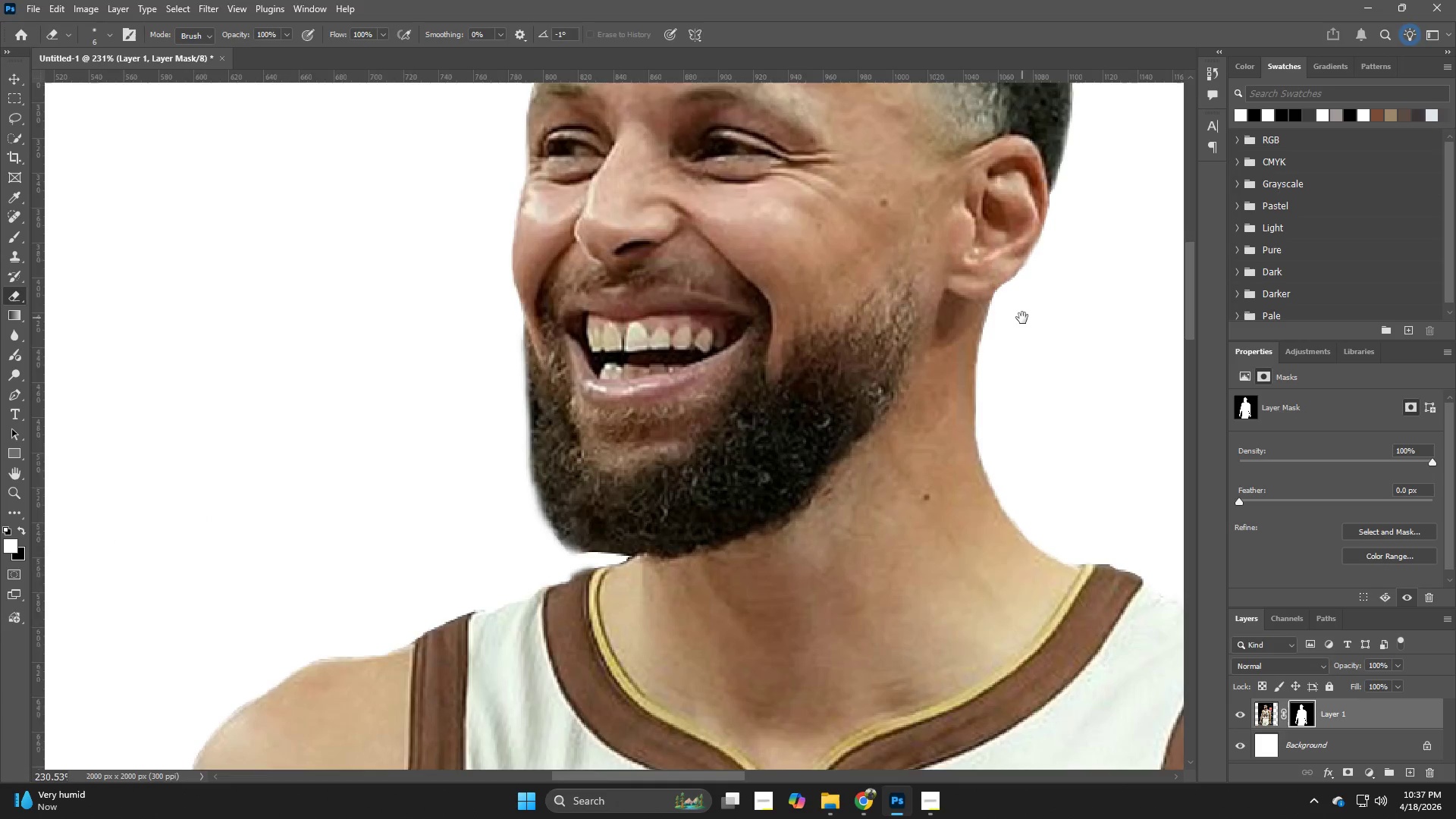 
left_click_drag(start_coordinate=[1065, 527], to_coordinate=[980, 554])
 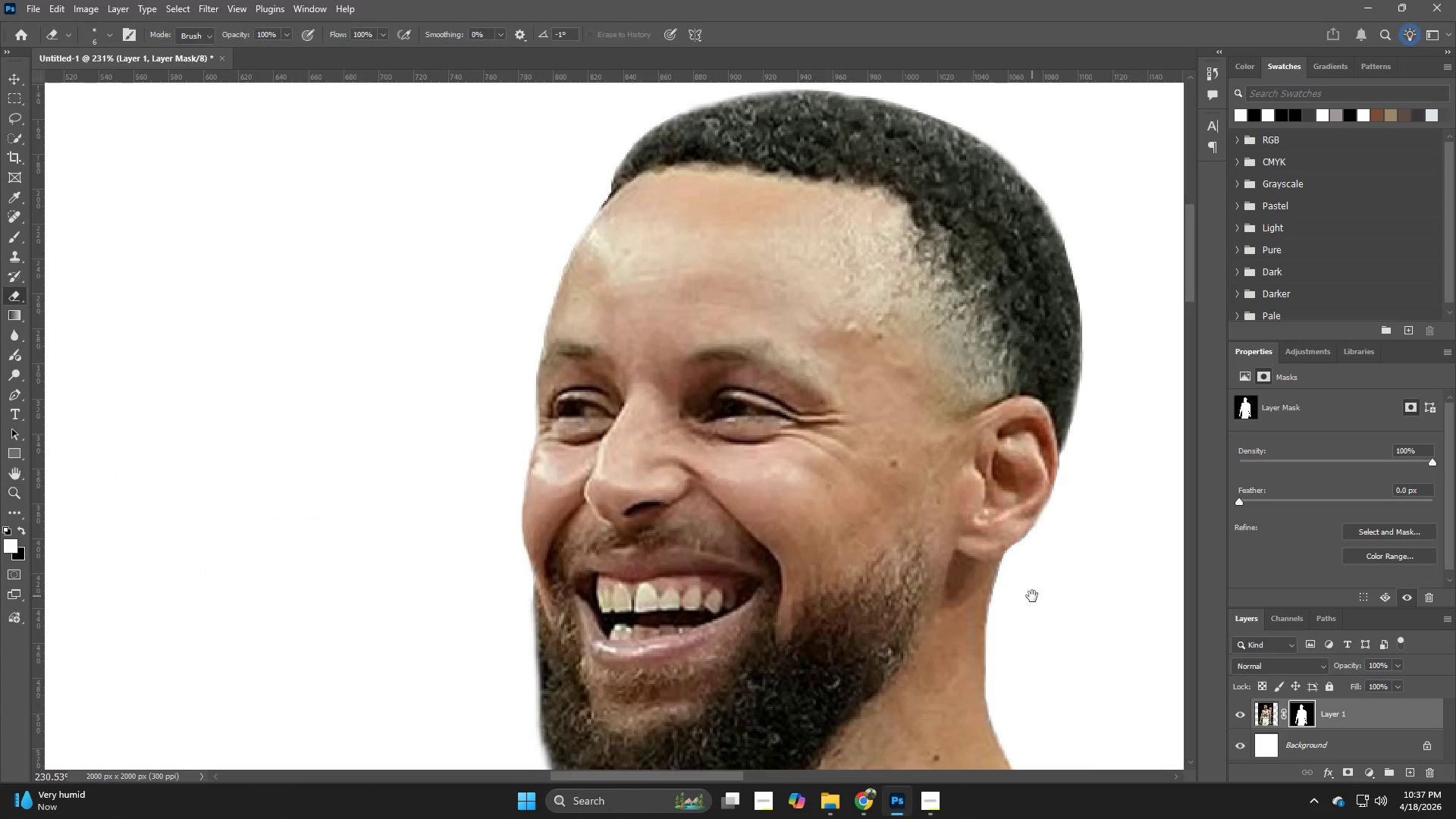 
hold_key(key=Space, duration=0.73)
 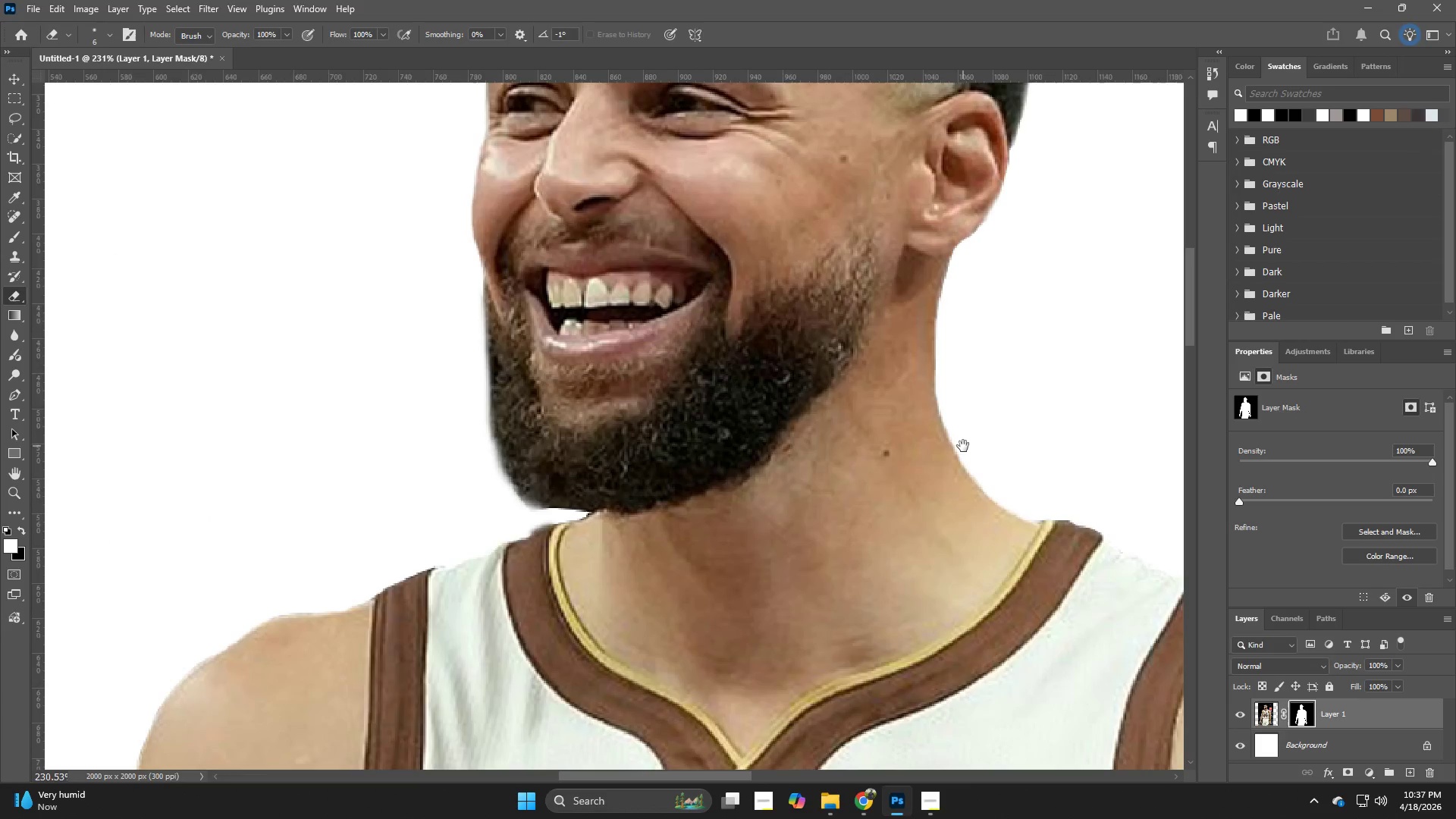 
left_click_drag(start_coordinate=[1032, 596], to_coordinate=[1022, 318])
 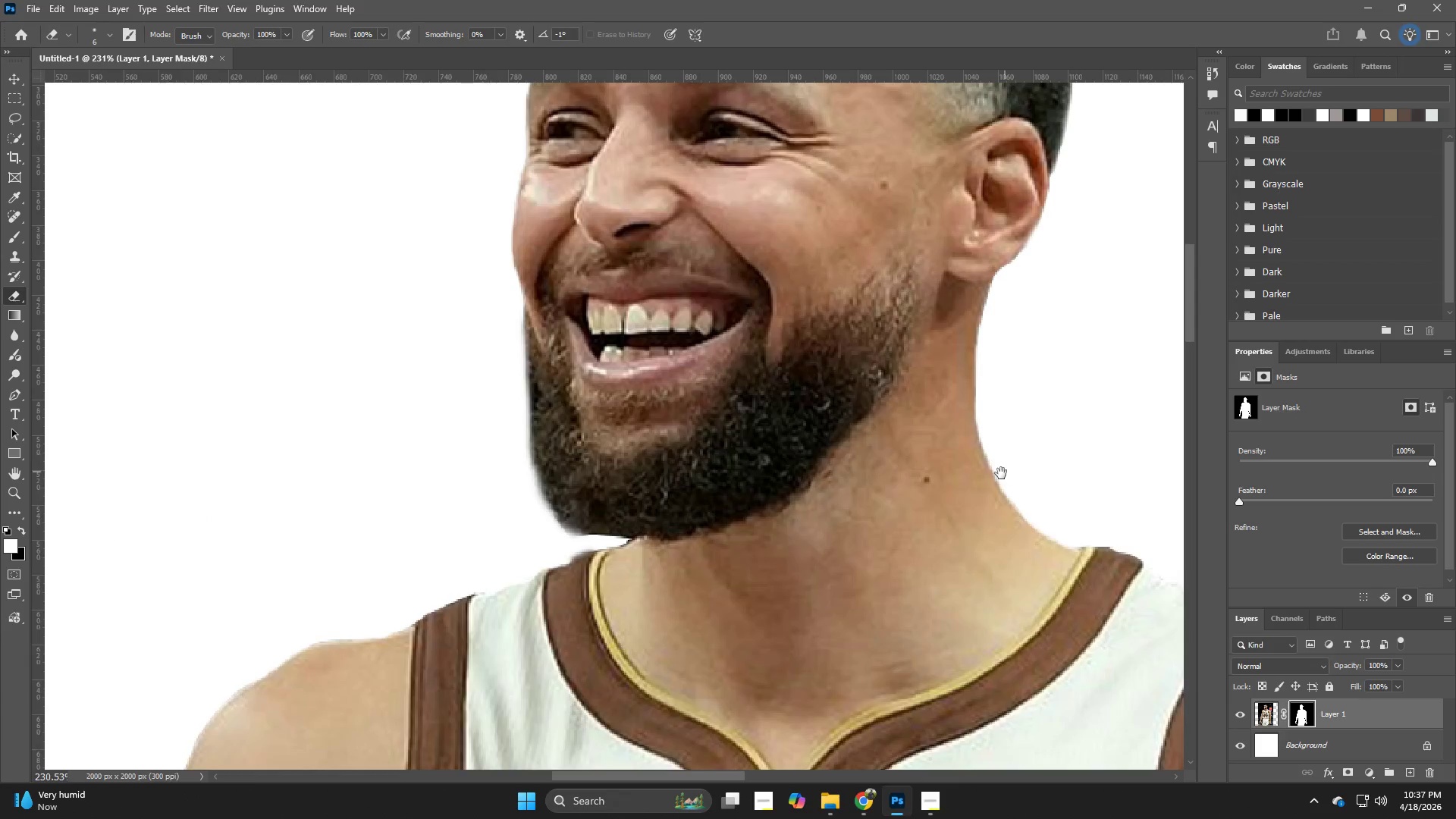 
hold_key(key=Space, duration=0.88)
 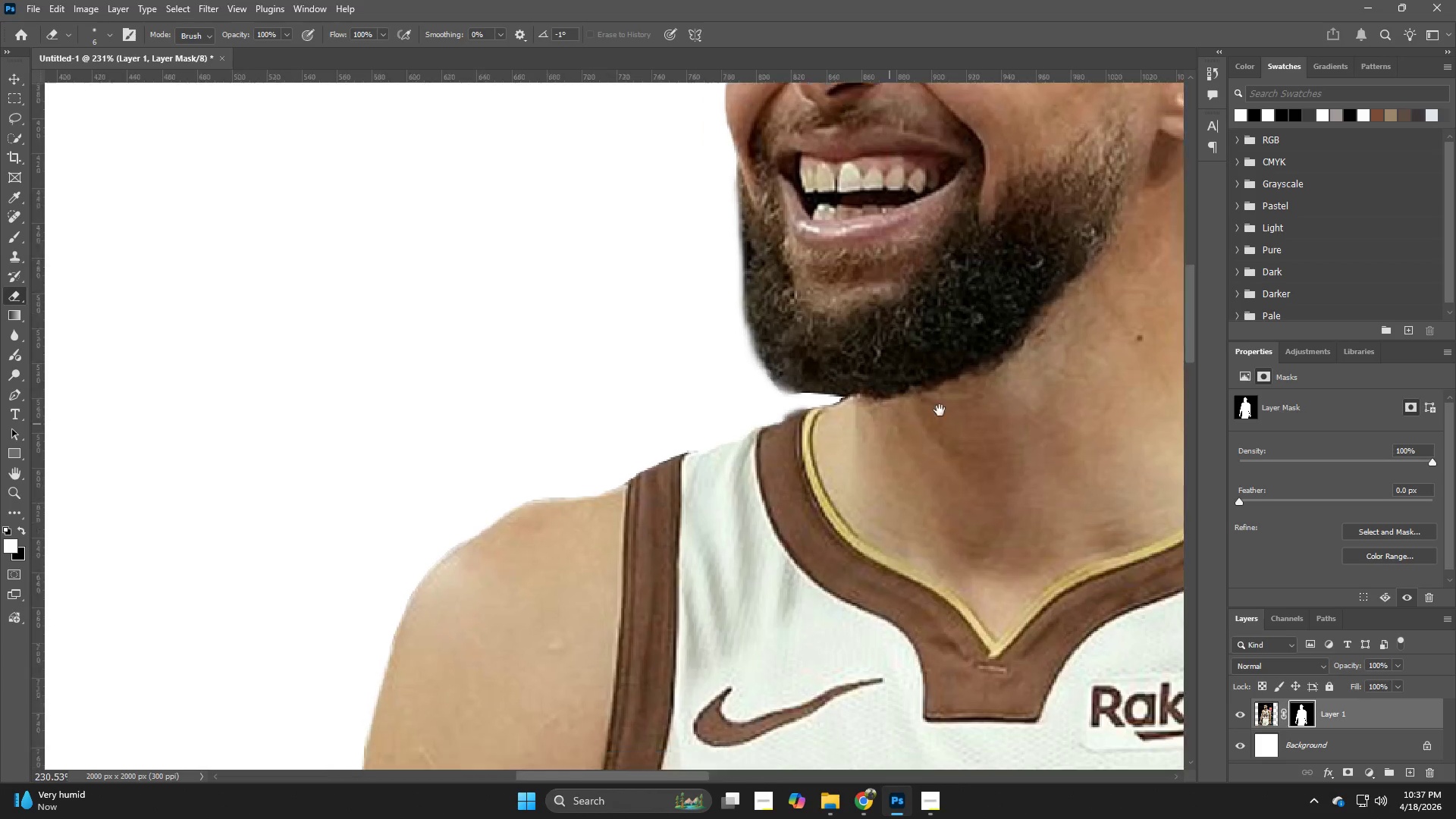 
left_click_drag(start_coordinate=[1003, 472], to_coordinate=[963, 442])
 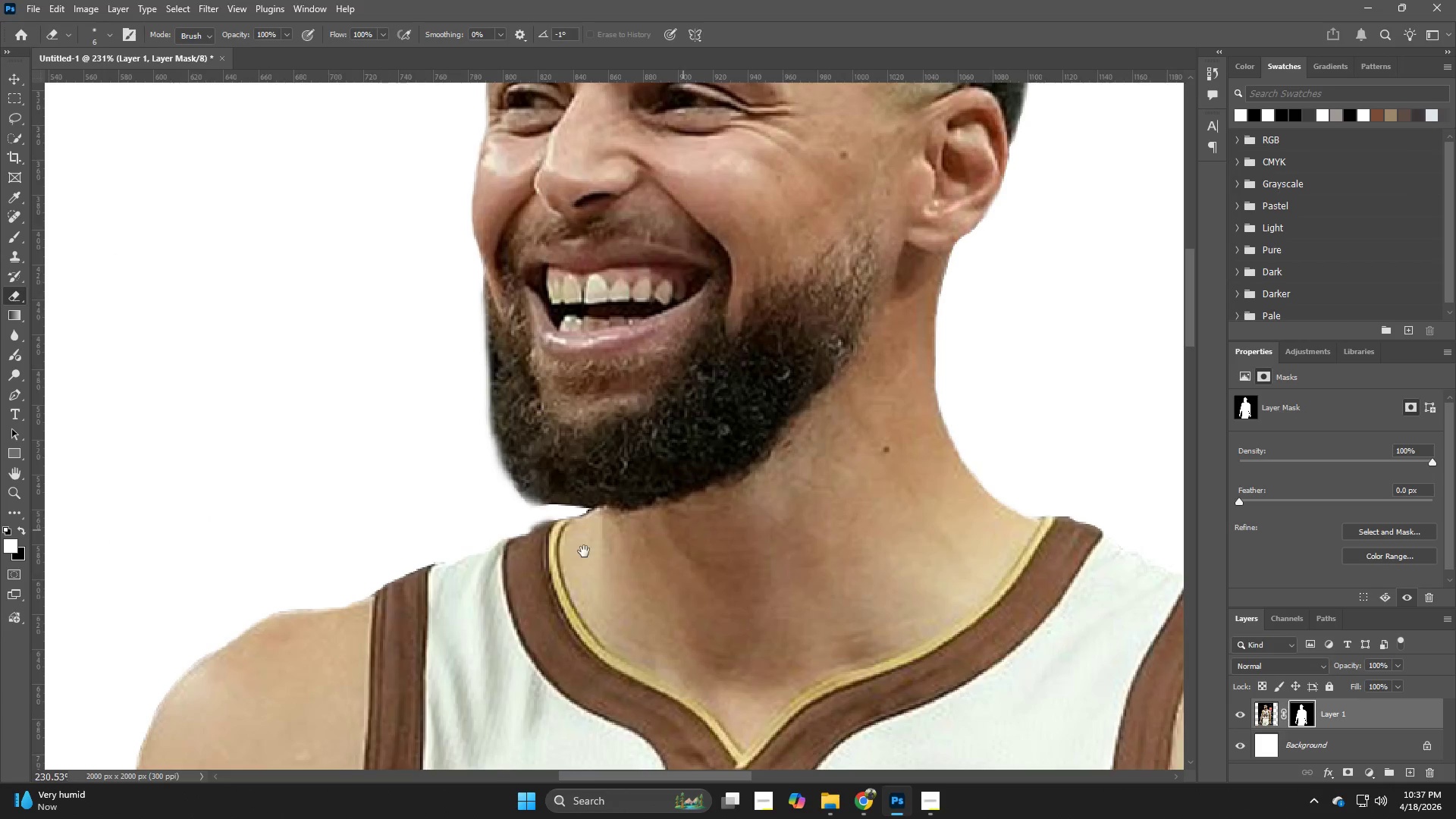 
hold_key(key=Space, duration=0.72)
 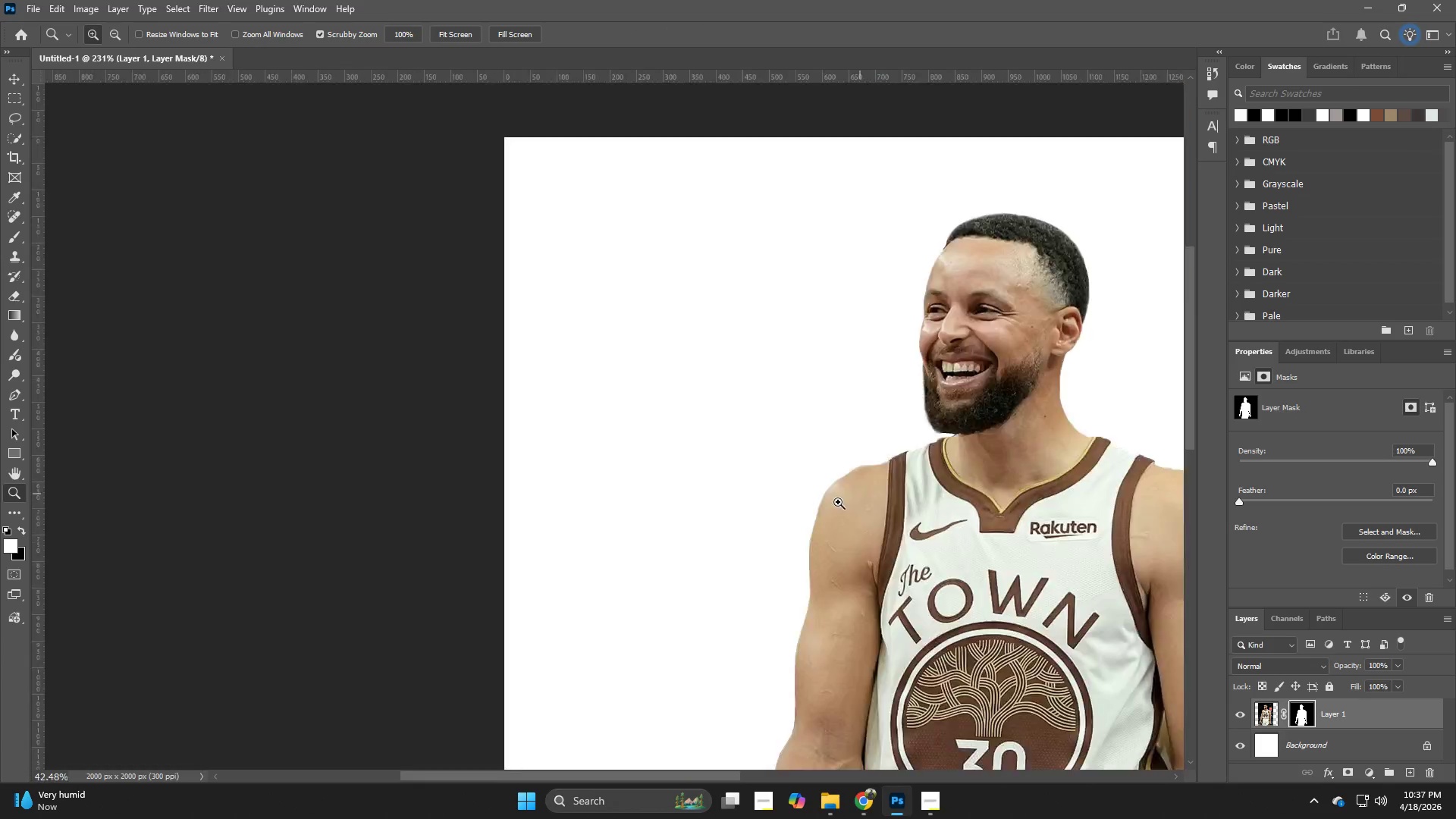 
left_click_drag(start_coordinate=[582, 551], to_coordinate=[940, 410])
 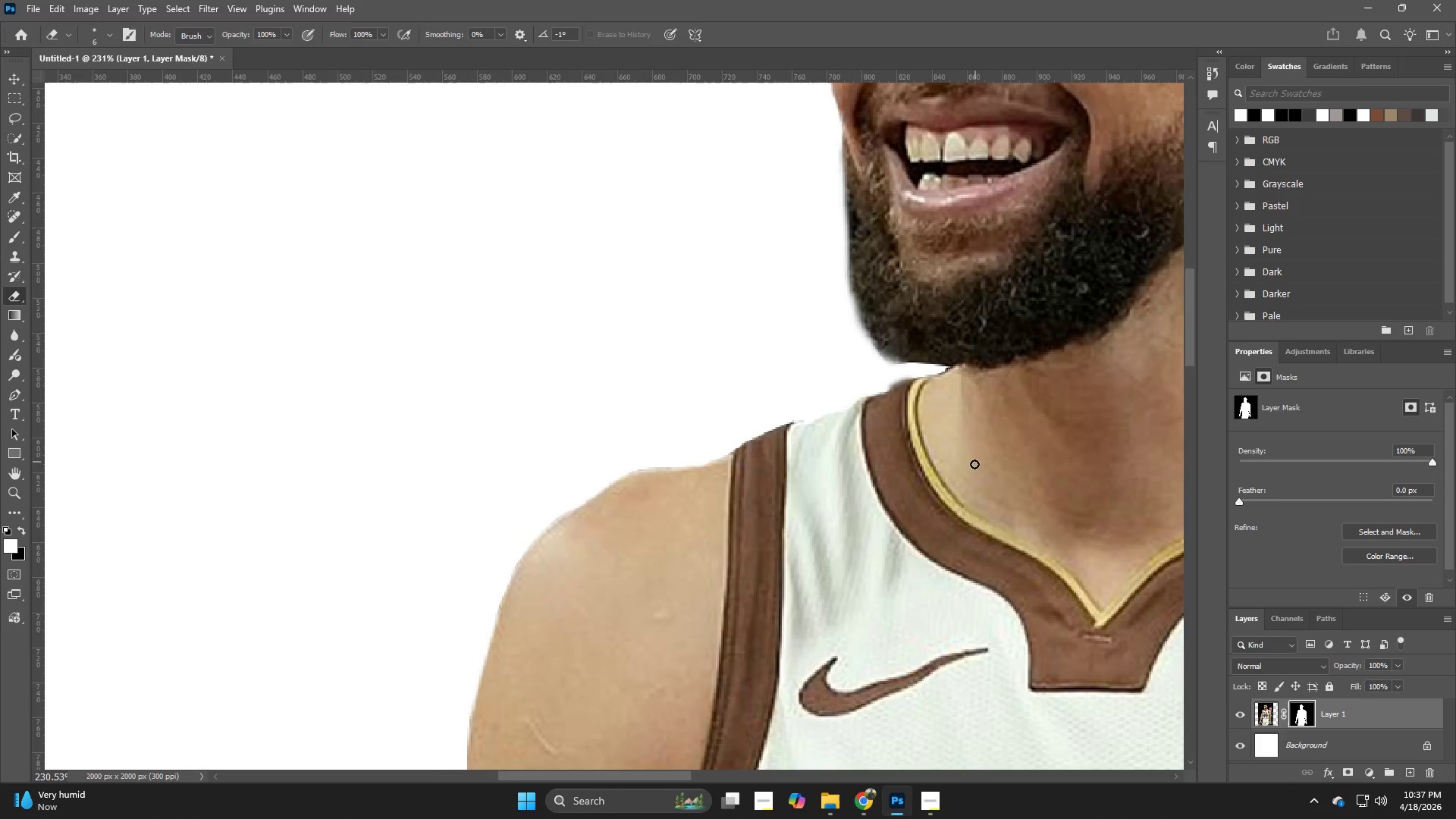 
hold_key(key=Z, duration=0.42)
 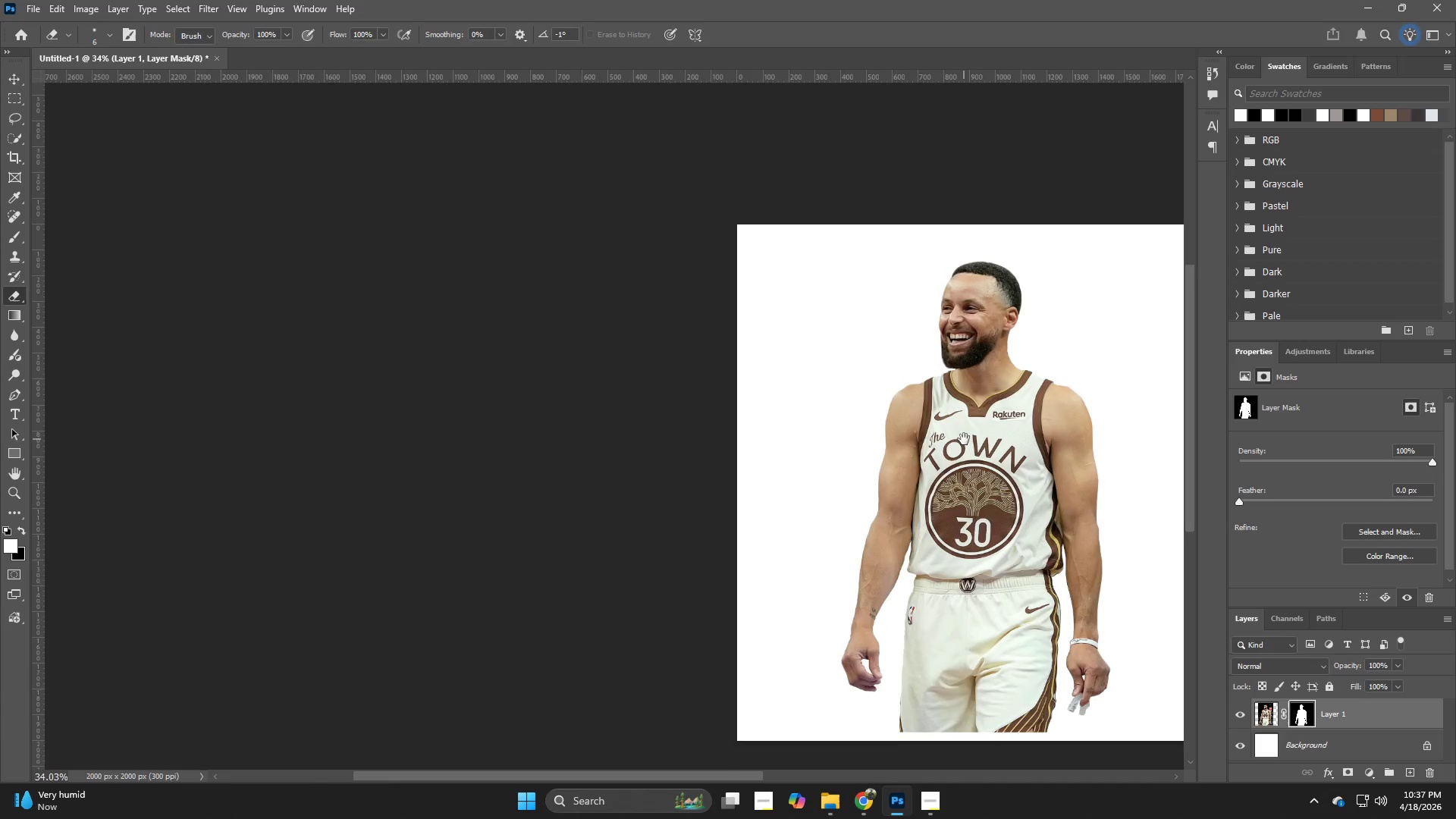 
left_click_drag(start_coordinate=[958, 463], to_coordinate=[832, 505])
 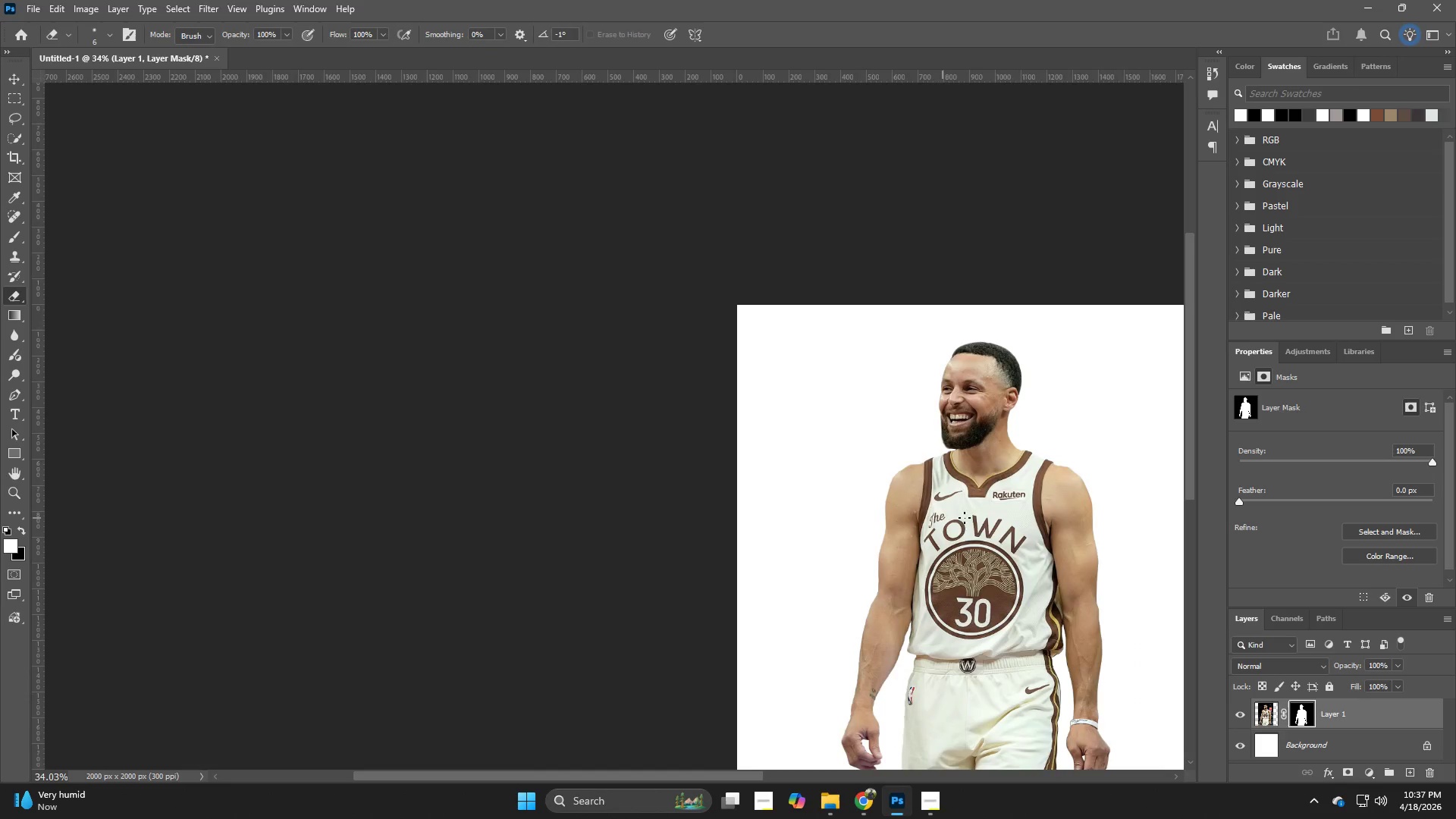 
hold_key(key=Space, duration=0.56)
 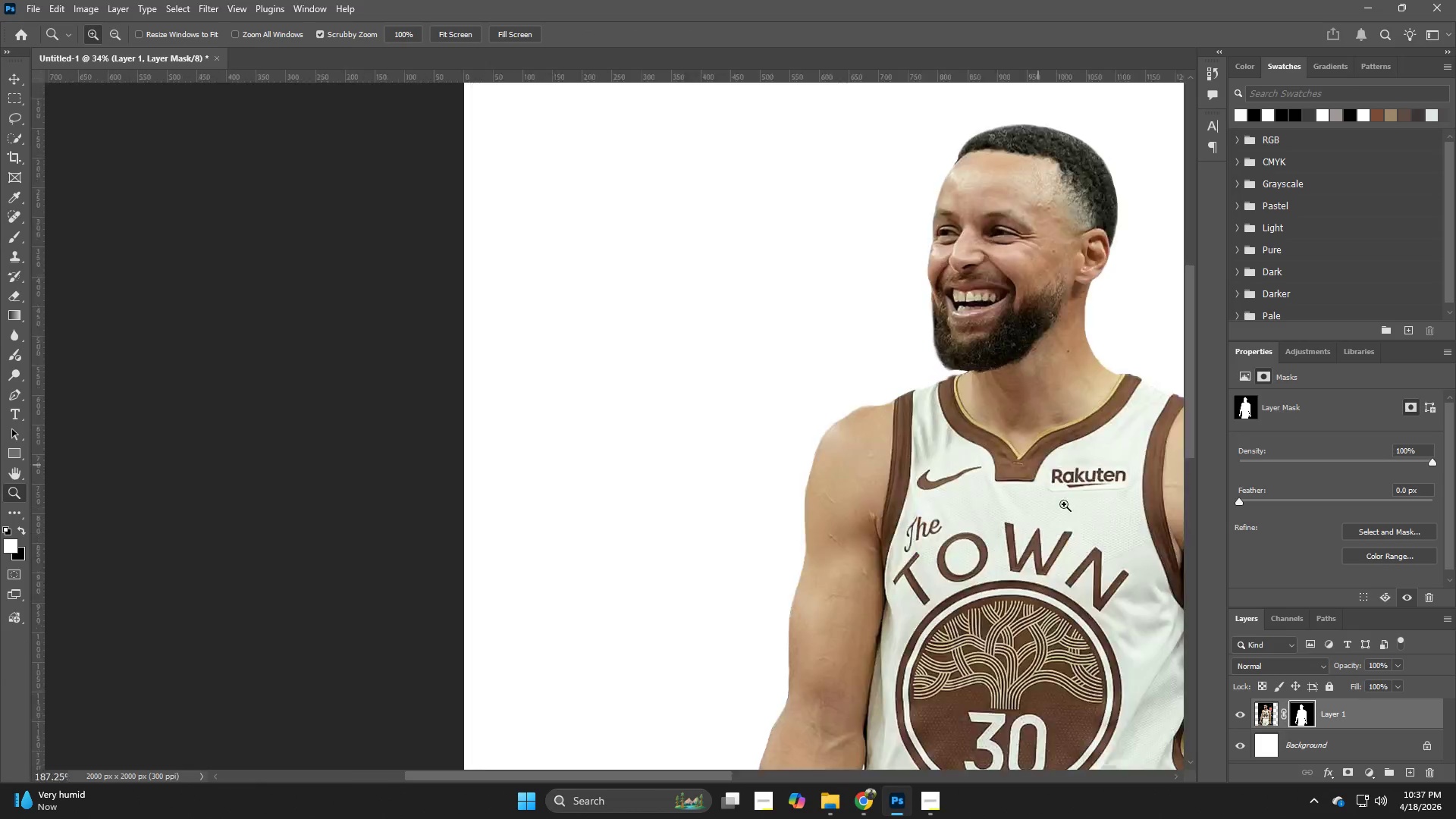 
left_click_drag(start_coordinate=[964, 521], to_coordinate=[964, 439])
 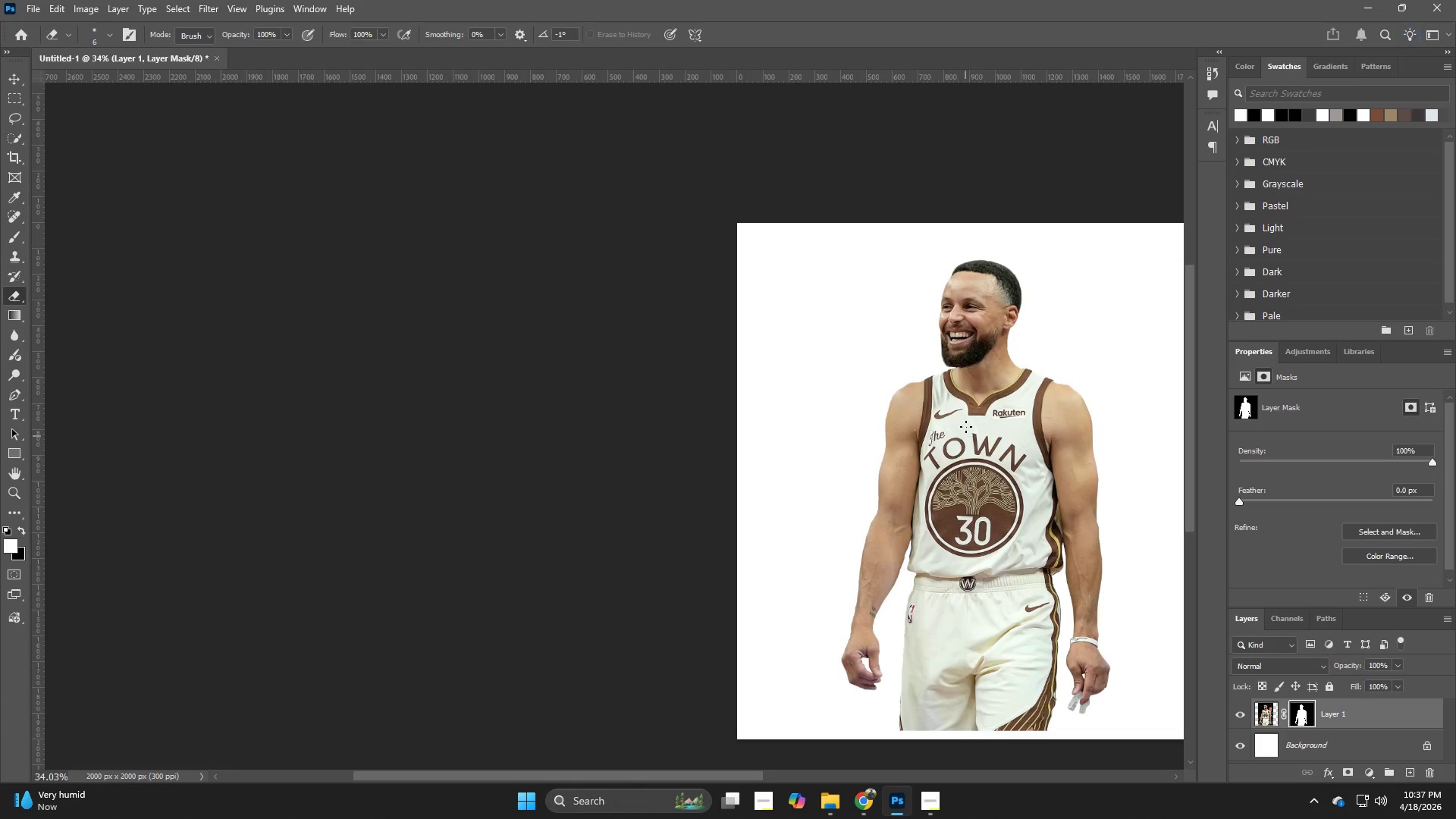 
hold_key(key=Z, duration=0.84)
 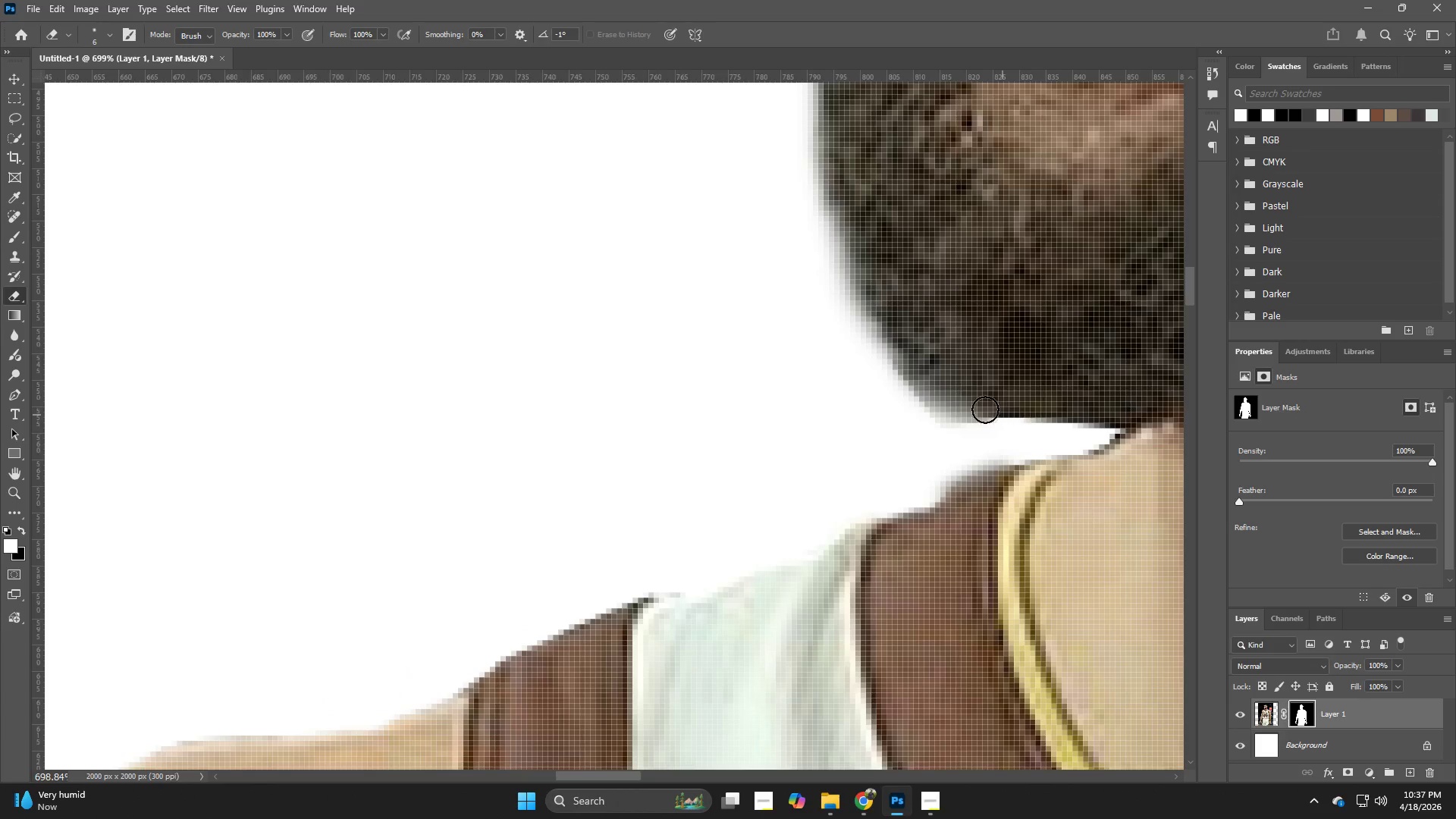 
left_click_drag(start_coordinate=[948, 364], to_coordinate=[1128, 594])
 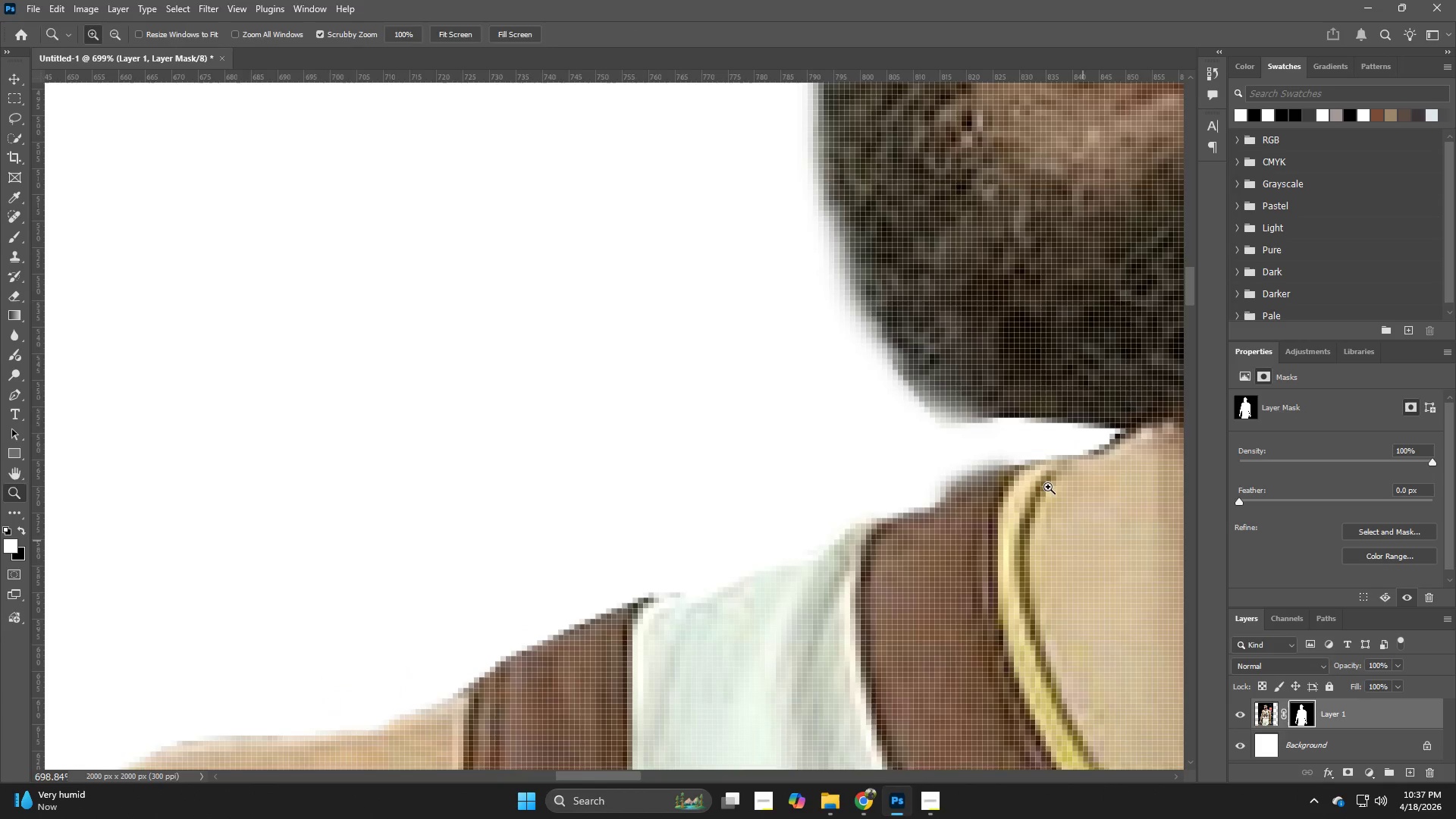 
type(ex)
 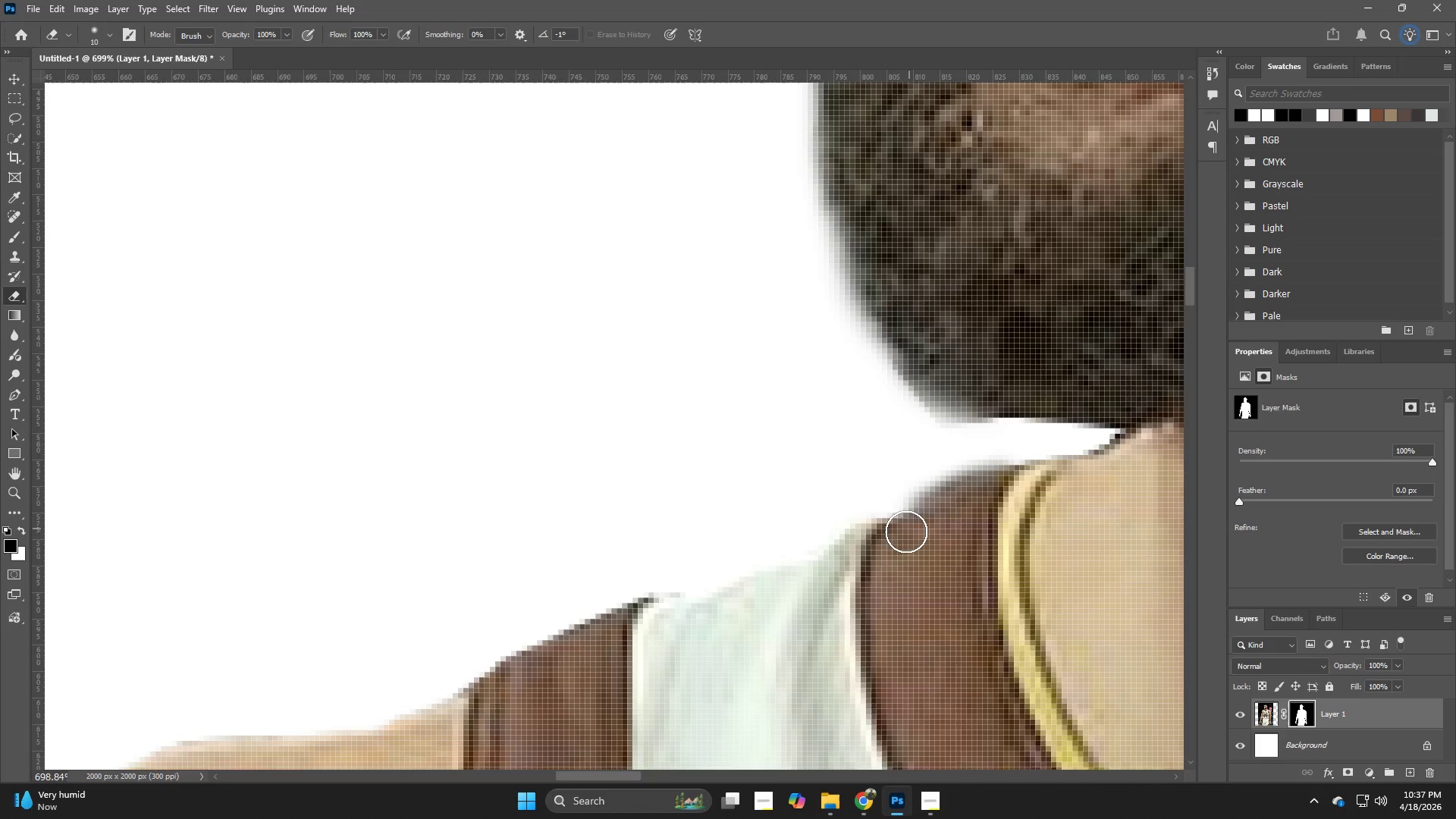 
hold_key(key=AltLeft, duration=0.36)
 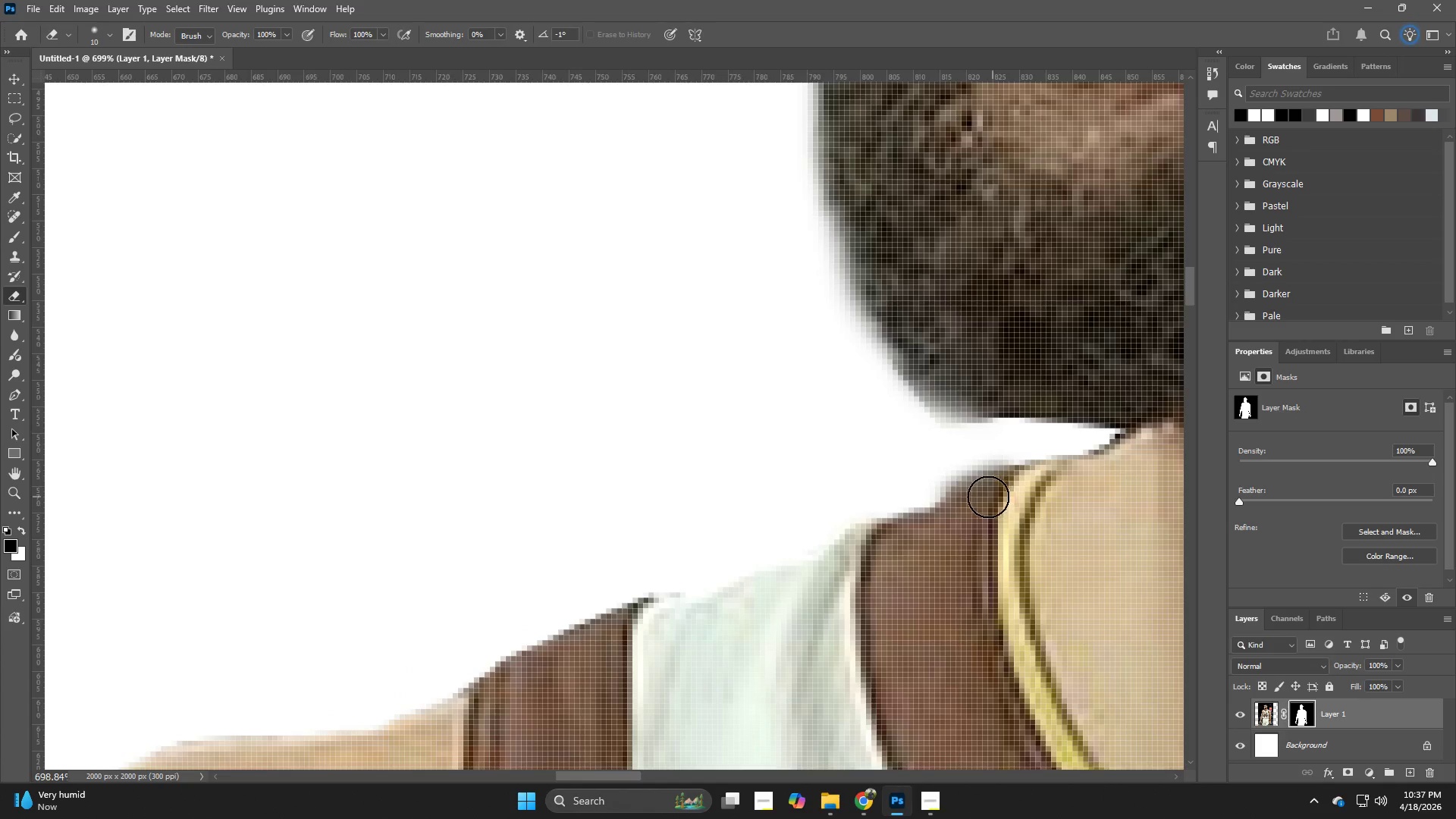 
left_click_drag(start_coordinate=[979, 497], to_coordinate=[874, 556])
 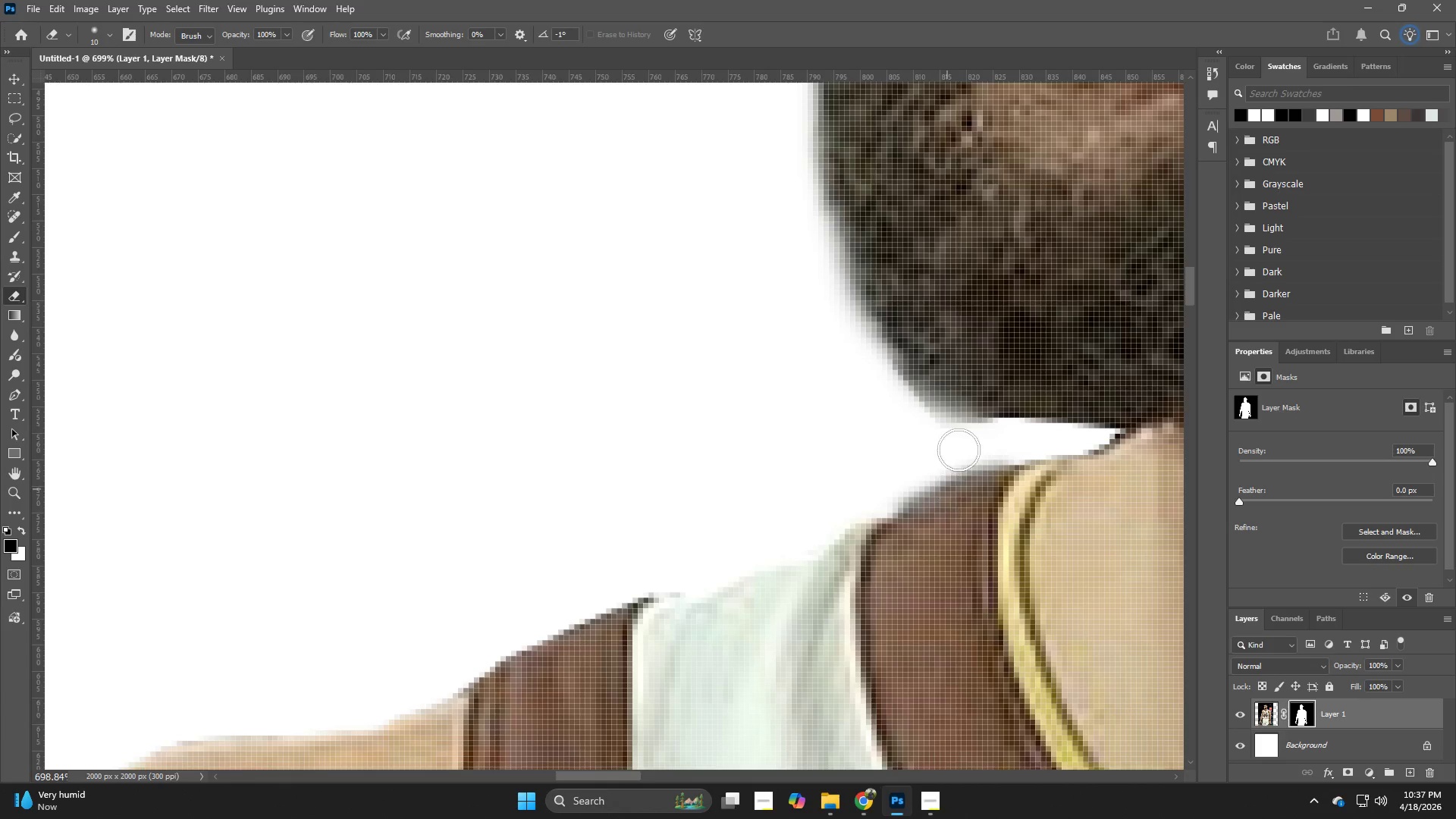 
hold_key(key=AltLeft, duration=0.42)
 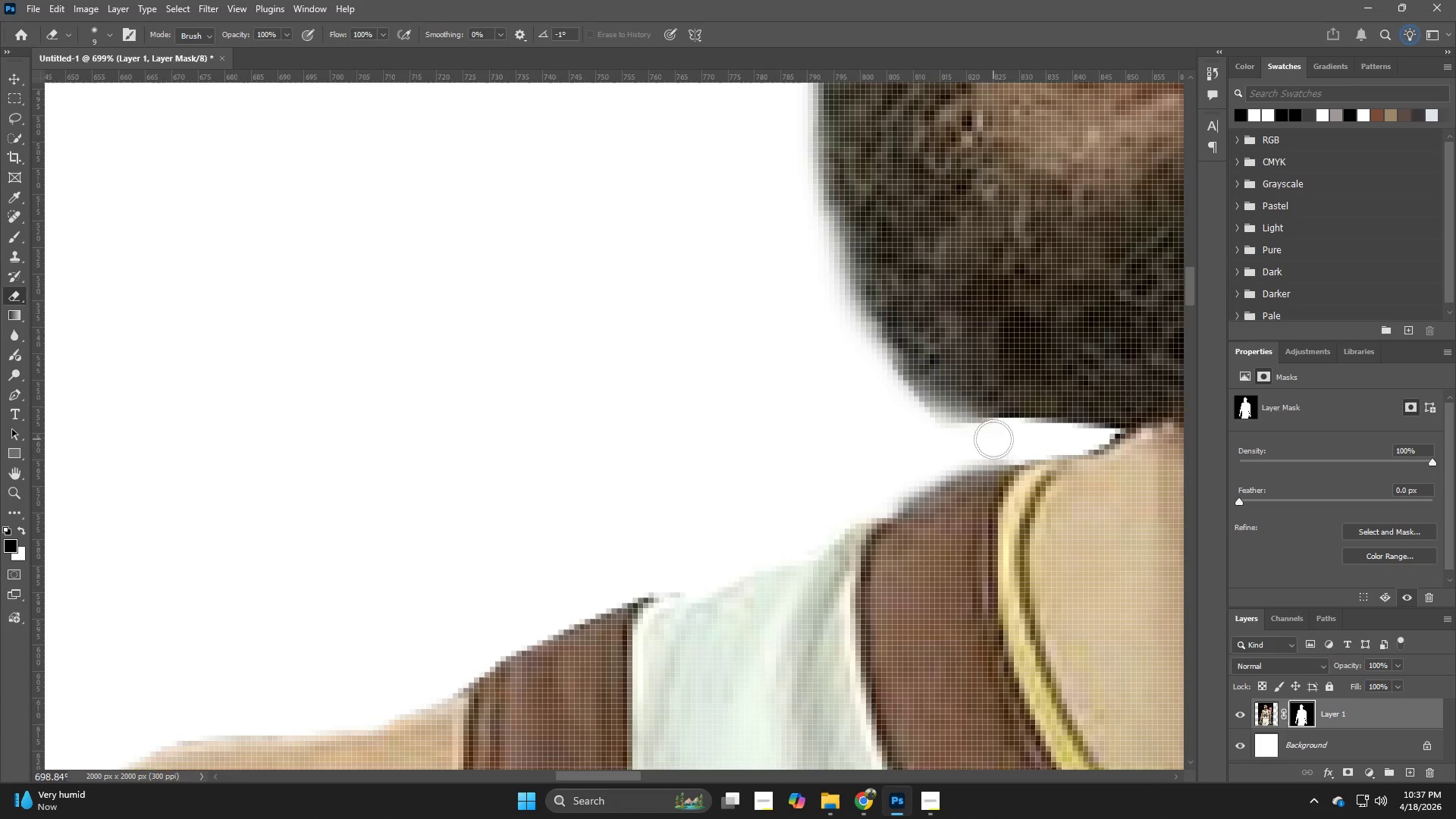 
left_click_drag(start_coordinate=[989, 442], to_coordinate=[957, 441])
 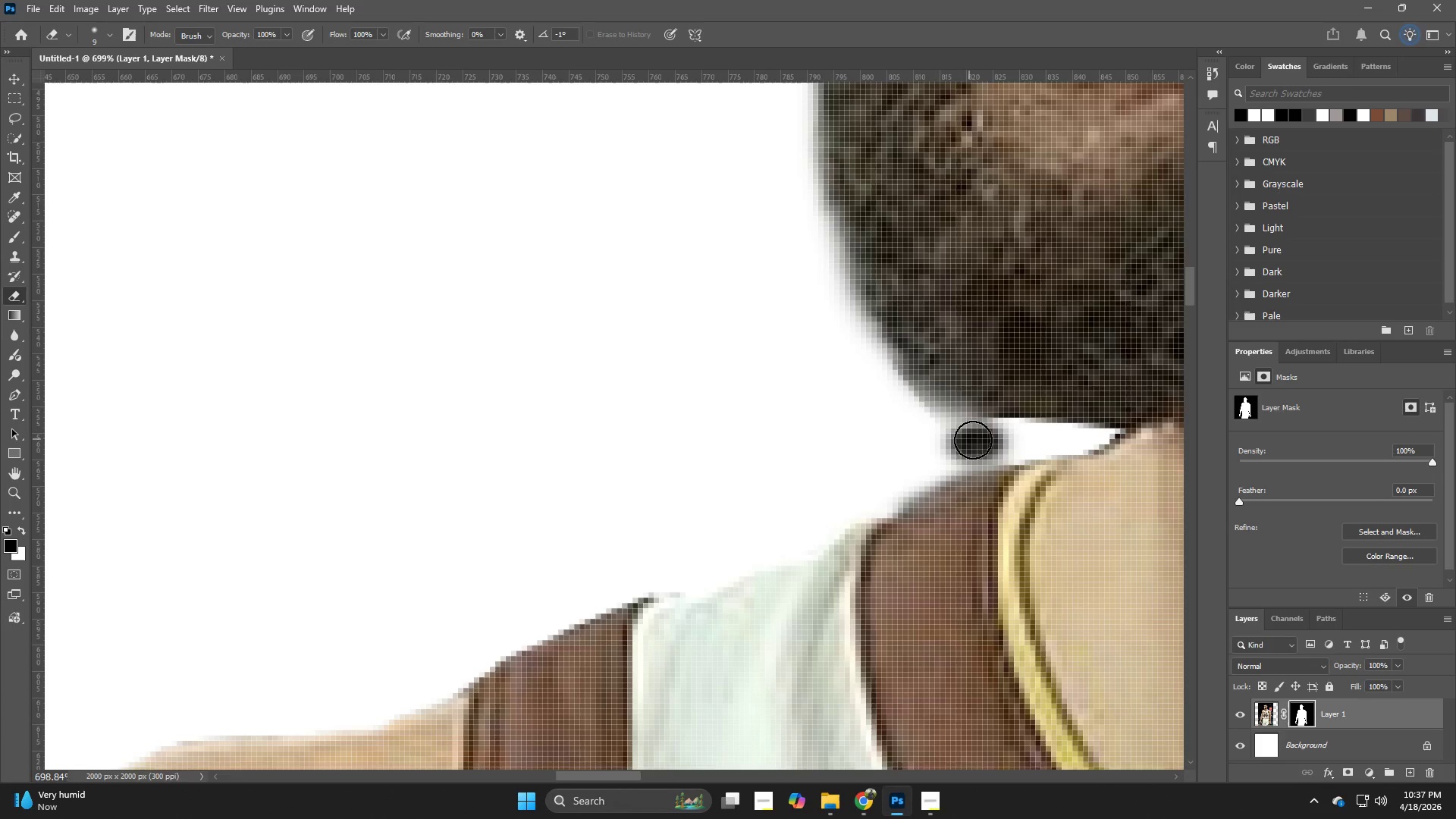 
key(Control+ControlLeft)
 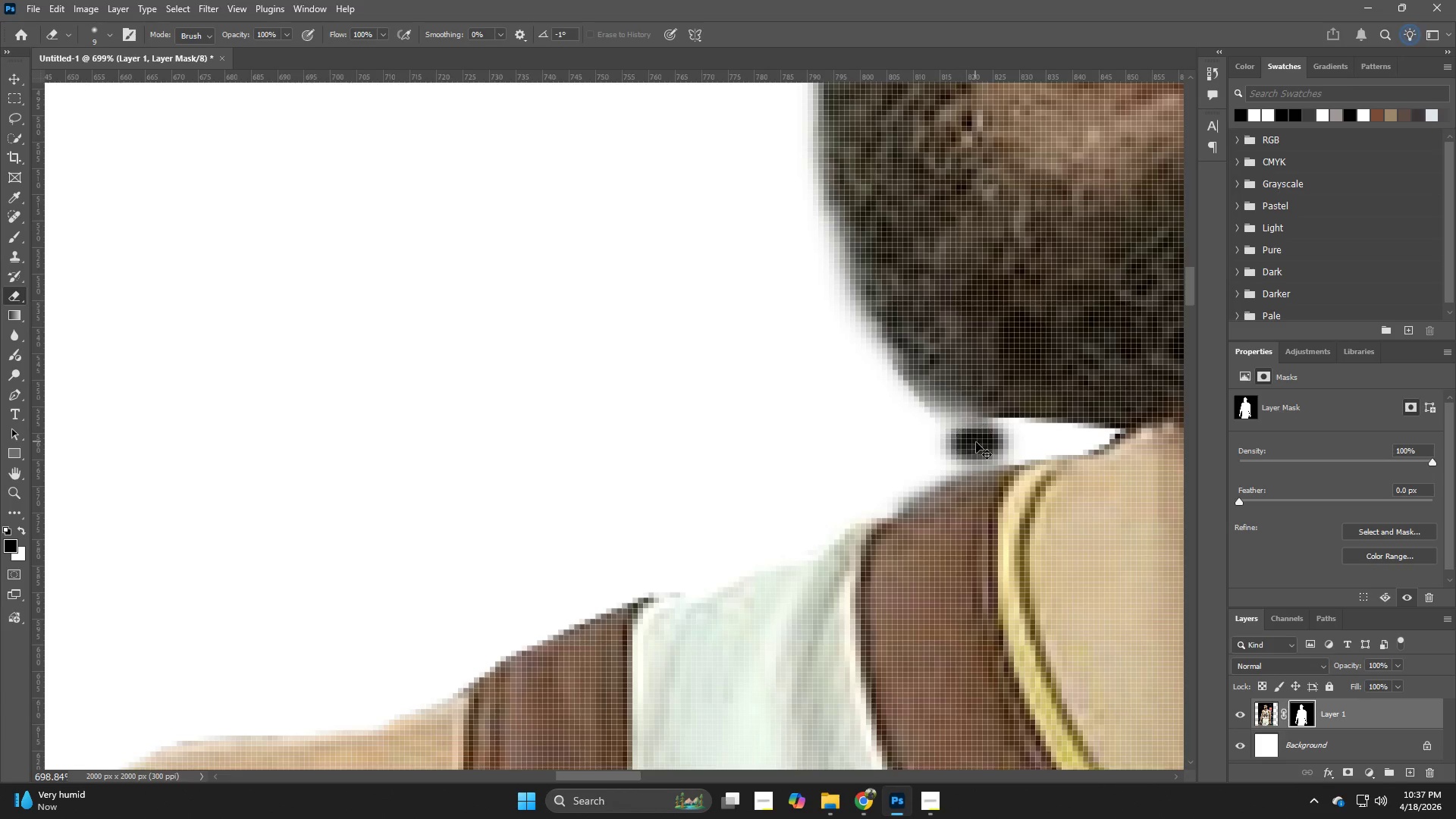 
key(Control+Z)
 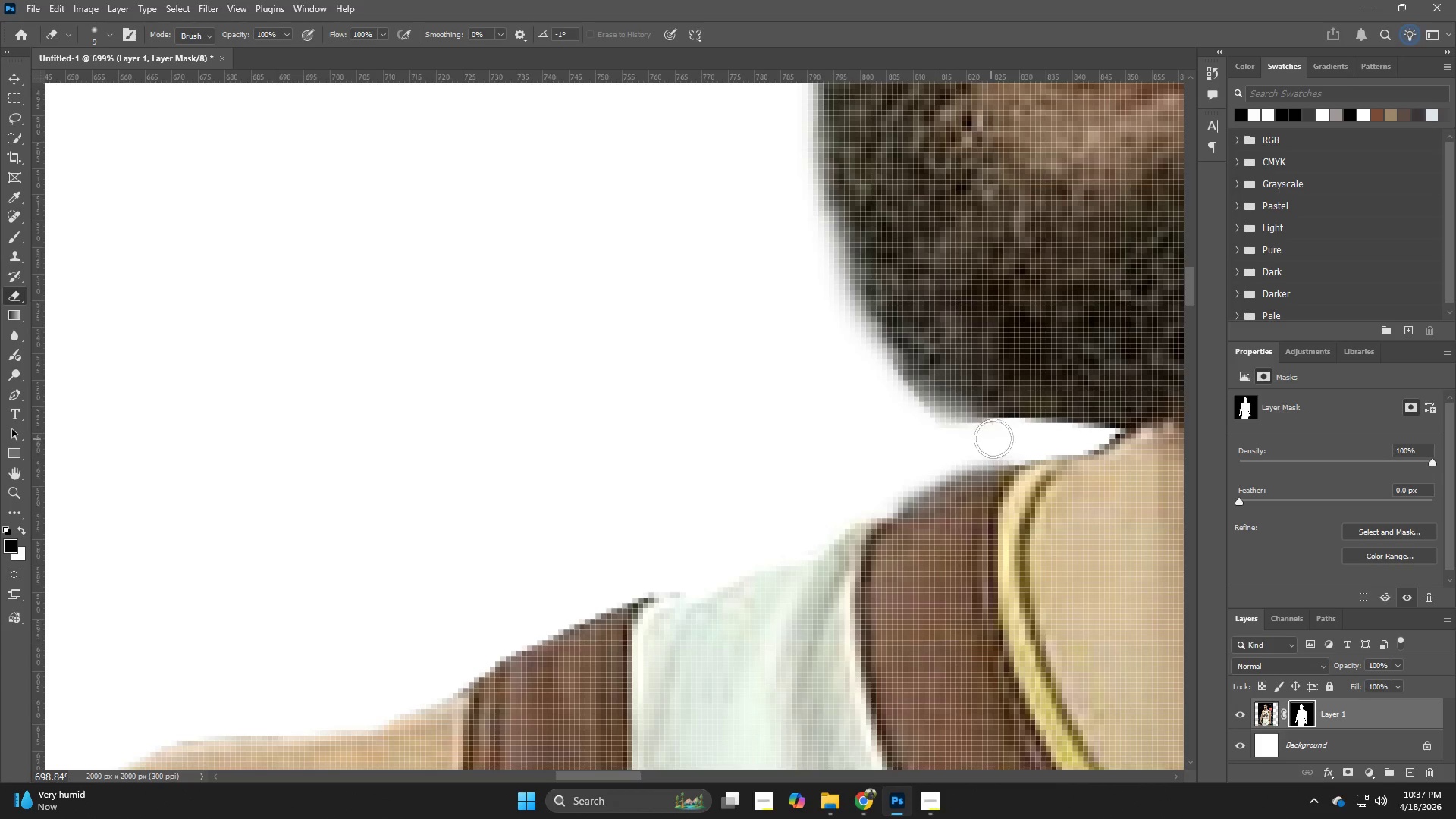 
key(X)
 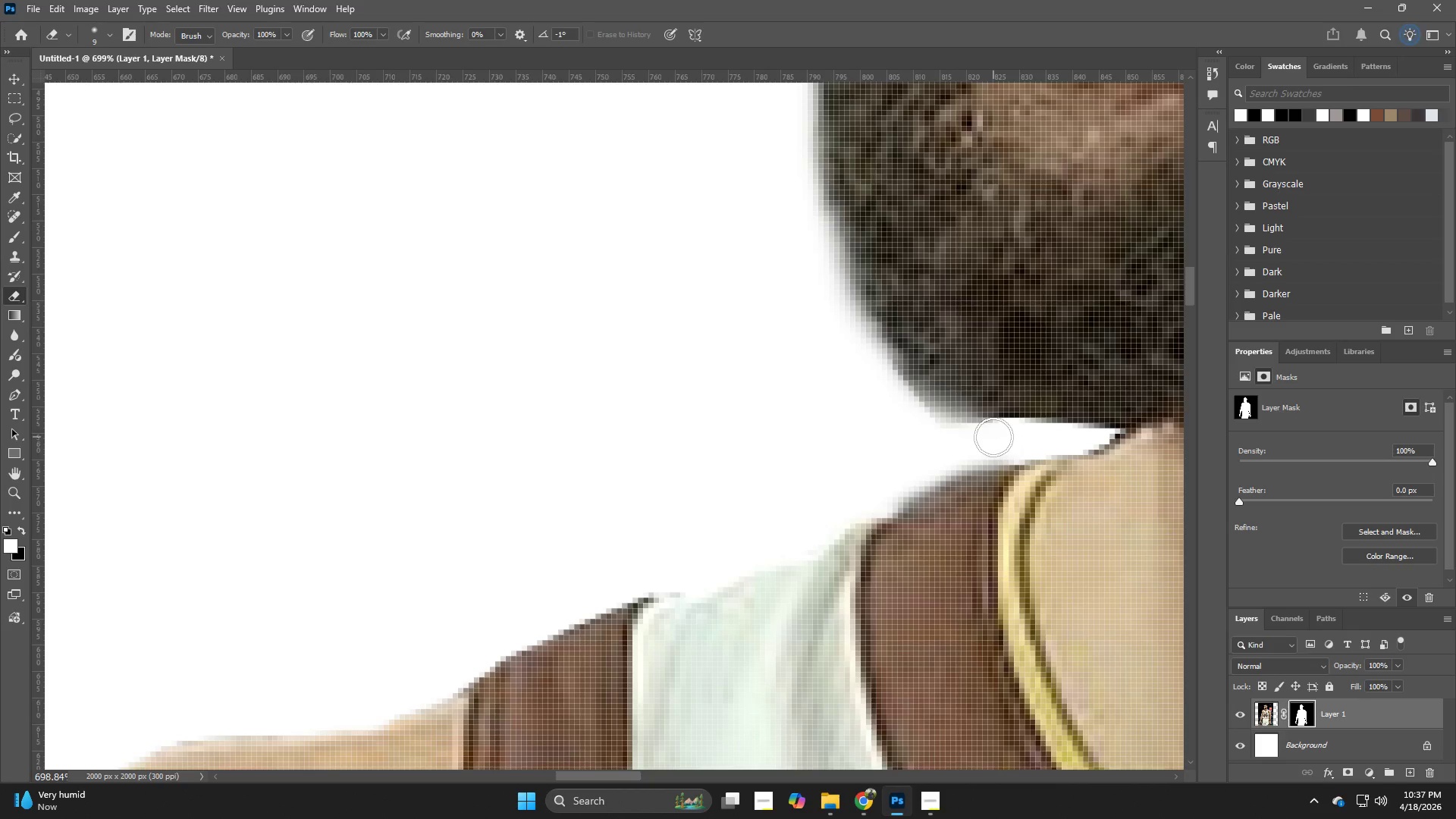 
left_click_drag(start_coordinate=[993, 436], to_coordinate=[827, 344])
 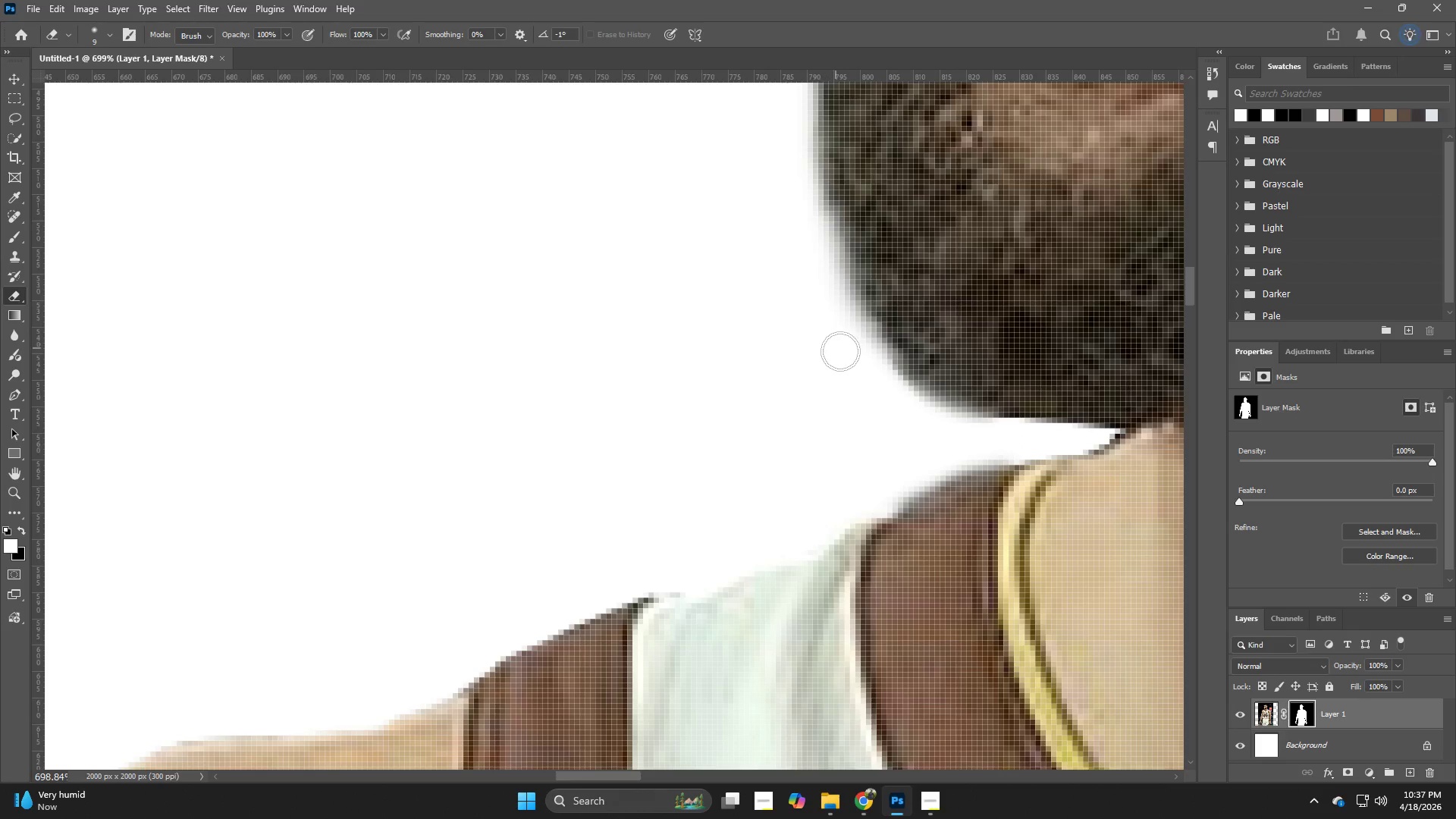 
left_click_drag(start_coordinate=[855, 368], to_coordinate=[946, 438])
 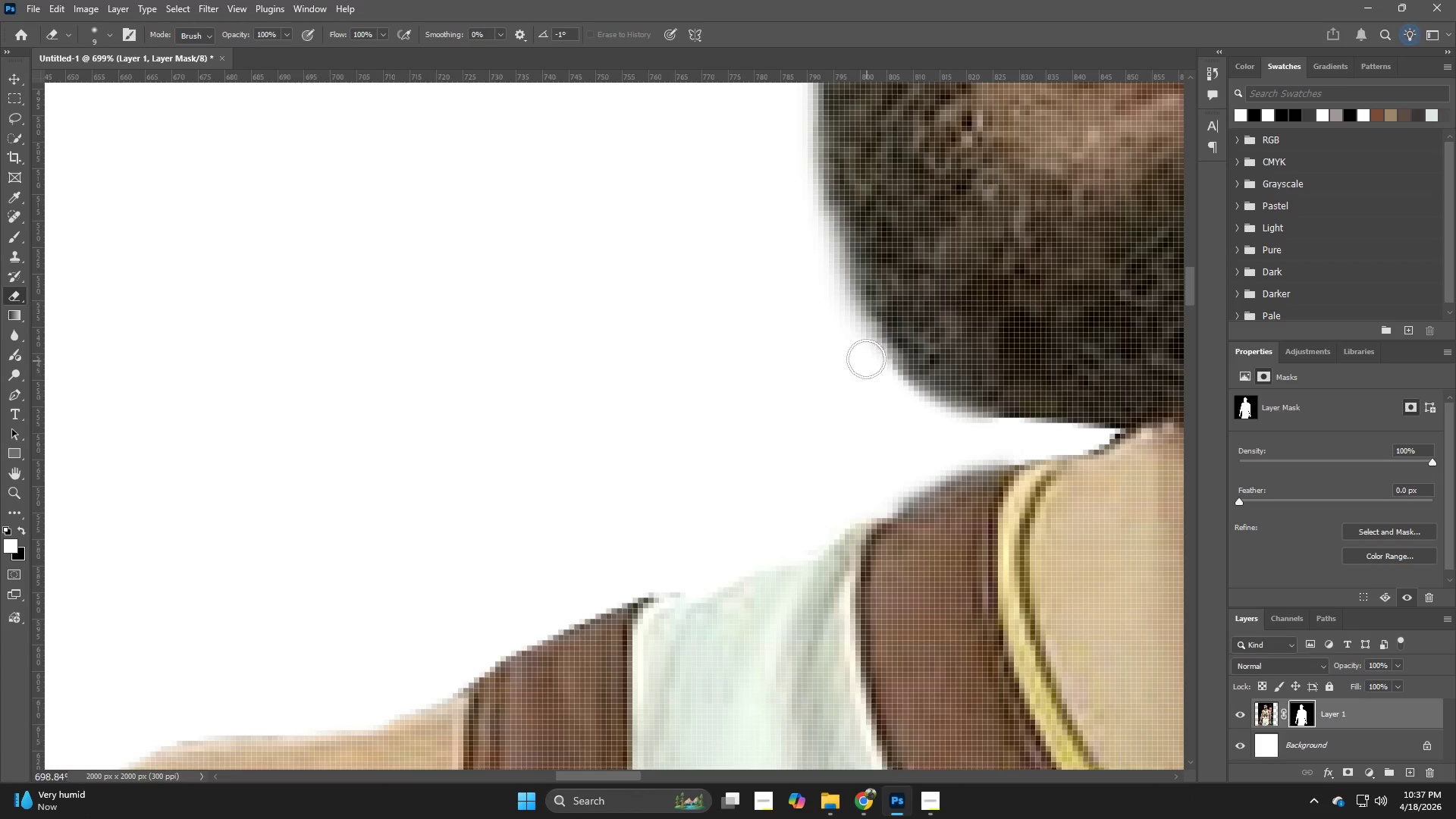 
left_click_drag(start_coordinate=[866, 359], to_coordinate=[1015, 444])
 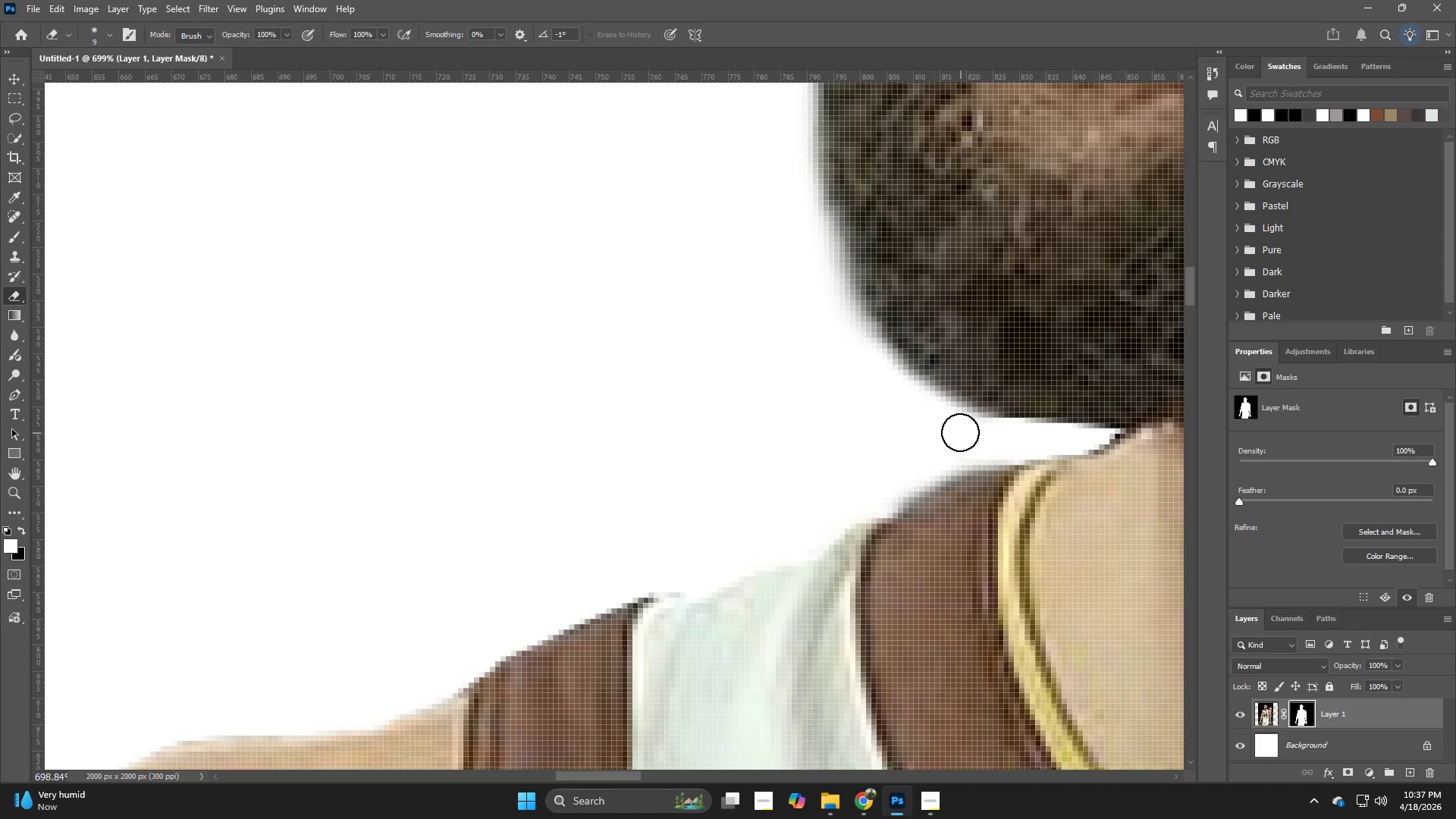 
left_click_drag(start_coordinate=[965, 432], to_coordinate=[1026, 432])
 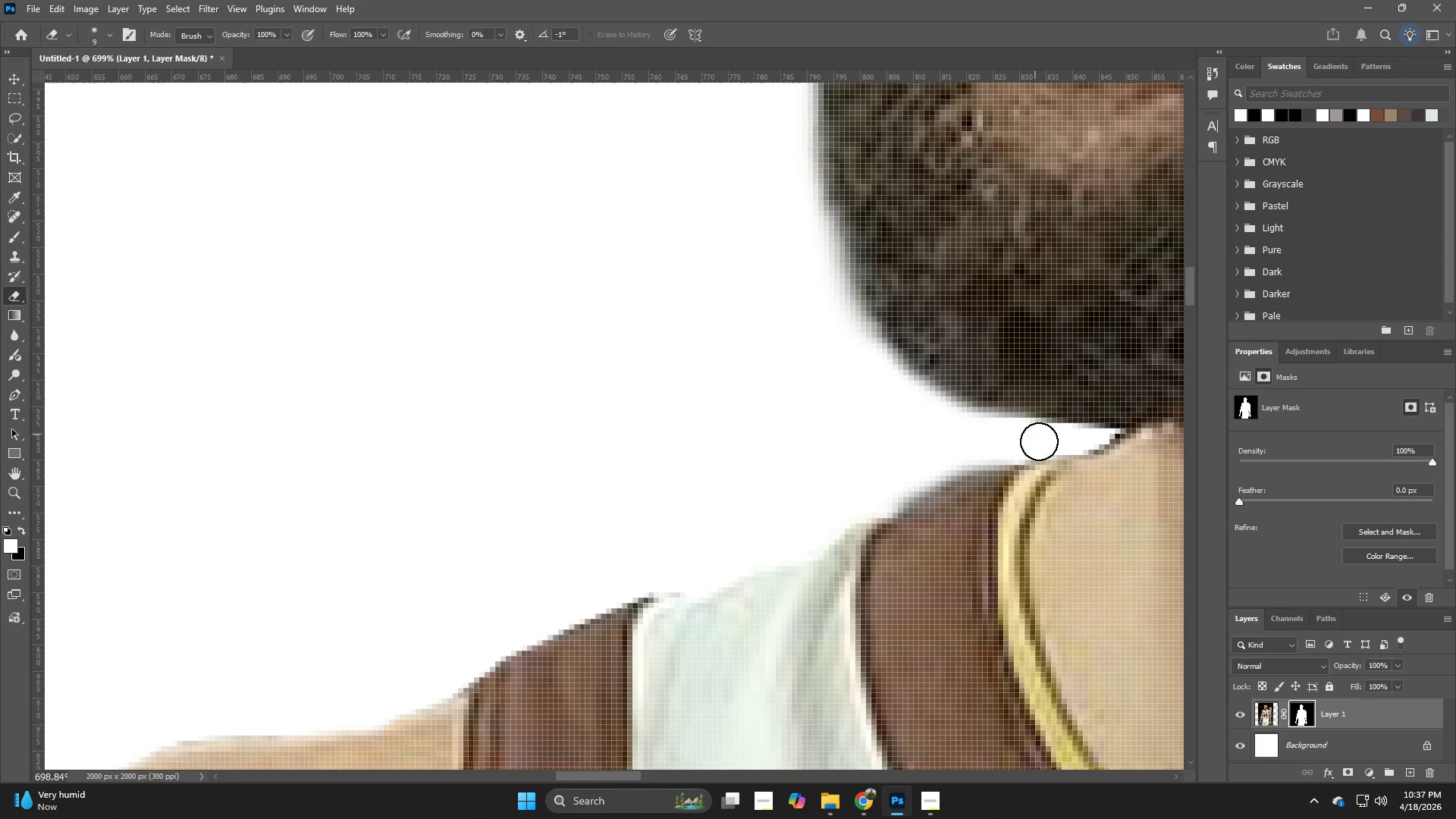 
hold_key(key=Z, duration=0.56)
 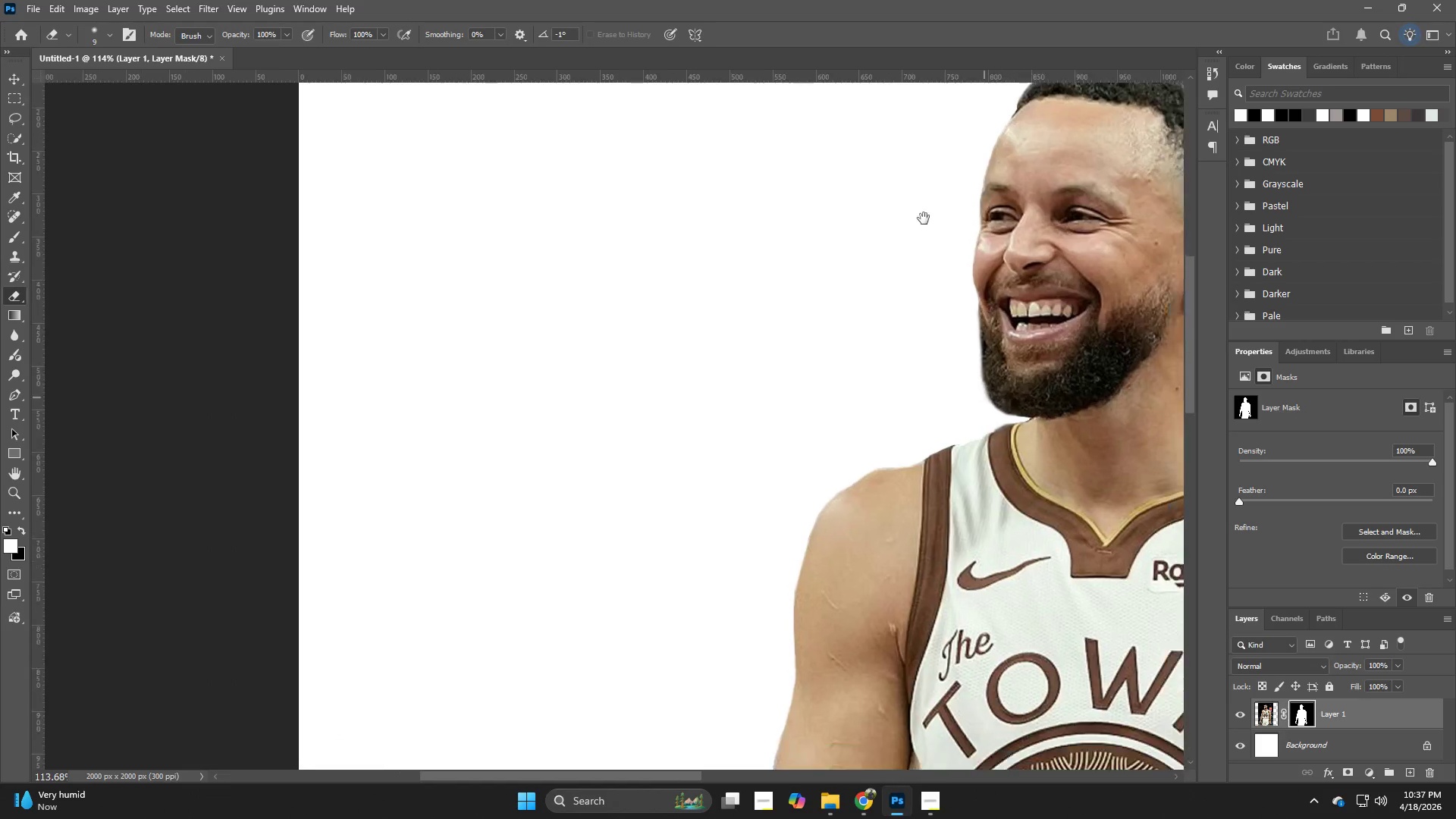 
left_click_drag(start_coordinate=[1035, 444], to_coordinate=[918, 476])
 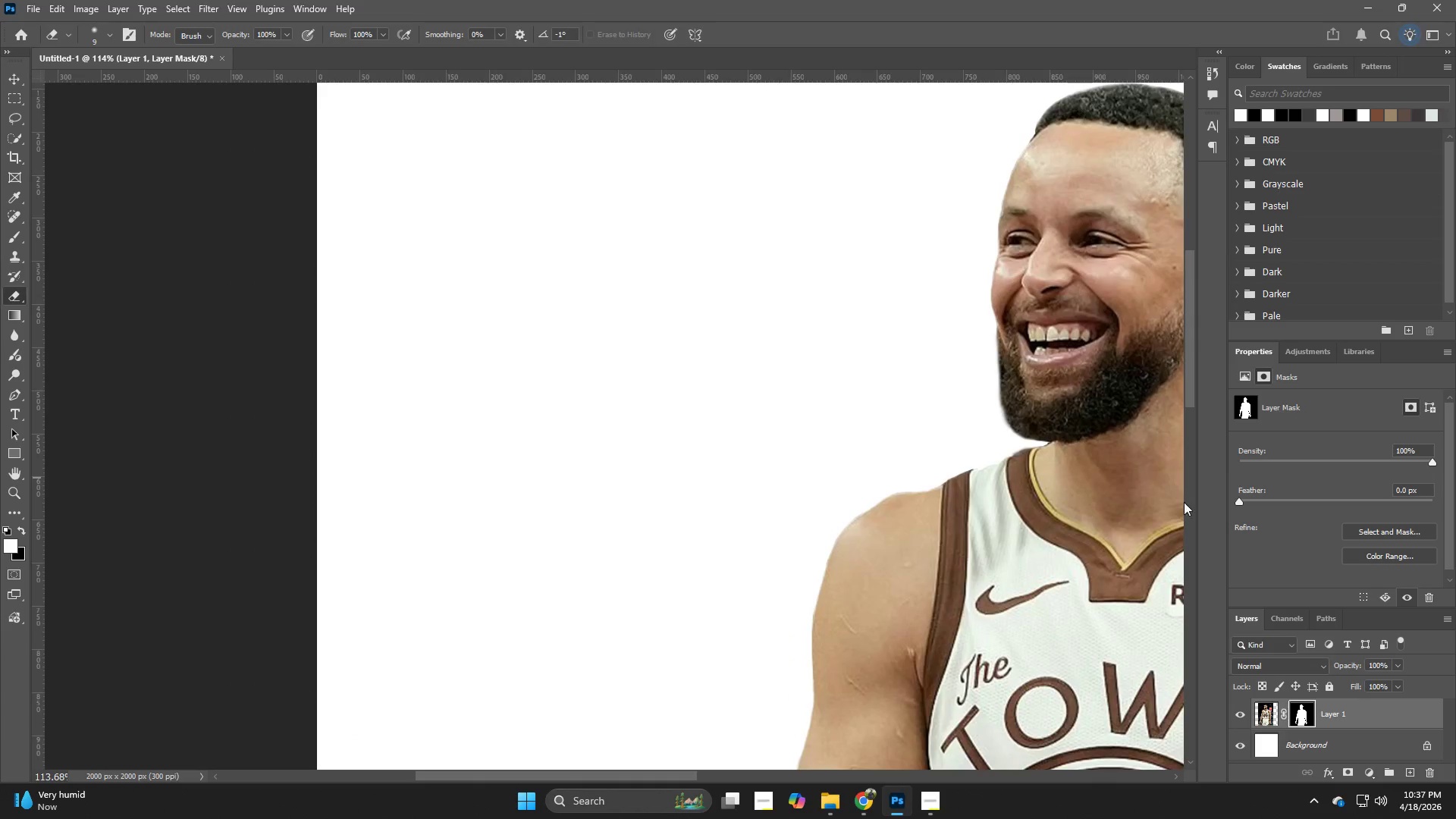 
hold_key(key=Space, duration=0.55)
 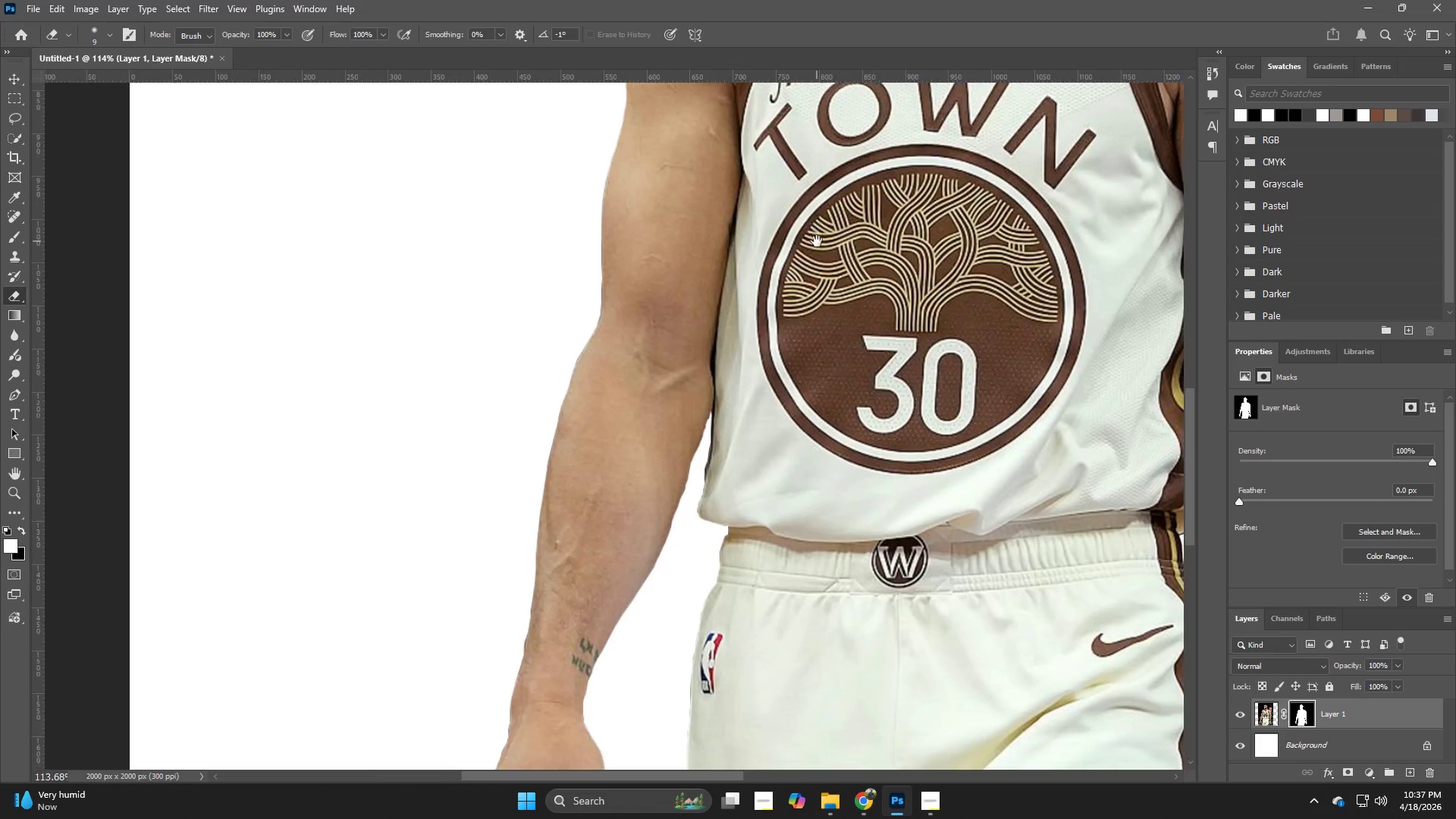 
left_click_drag(start_coordinate=[1059, 544], to_coordinate=[920, 203])
 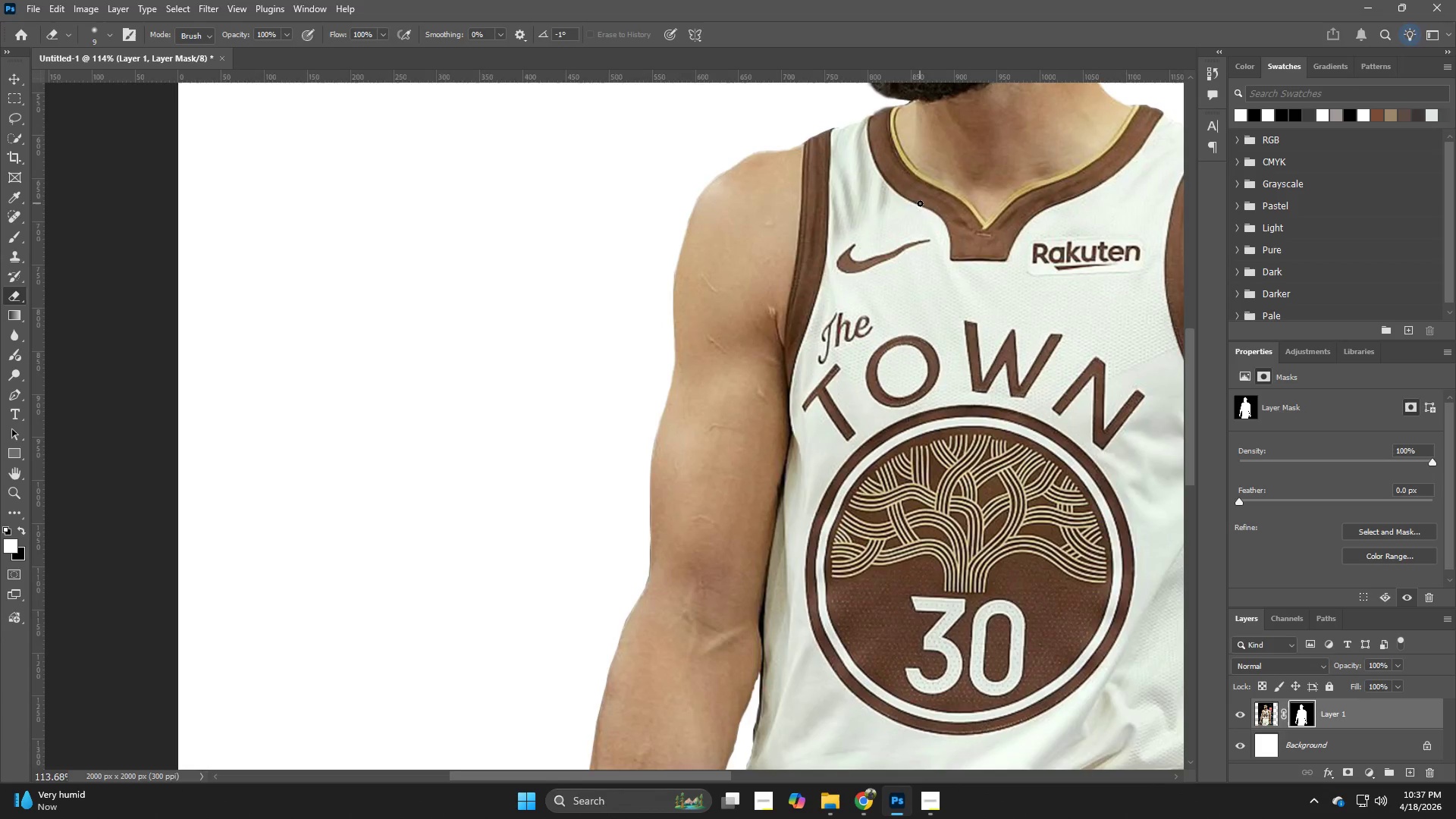 
hold_key(key=Space, duration=1.05)
 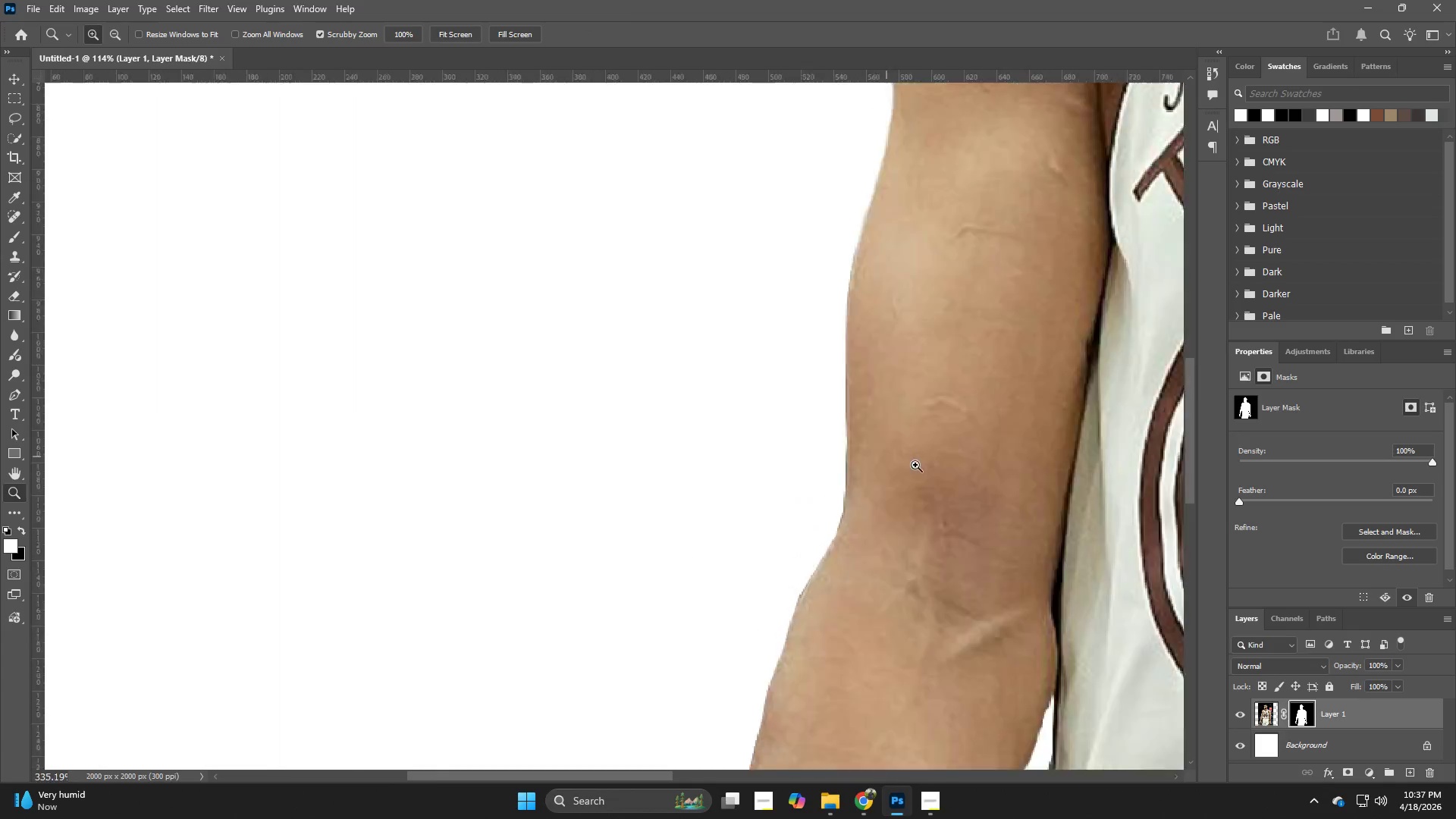 
left_click_drag(start_coordinate=[865, 502], to_coordinate=[1053, 401])
 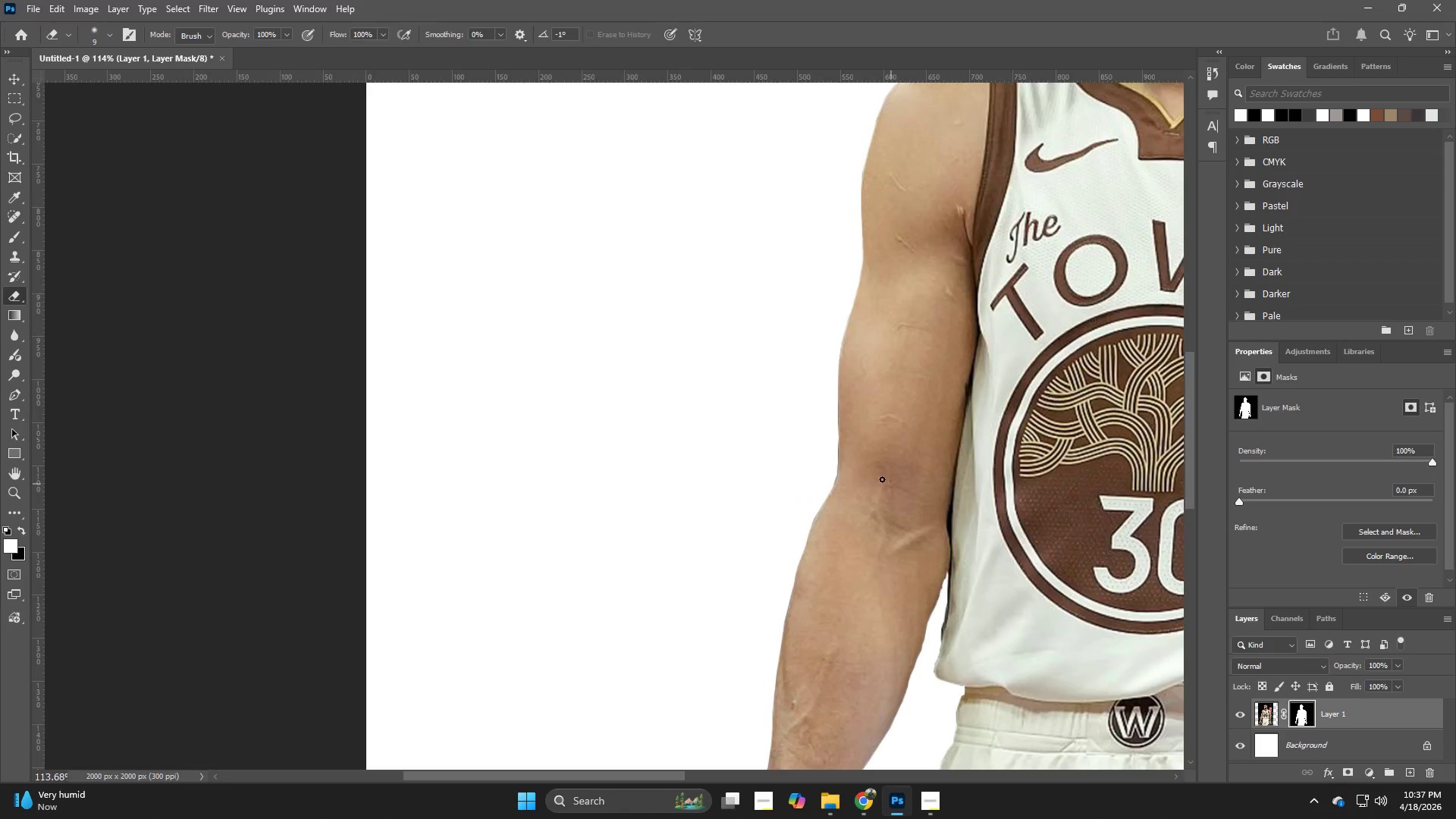 
hold_key(key=Z, duration=1.5)
 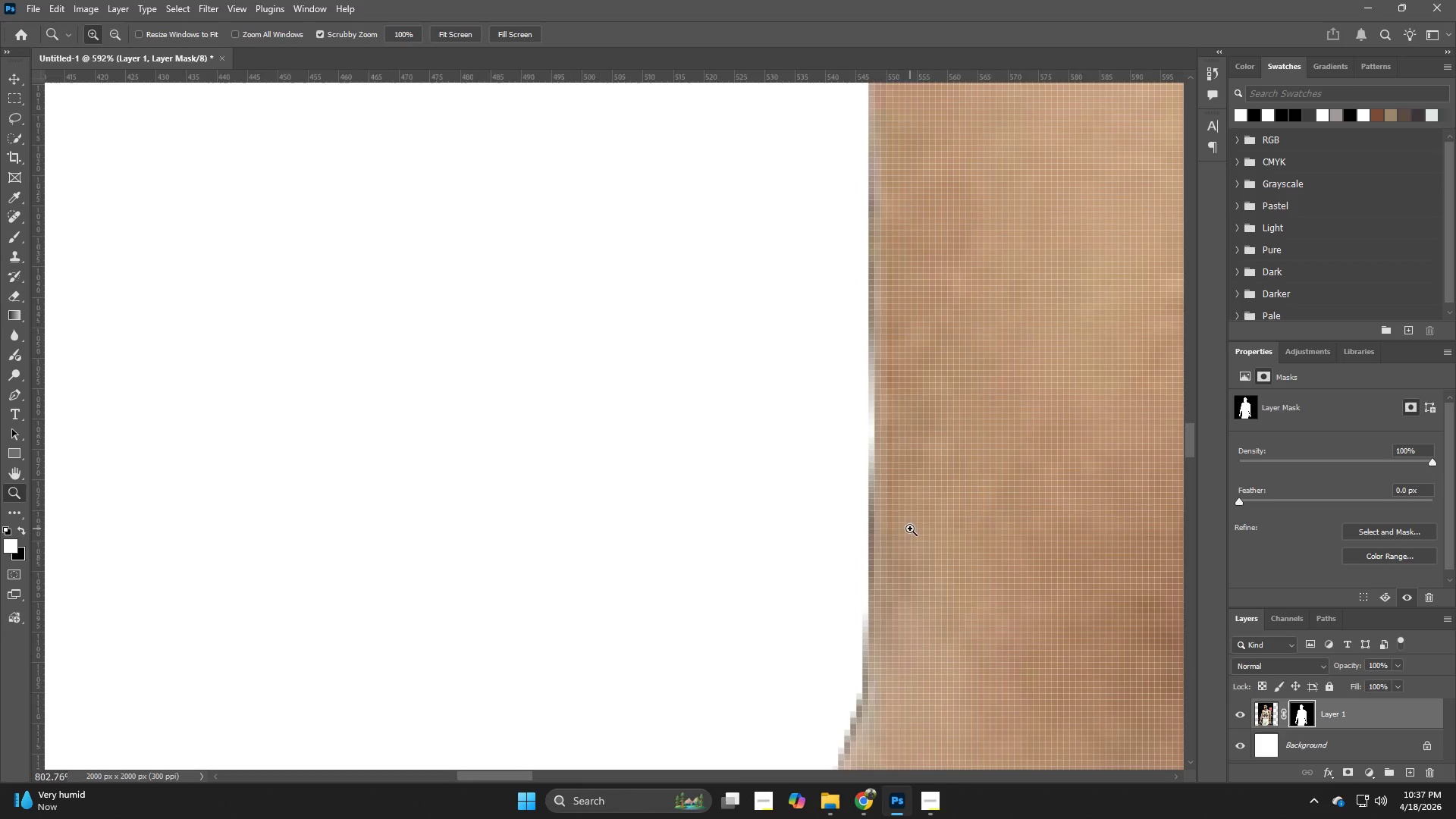 
left_click_drag(start_coordinate=[830, 433], to_coordinate=[933, 485])
 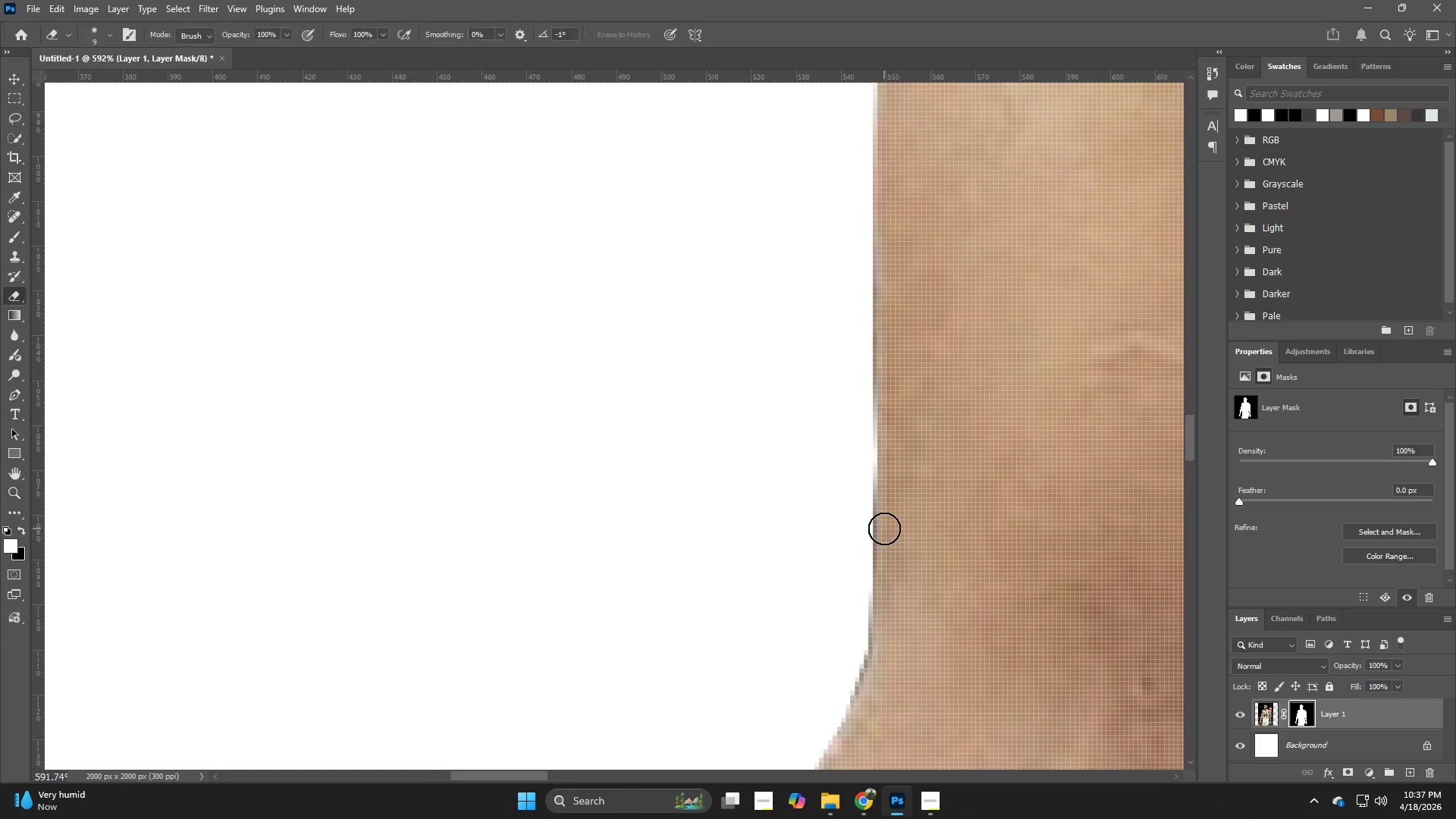 
hold_key(key=Z, duration=0.52)
 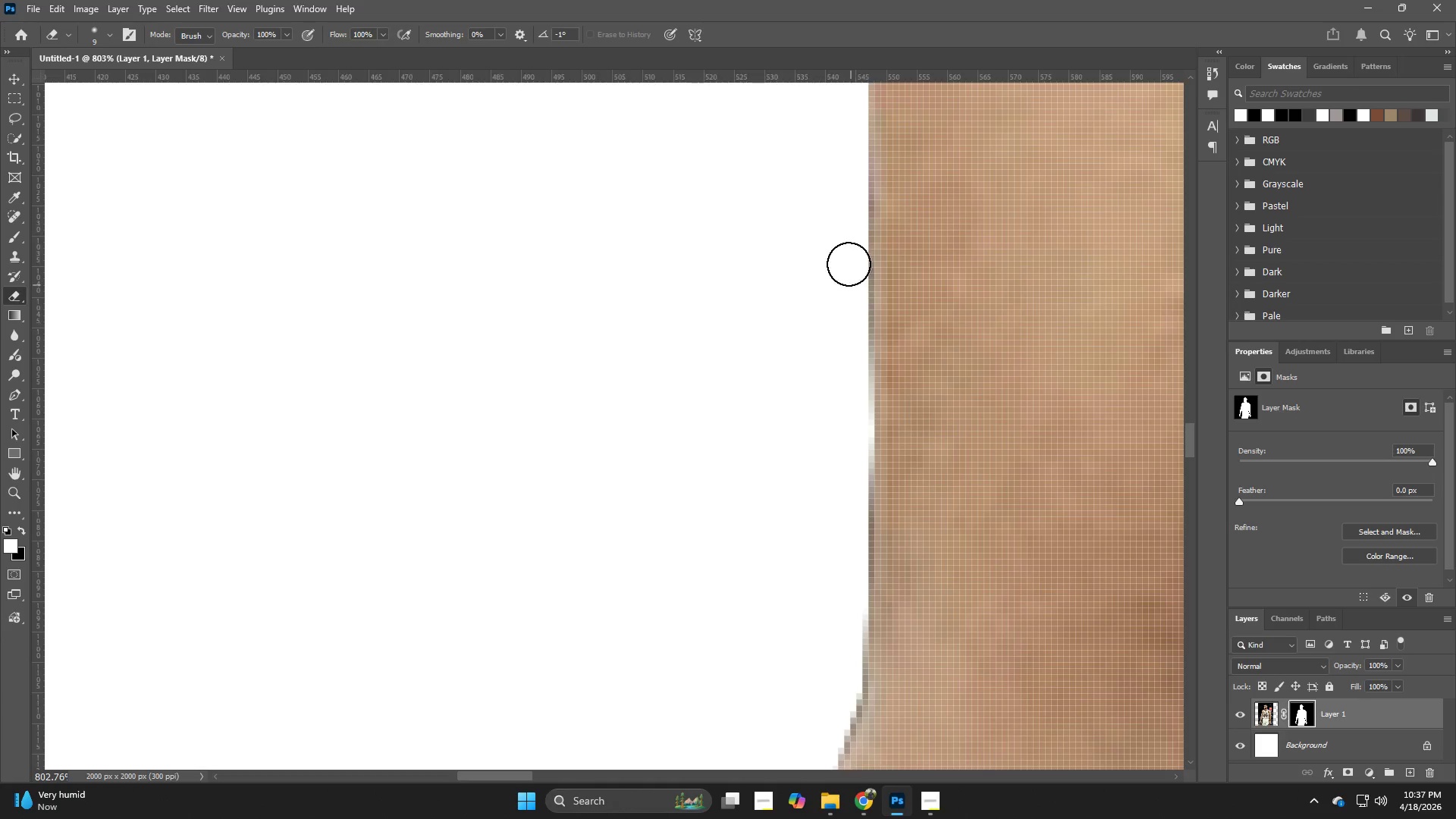 
left_click_drag(start_coordinate=[884, 529], to_coordinate=[910, 529])
 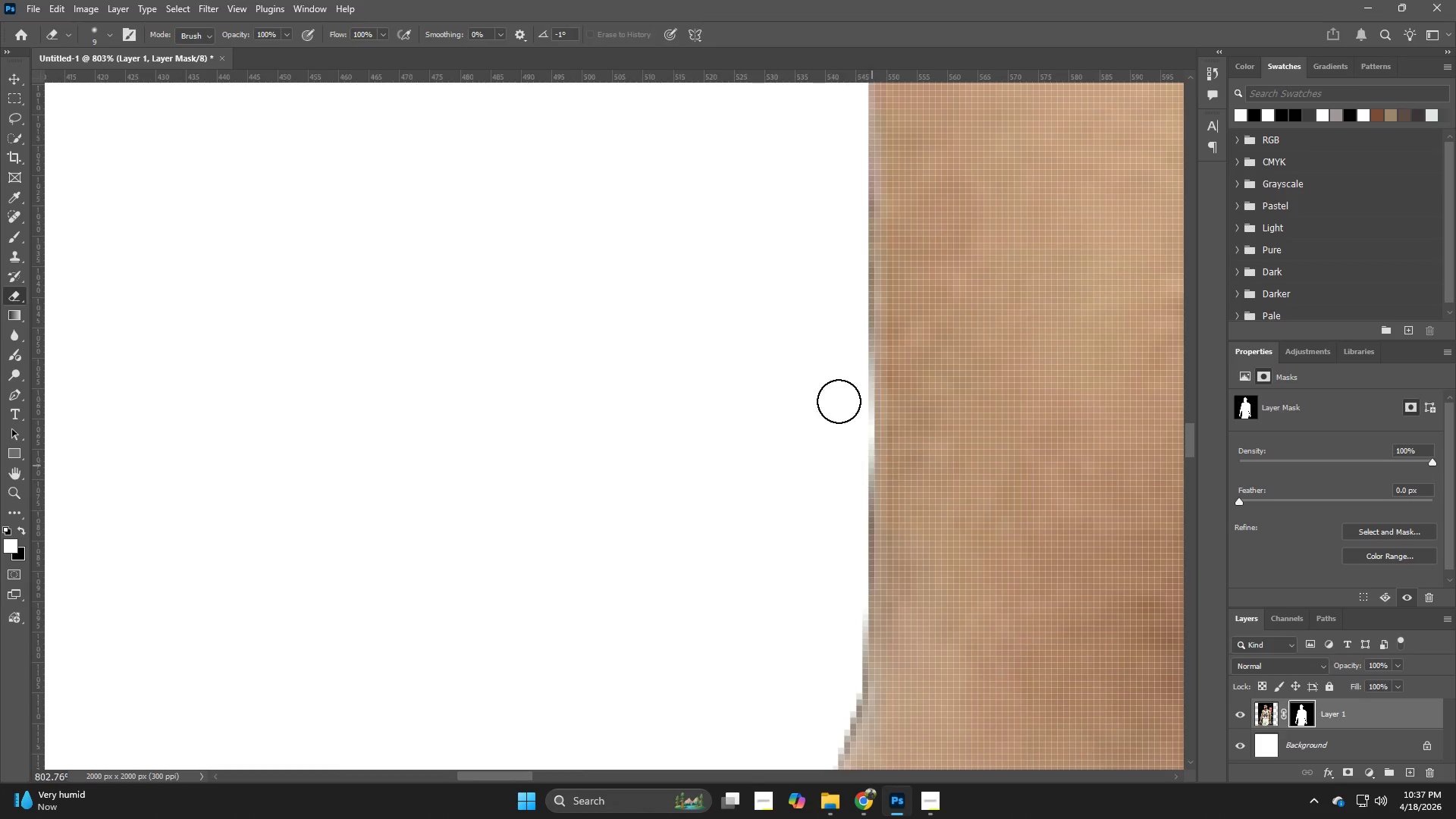 
key(E)
 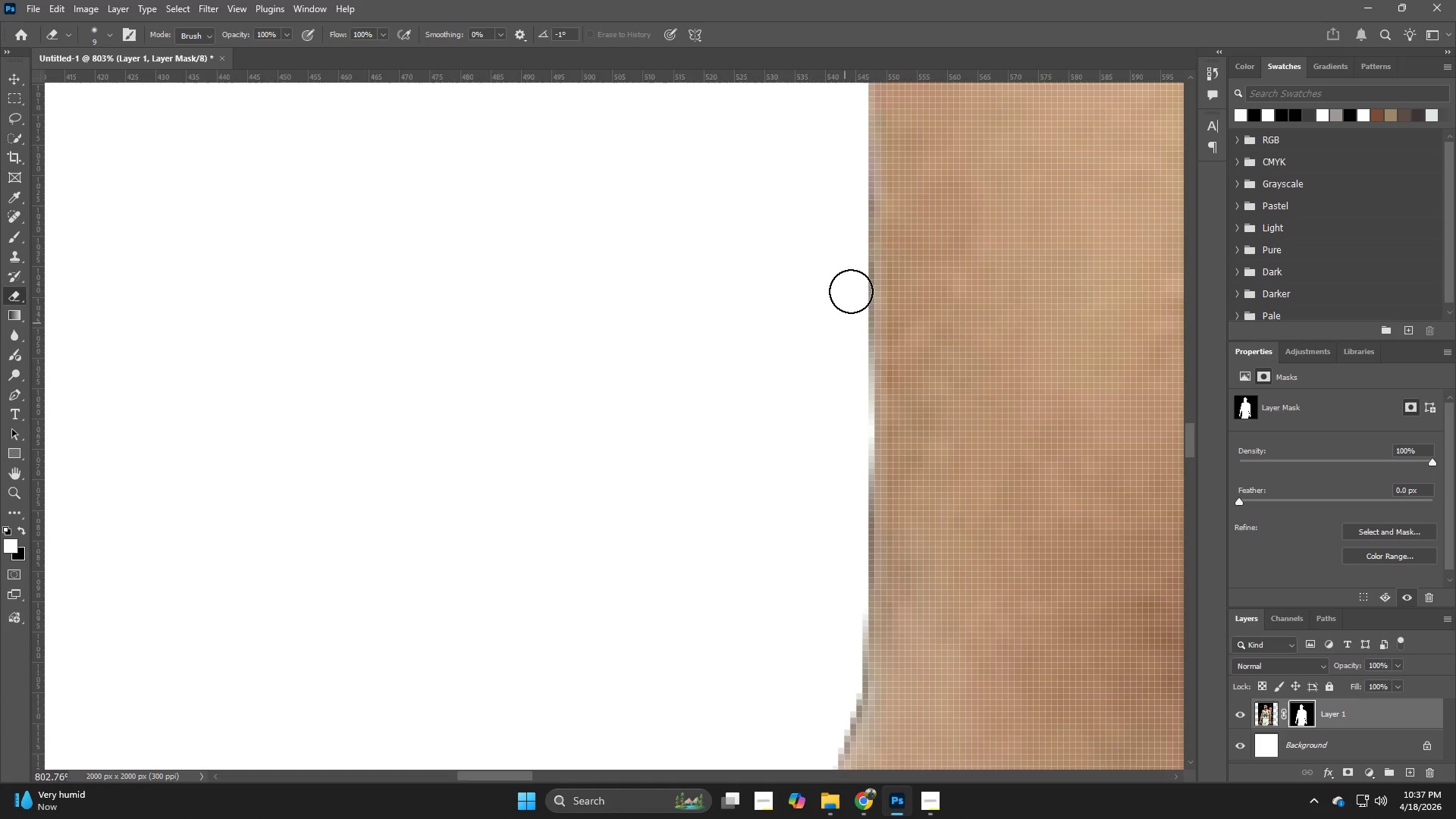 
hold_key(key=AltLeft, duration=1.05)
 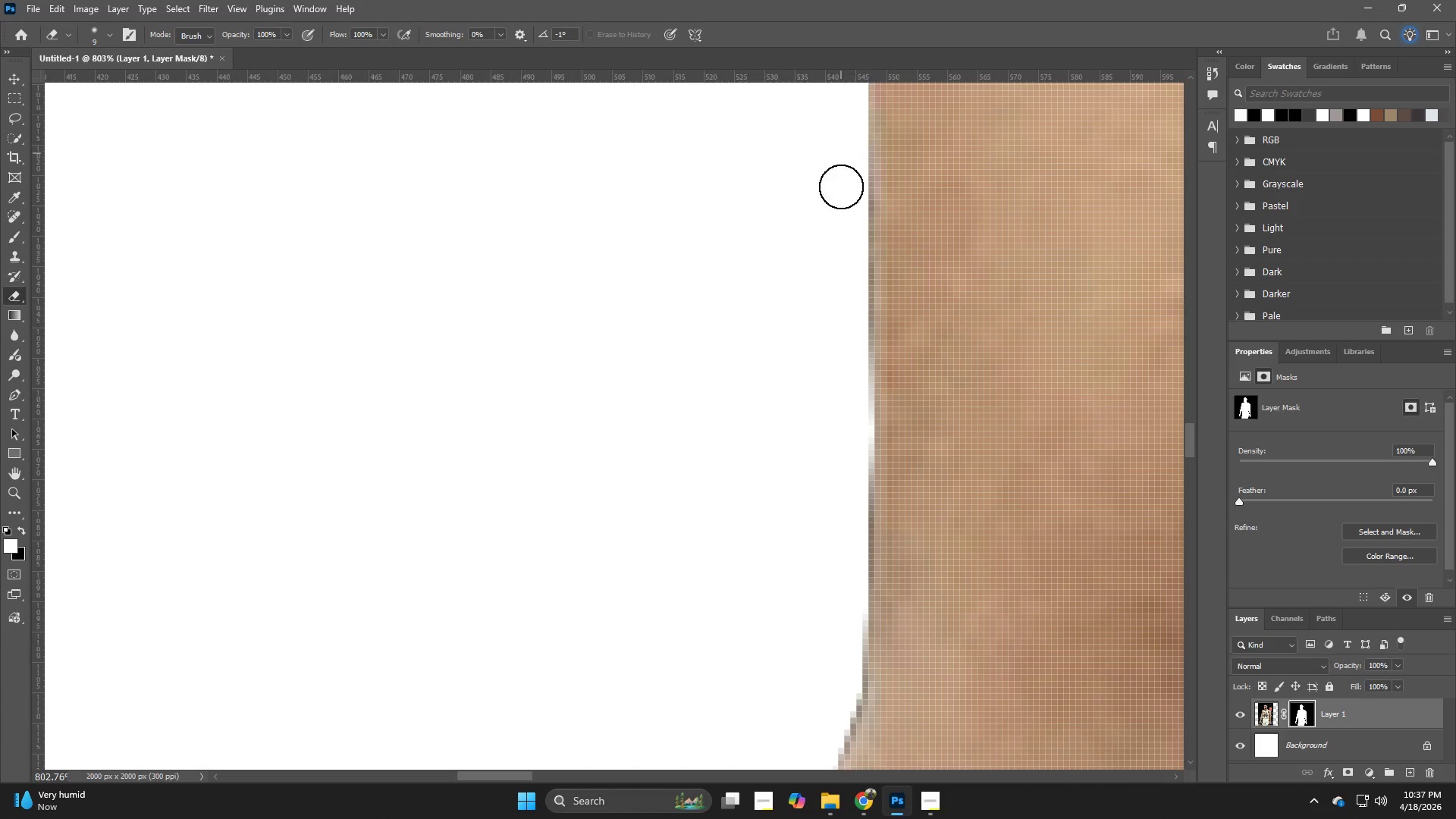 
hold_key(key=AltLeft, duration=1.0)
 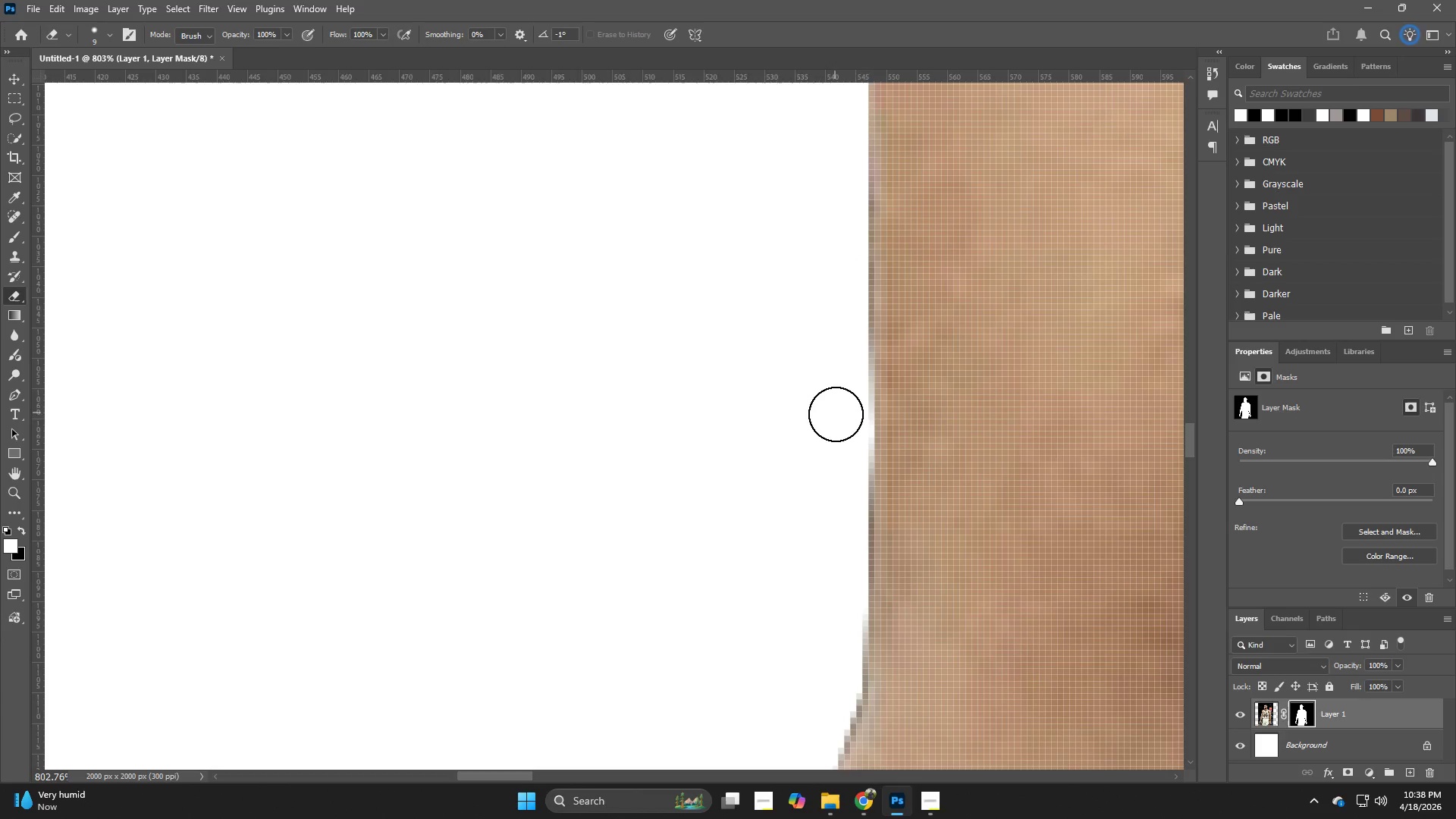 
left_click_drag(start_coordinate=[842, 428], to_coordinate=[847, 618])
 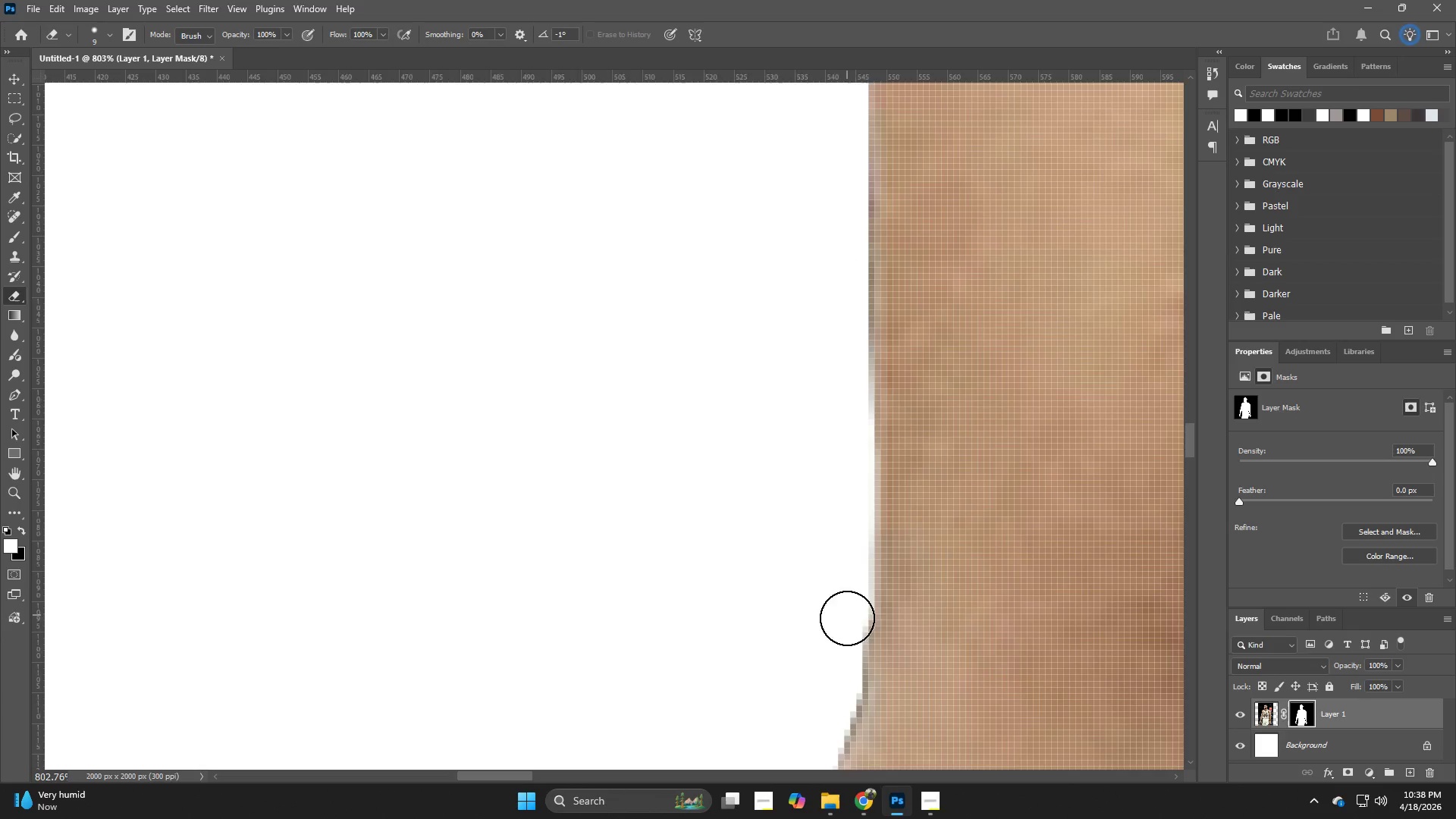 
hold_key(key=Space, duration=0.66)
 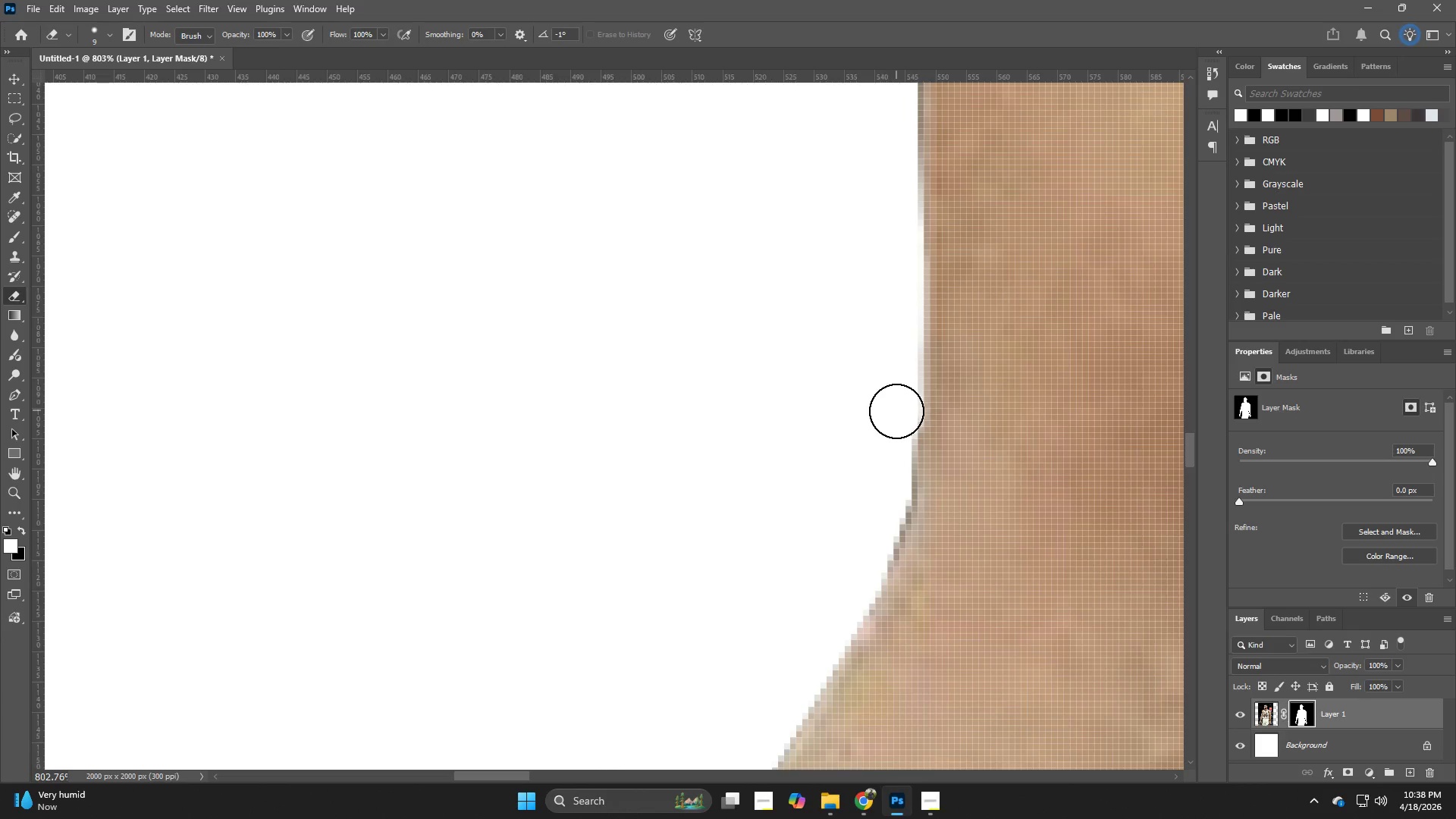 
left_click_drag(start_coordinate=[843, 615], to_coordinate=[893, 422])
 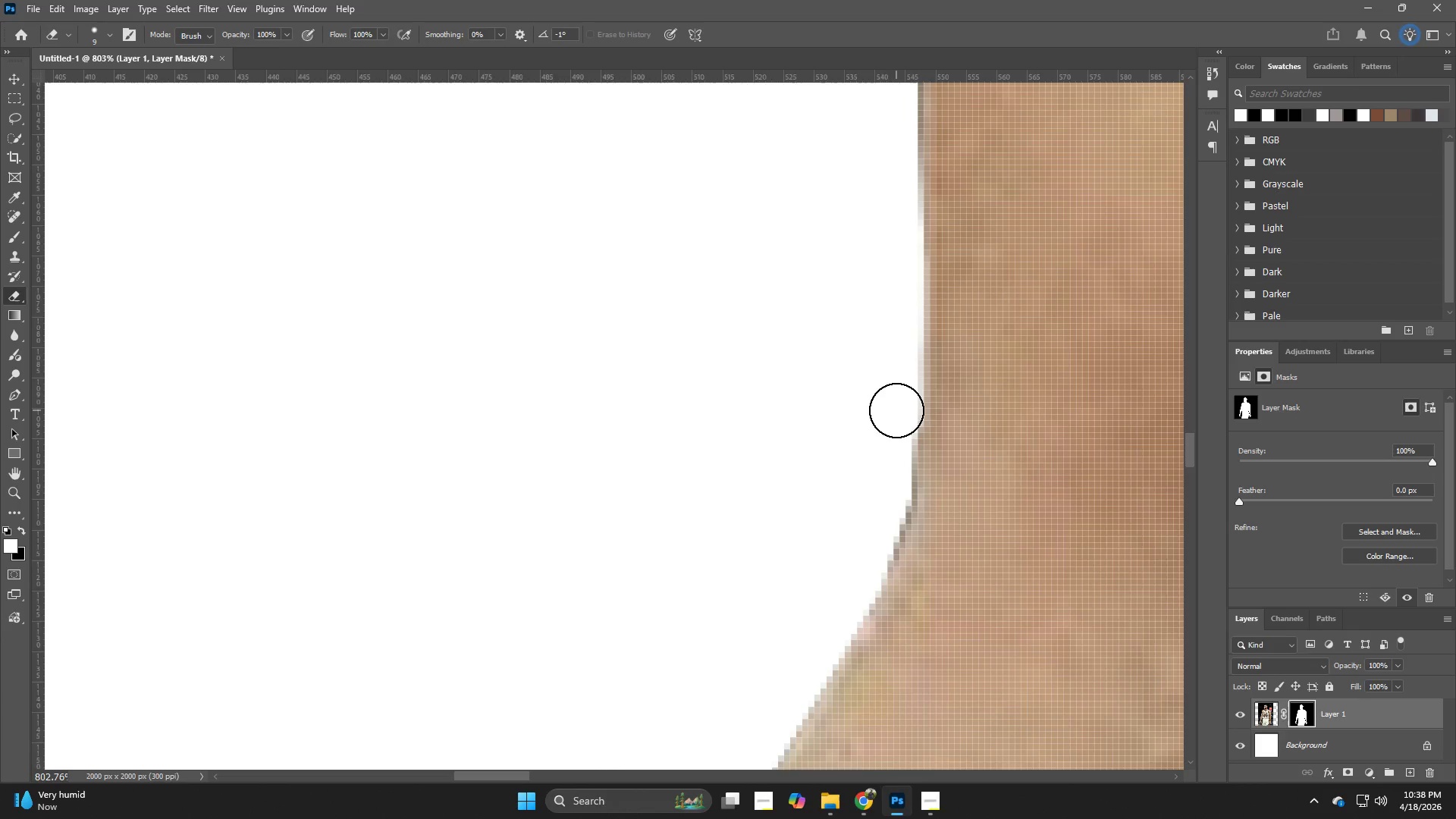 
left_click_drag(start_coordinate=[896, 410], to_coordinate=[875, 526])
 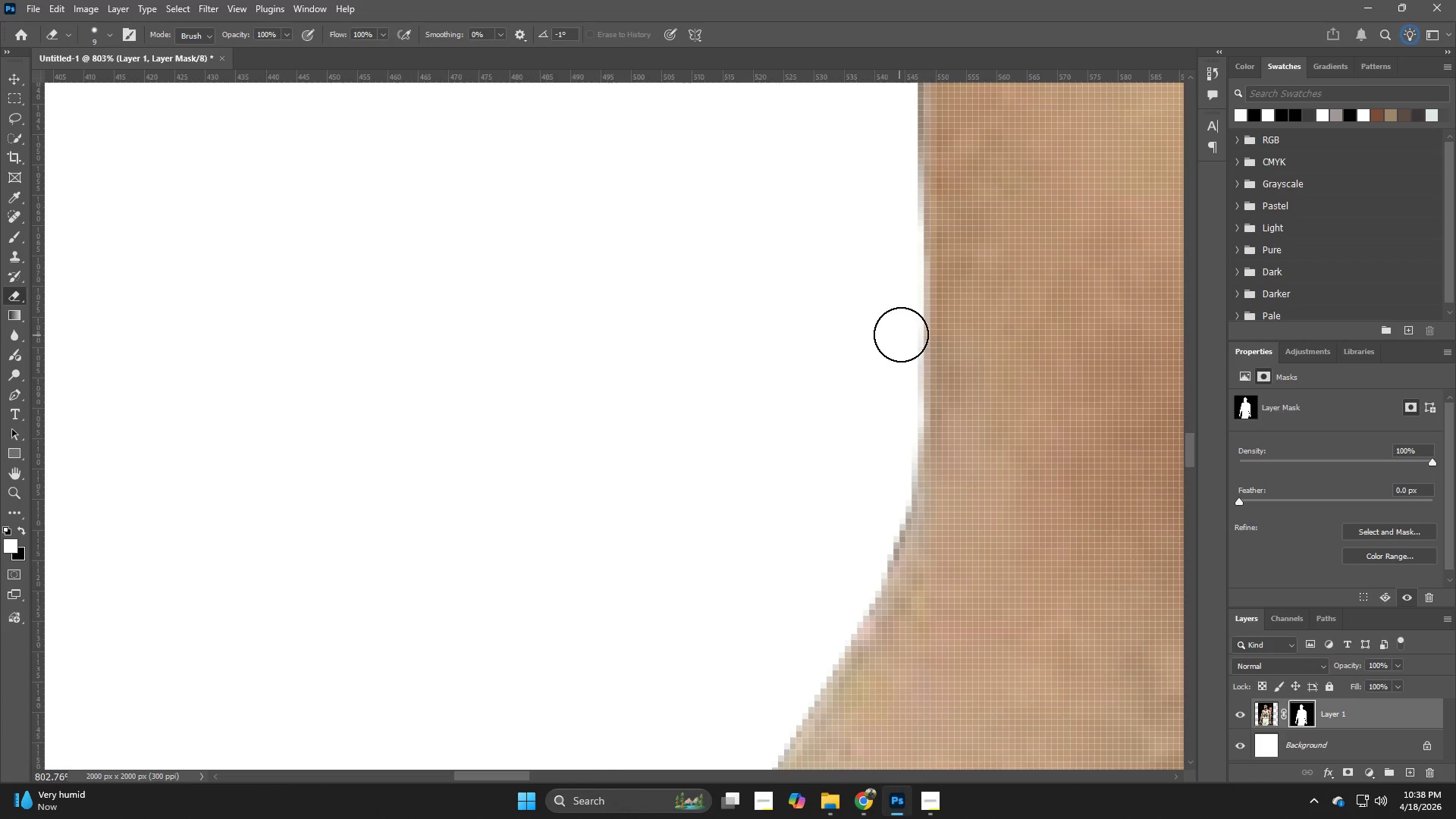 
left_click_drag(start_coordinate=[894, 333], to_coordinate=[861, 562])
 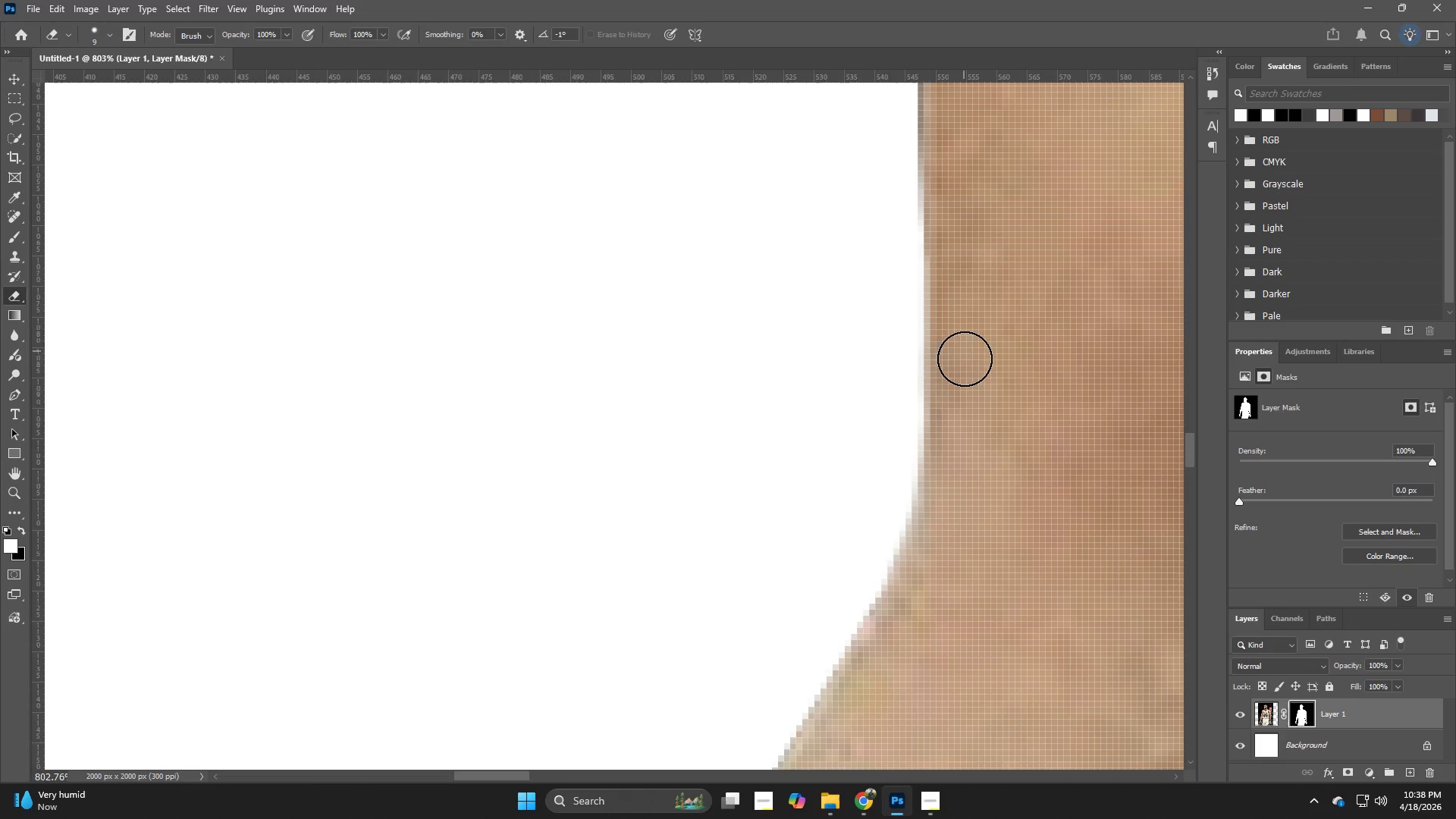 
hold_key(key=Space, duration=1.0)
 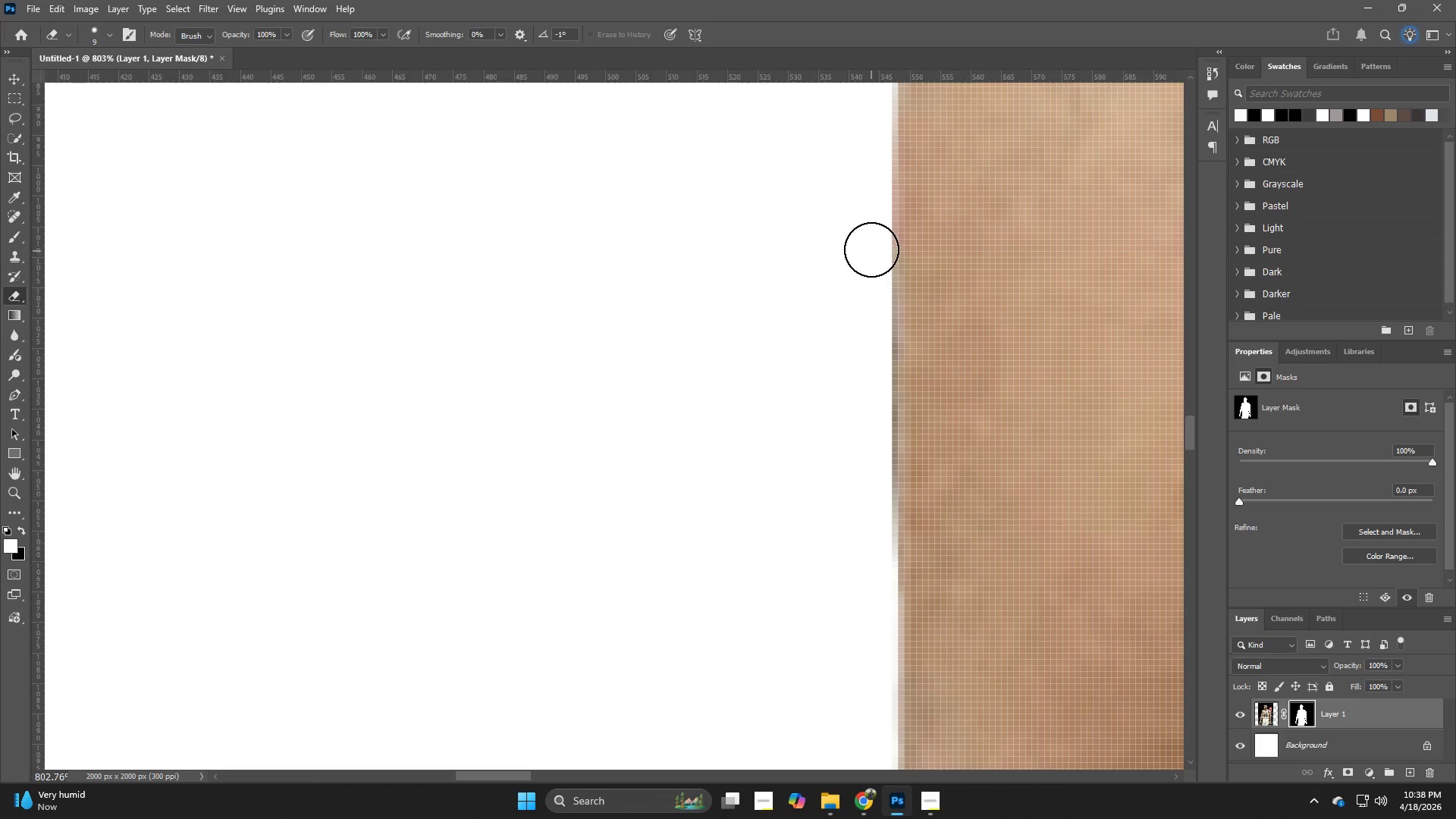 
left_click_drag(start_coordinate=[899, 278], to_coordinate=[873, 614])
 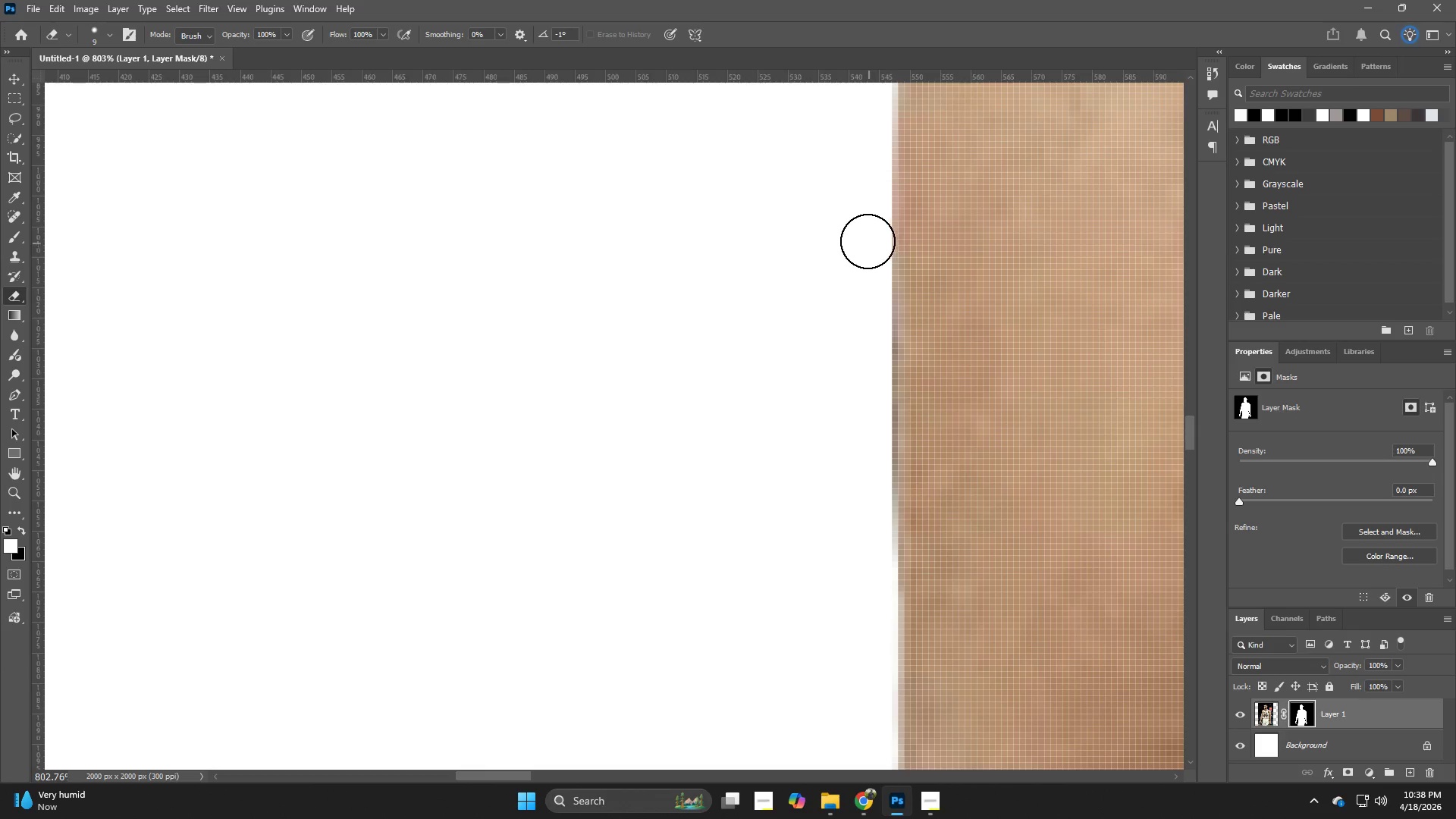 
left_click_drag(start_coordinate=[866, 236], to_coordinate=[864, 267])
 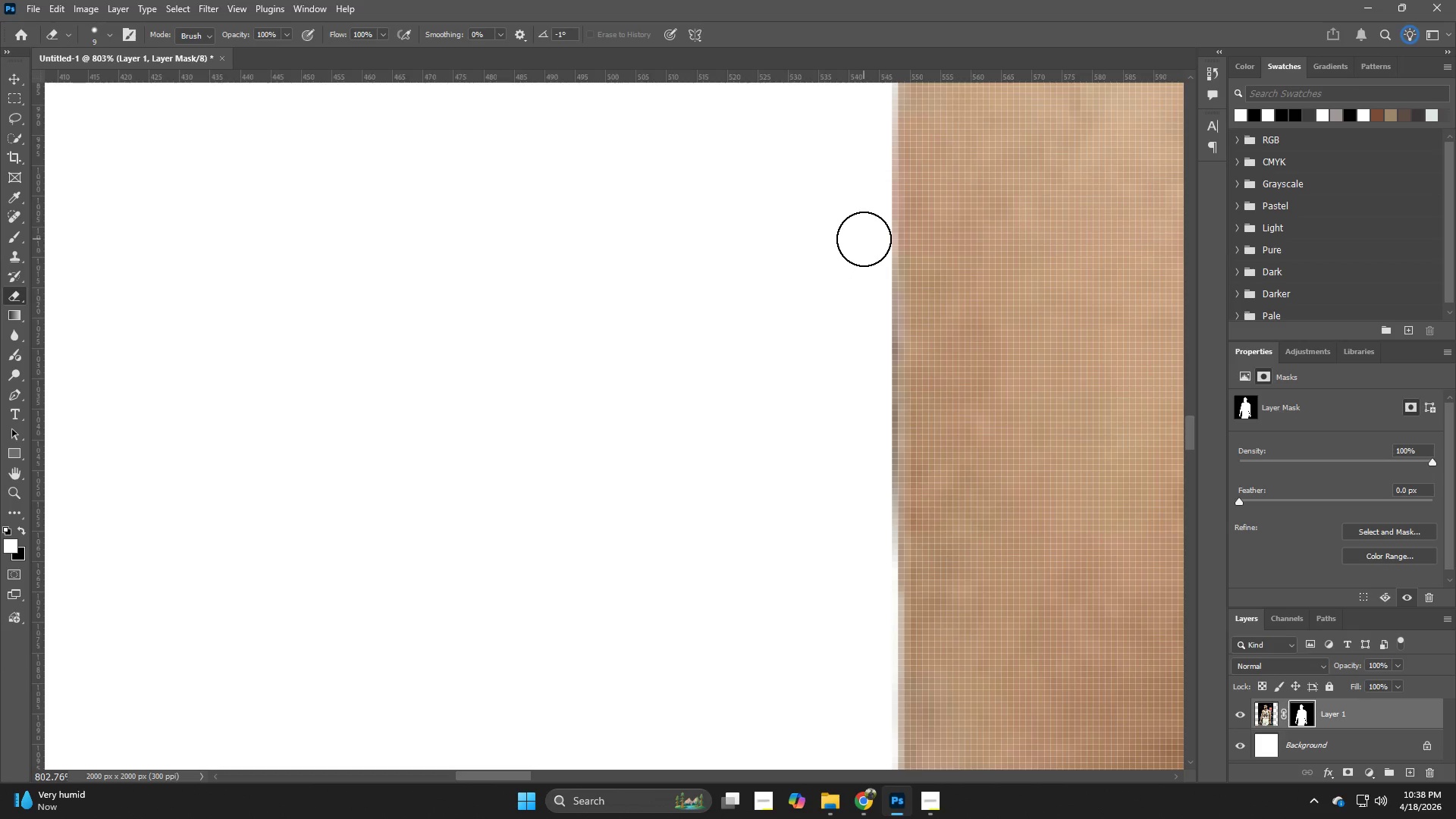 
left_click_drag(start_coordinate=[864, 238], to_coordinate=[861, 619])